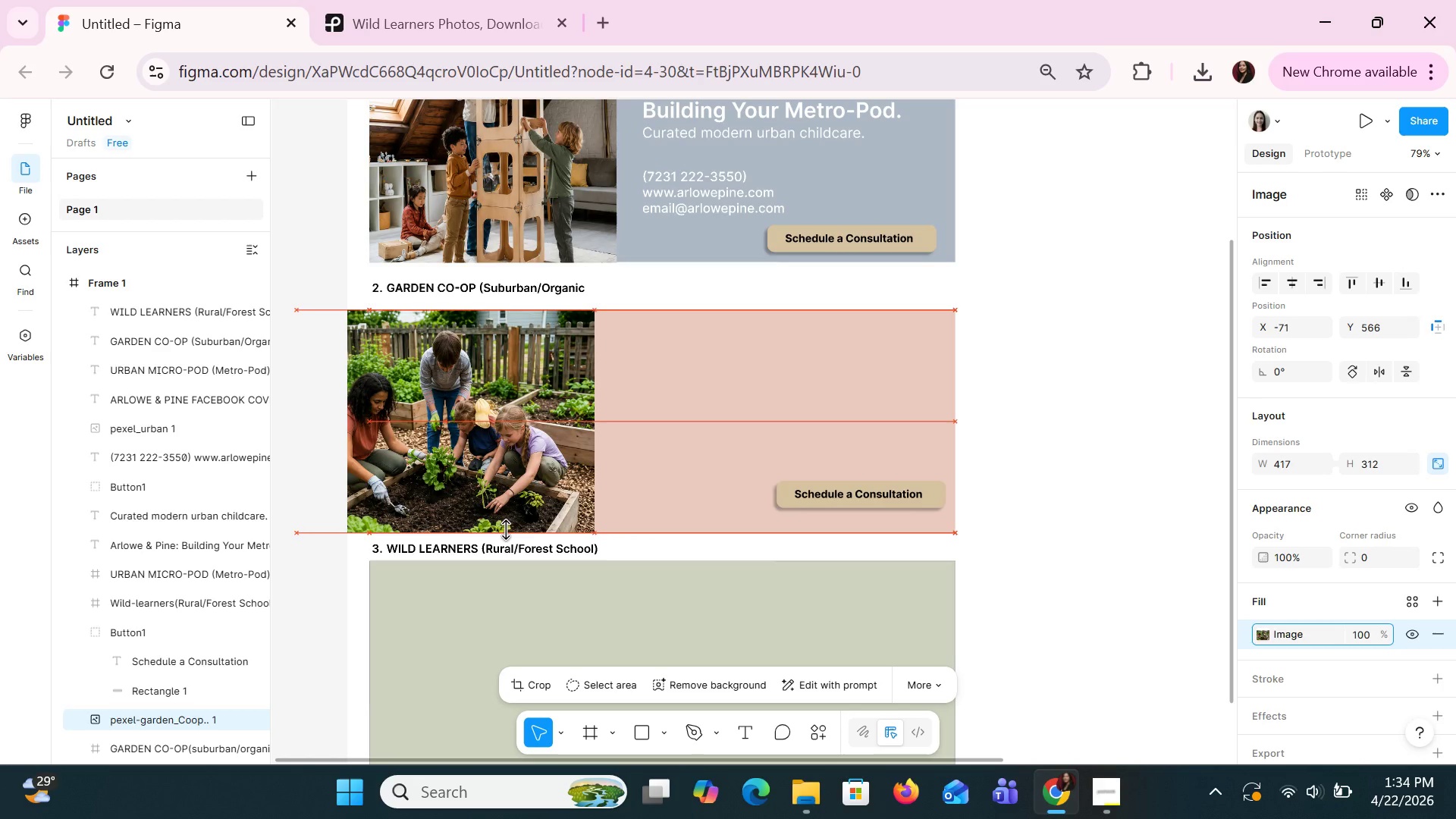 
key(ArrowLeft)
 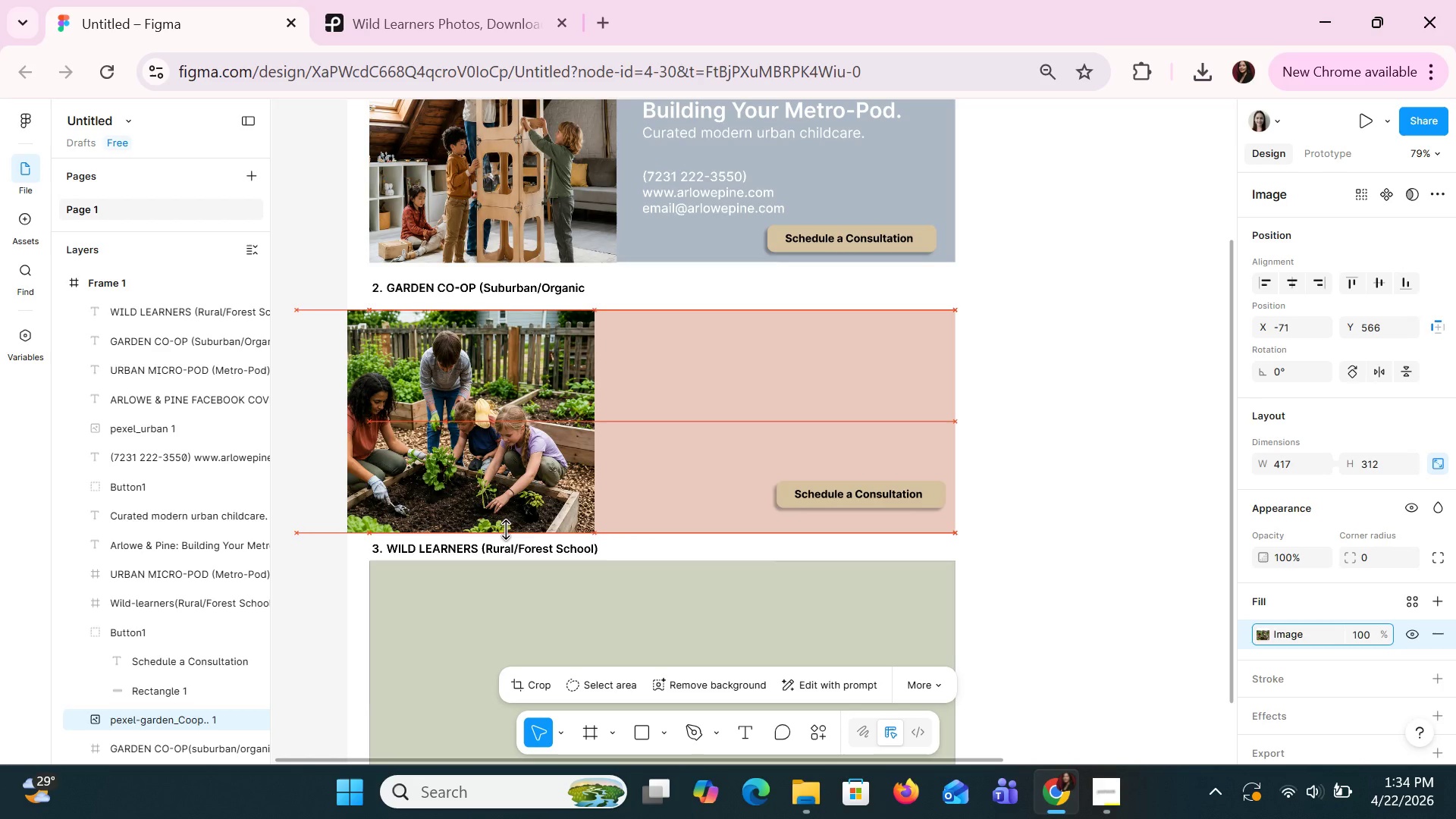 
key(ArrowLeft)
 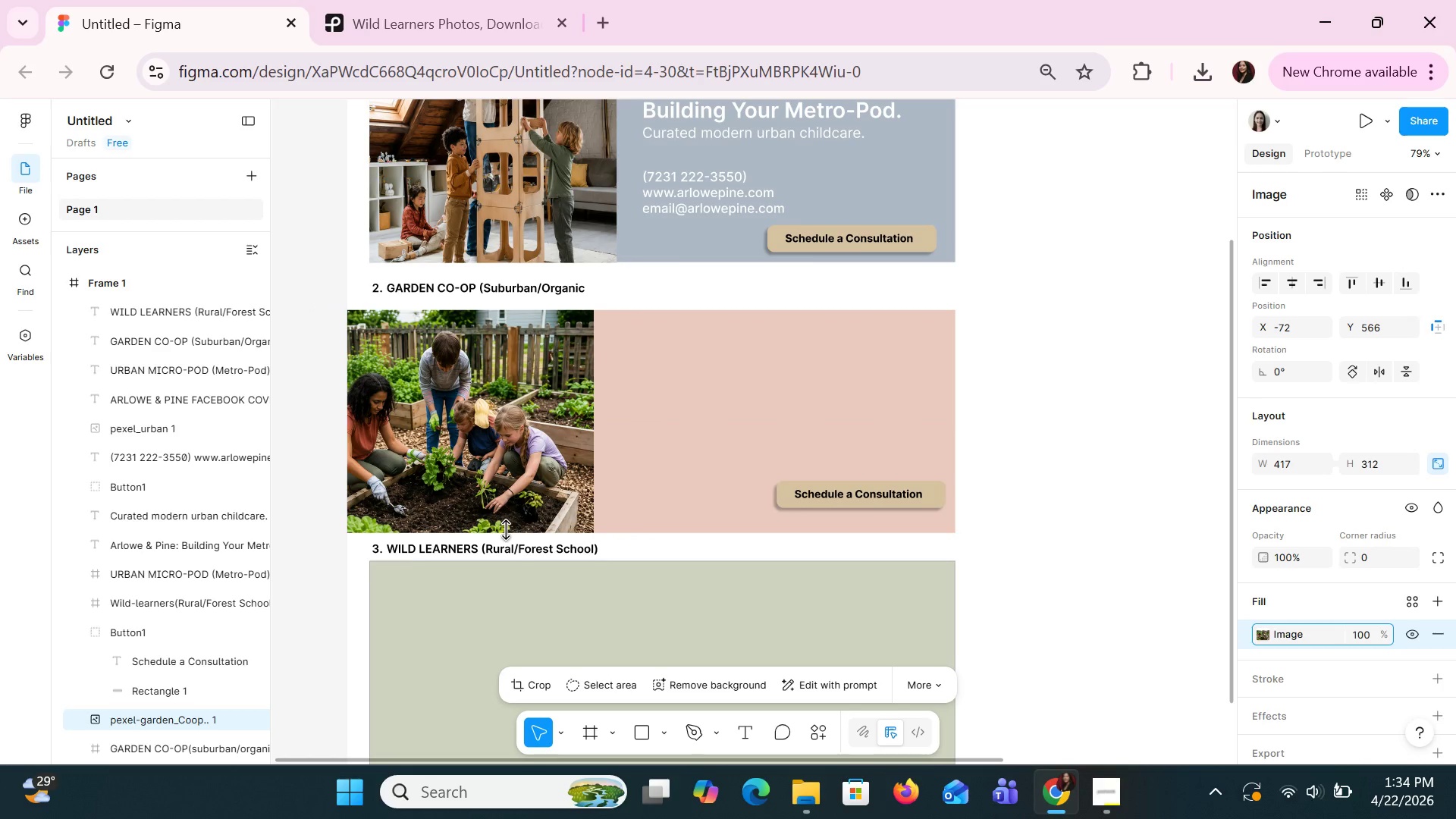 
hold_key(key=ArrowRight, duration=1.03)
 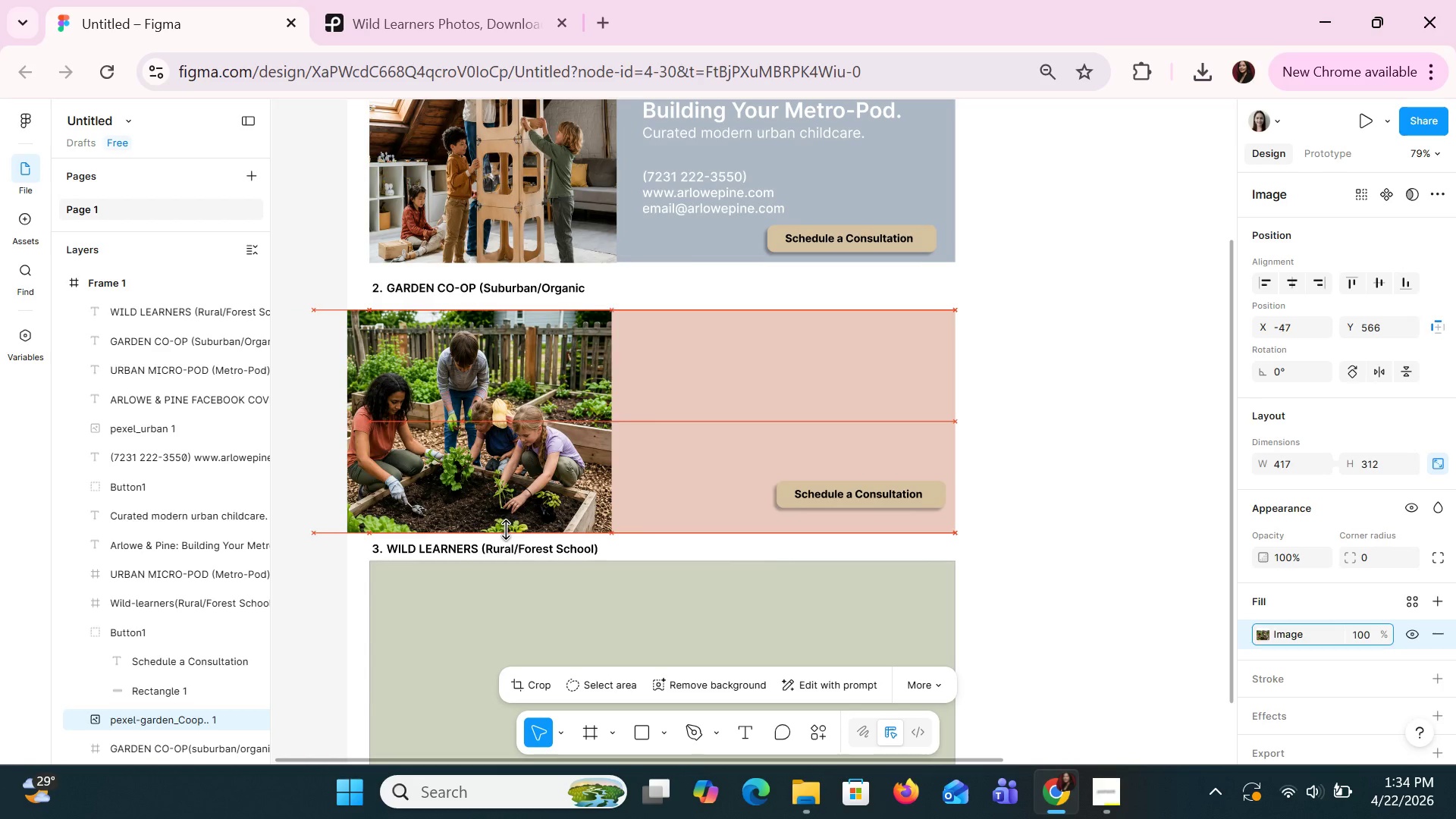 
key(ArrowRight)
 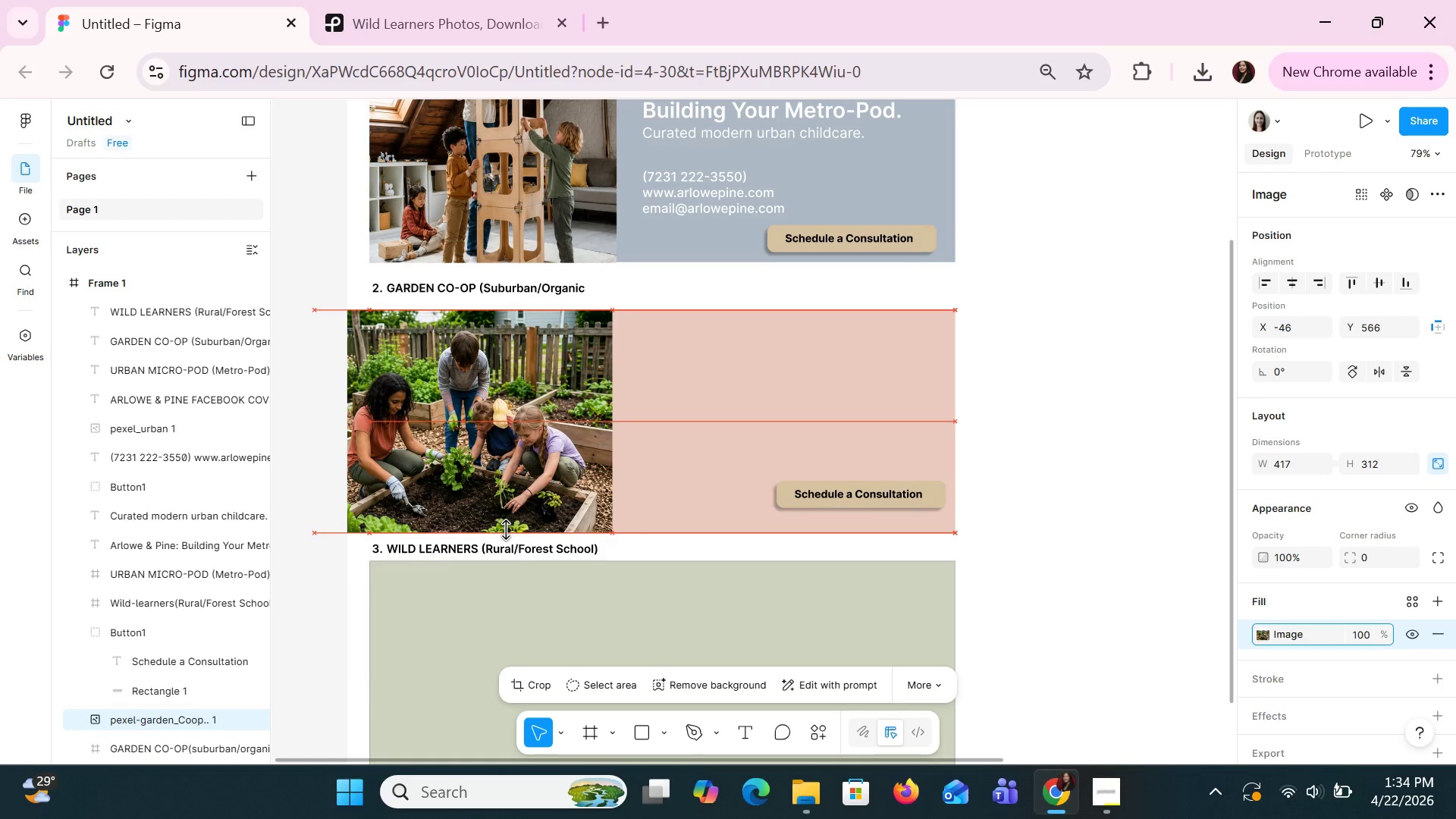 
key(ArrowRight)
 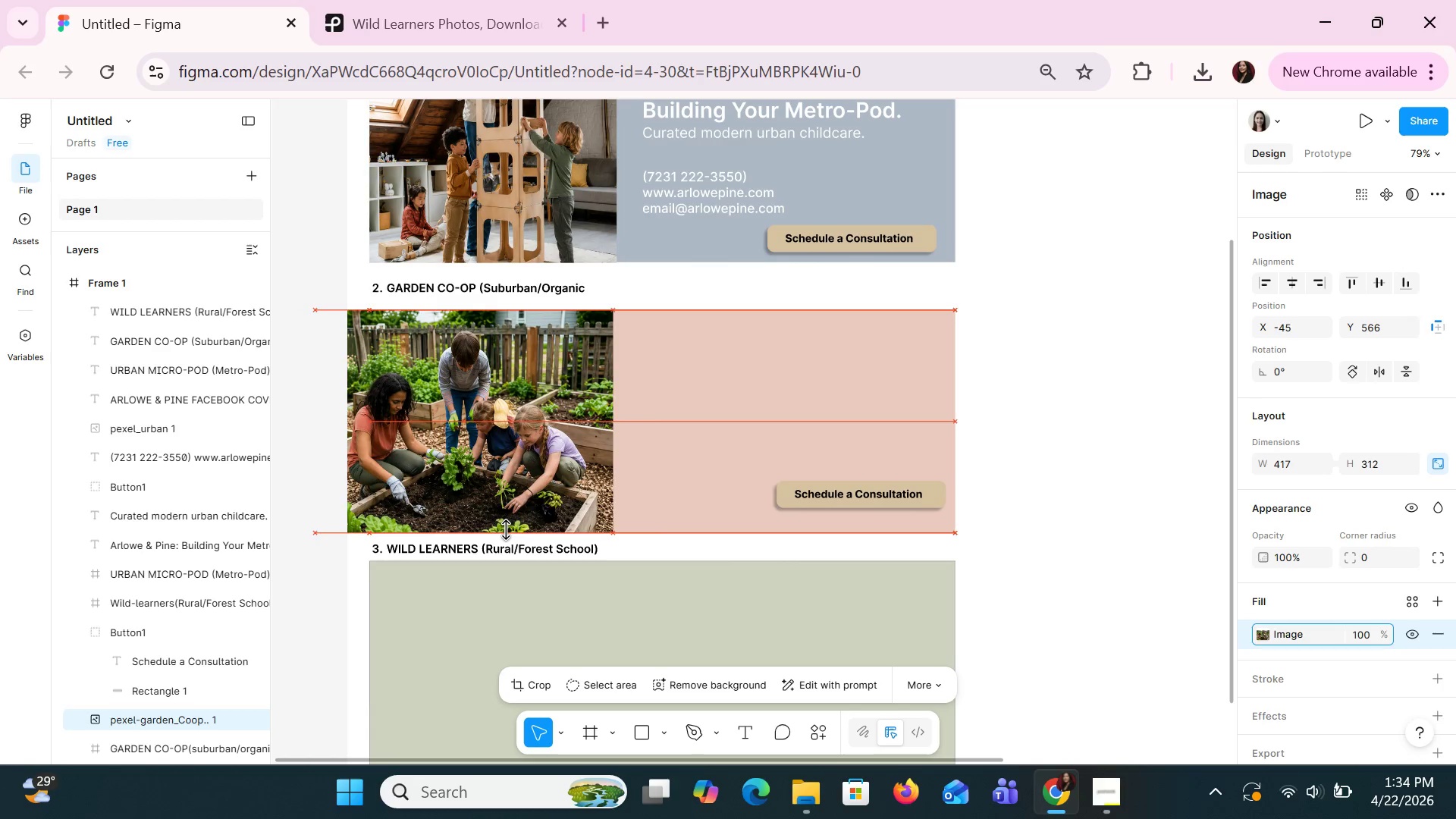 
key(ArrowRight)
 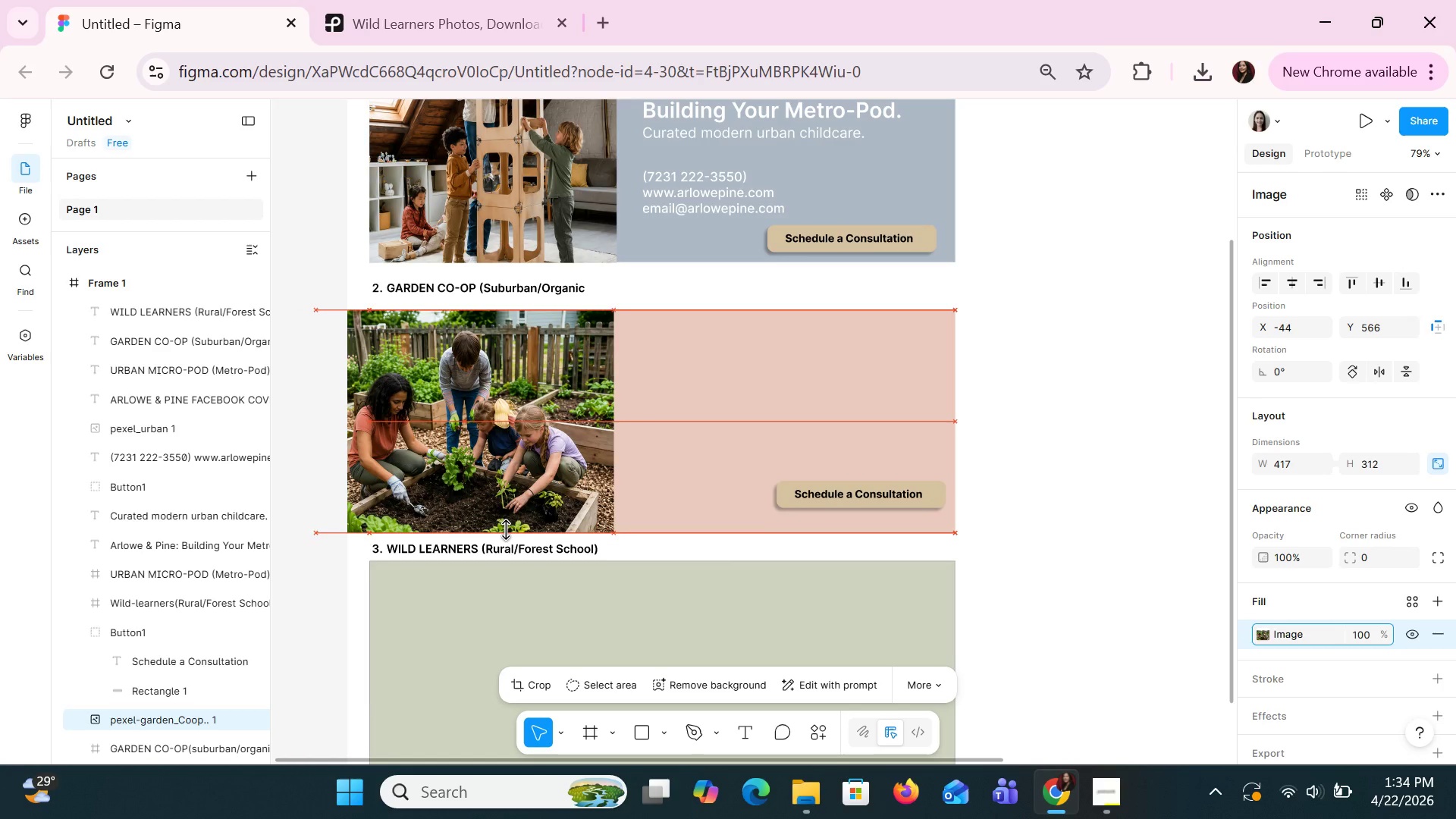 
key(ArrowRight)
 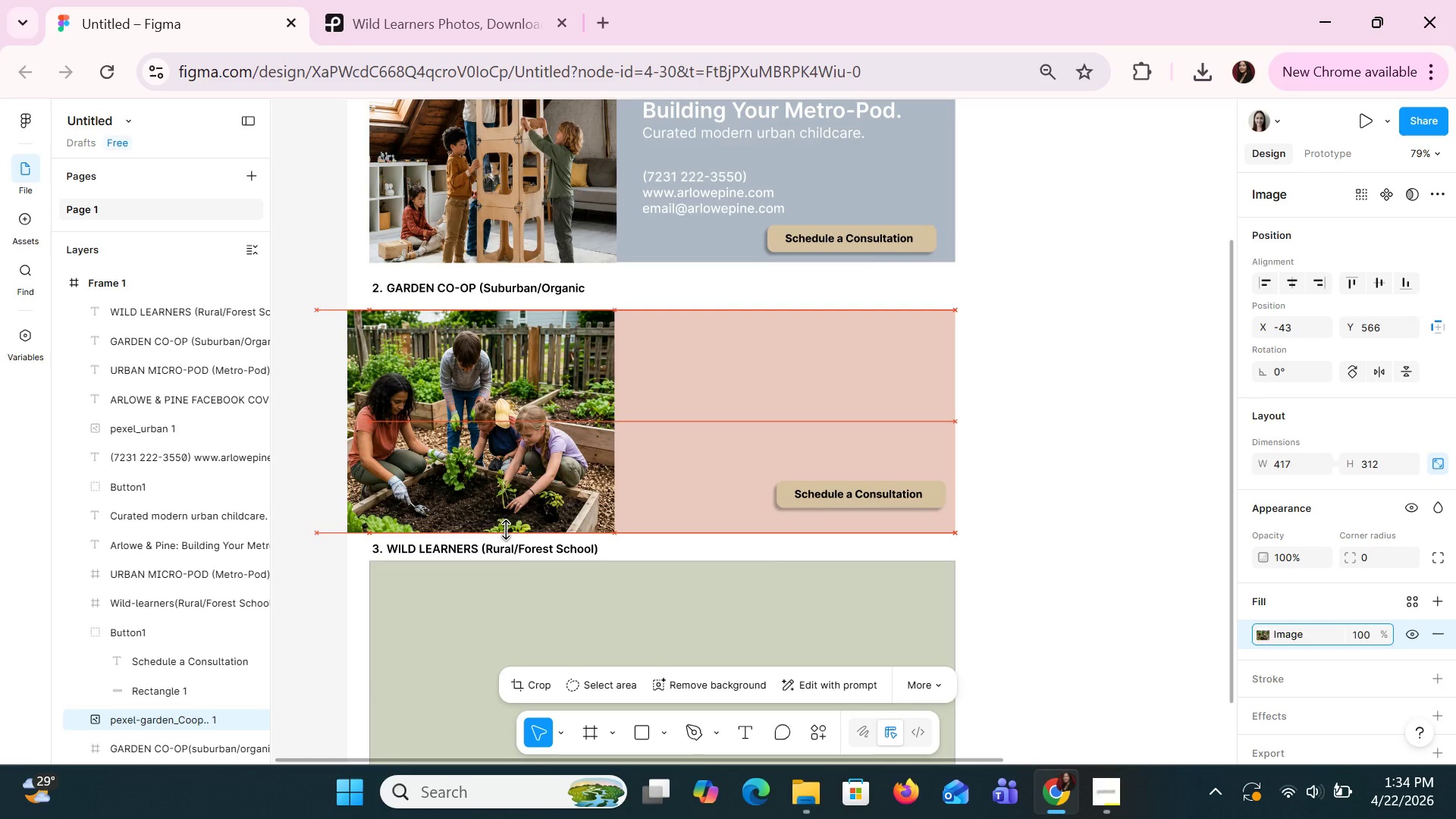 
key(ArrowRight)
 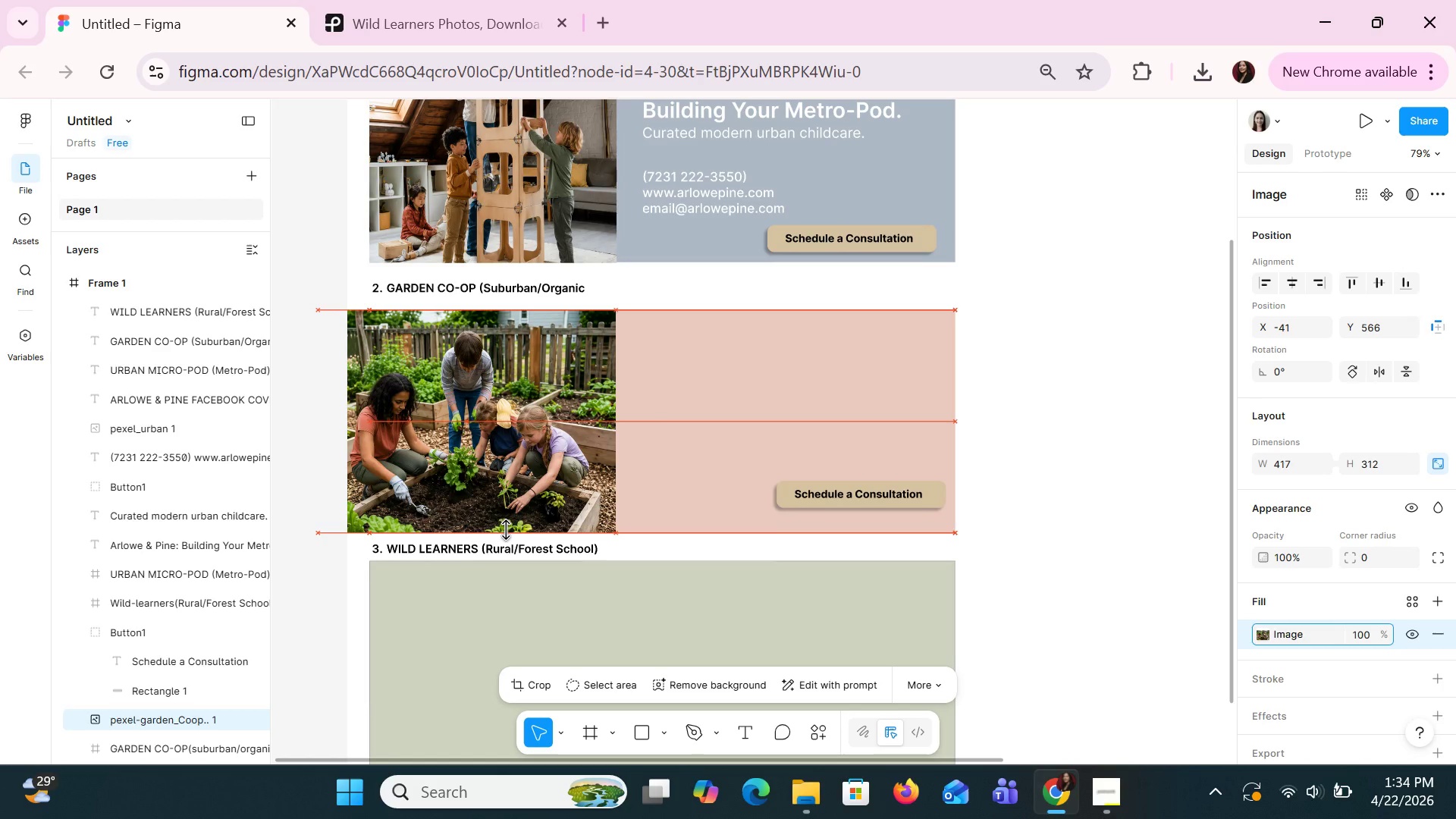 
key(ArrowRight)
 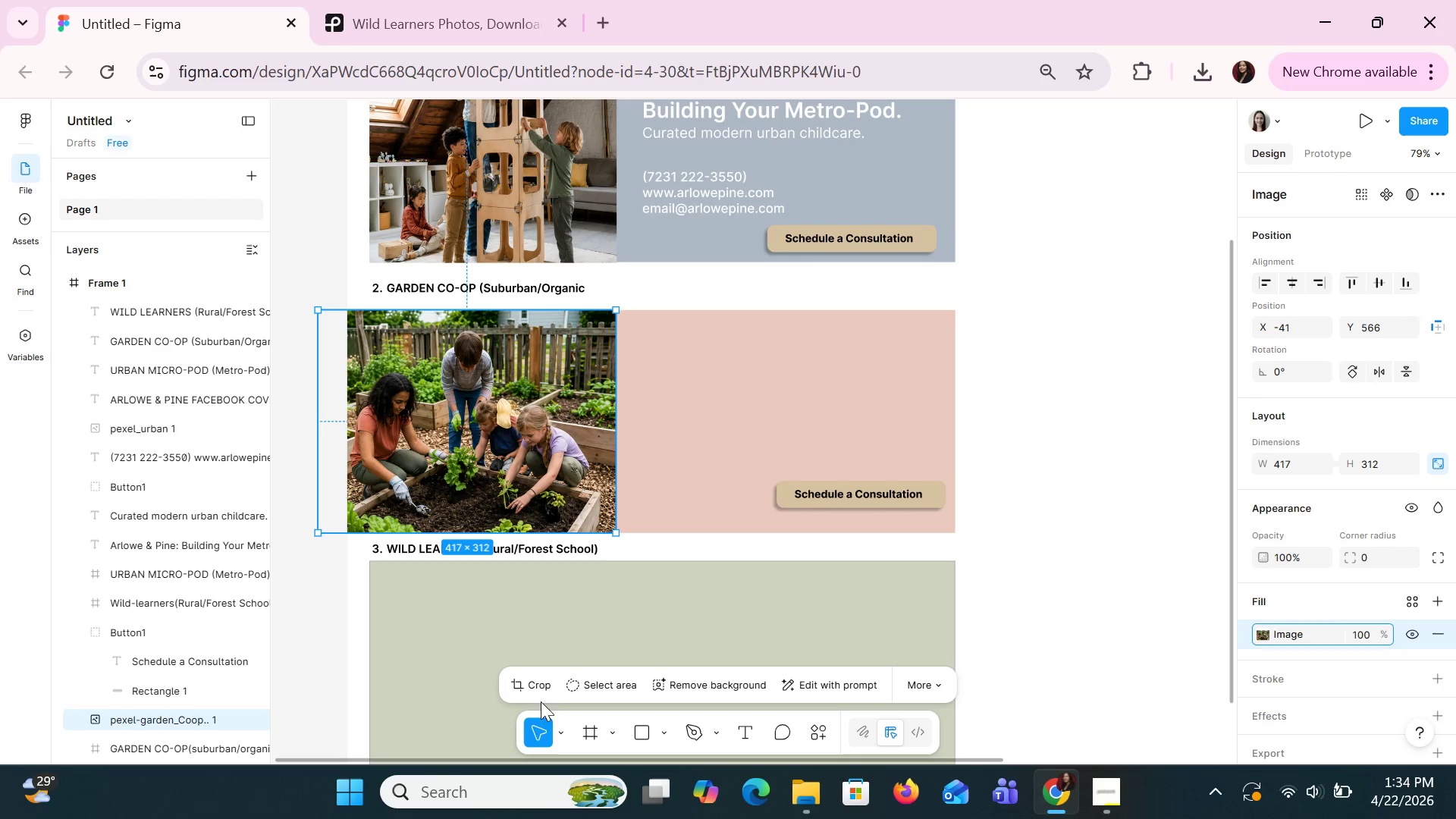 
left_click([531, 681])
 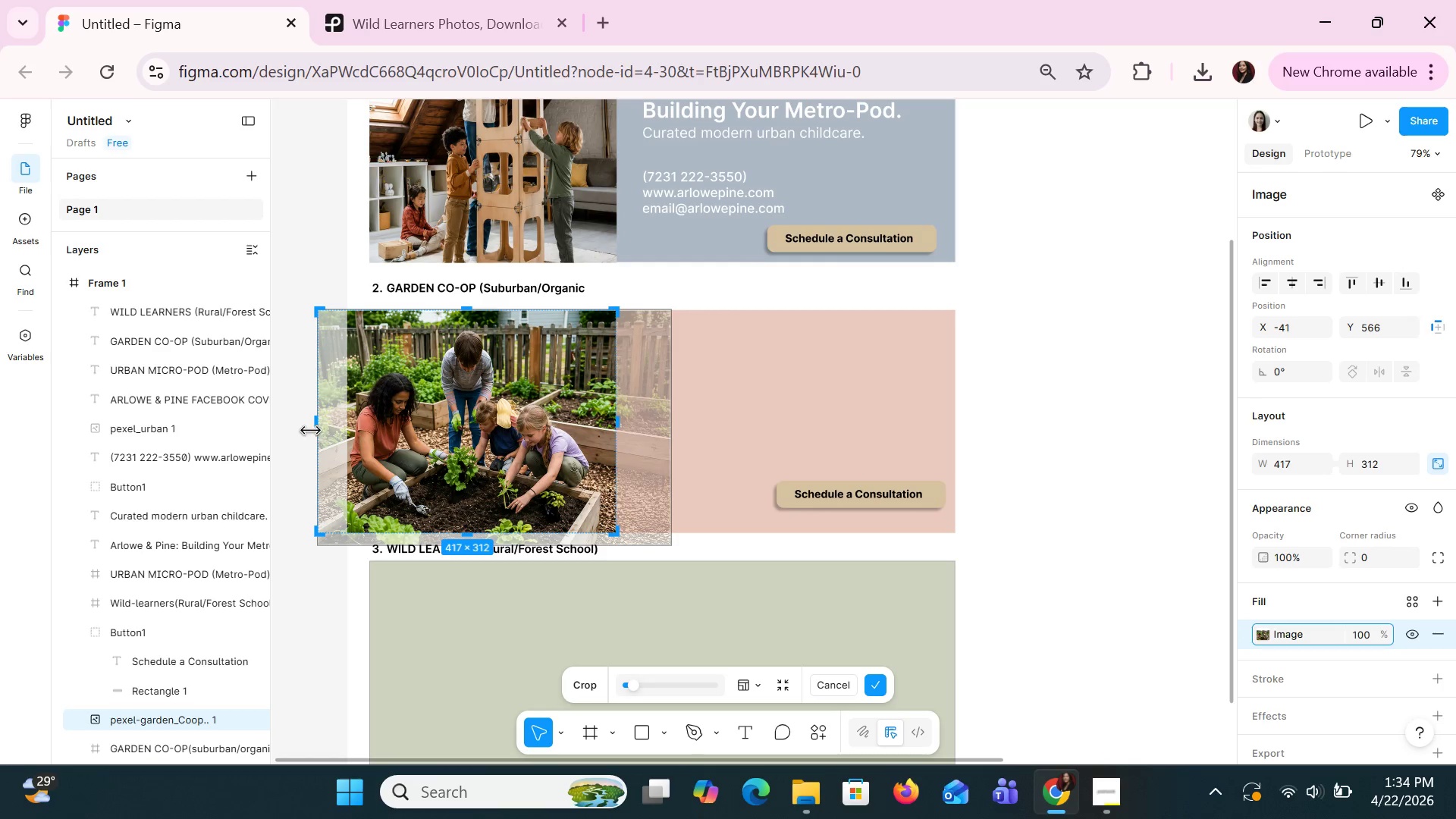 
left_click_drag(start_coordinate=[311, 426], to_coordinate=[350, 425])
 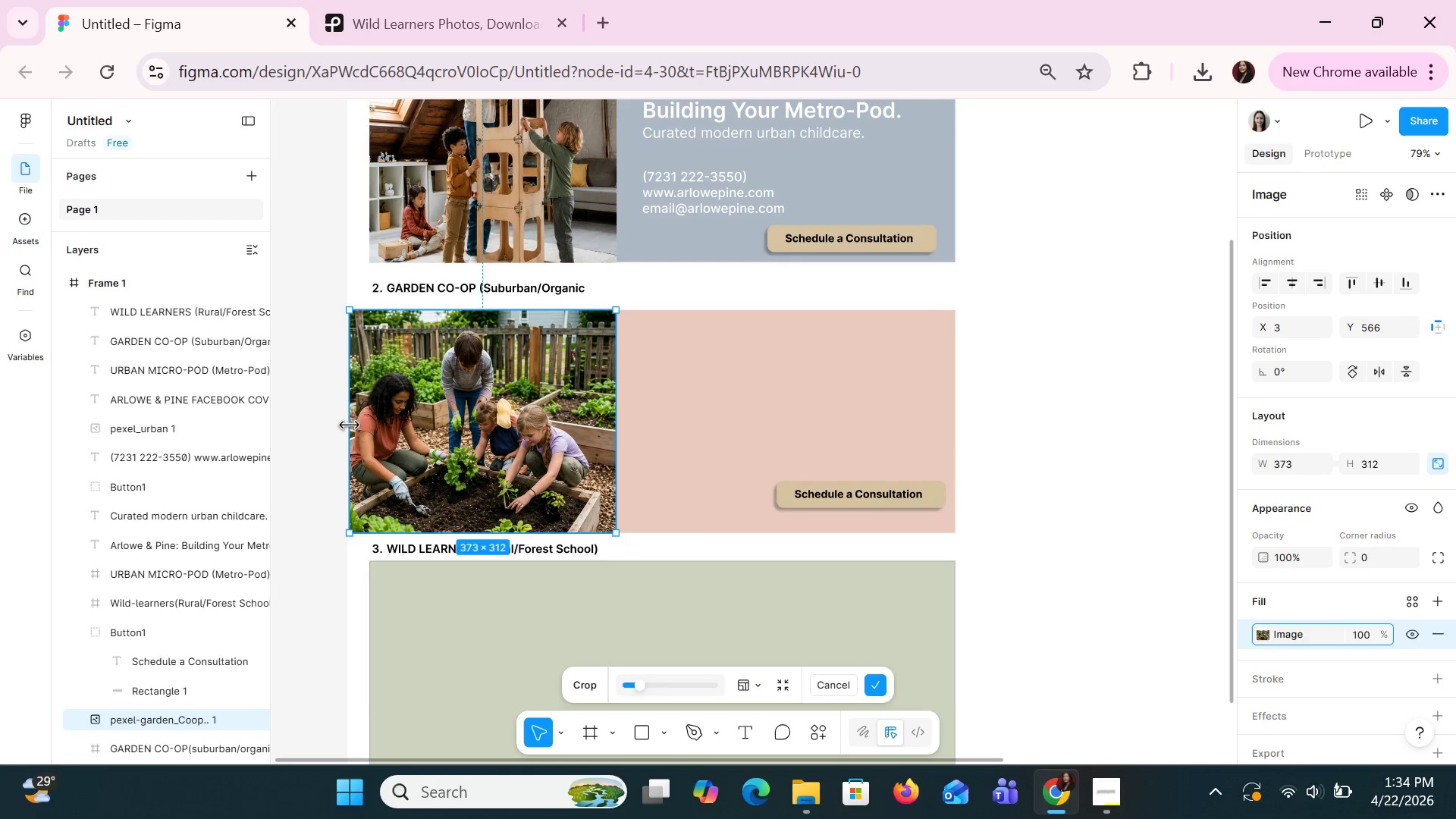 
key(Enter)
 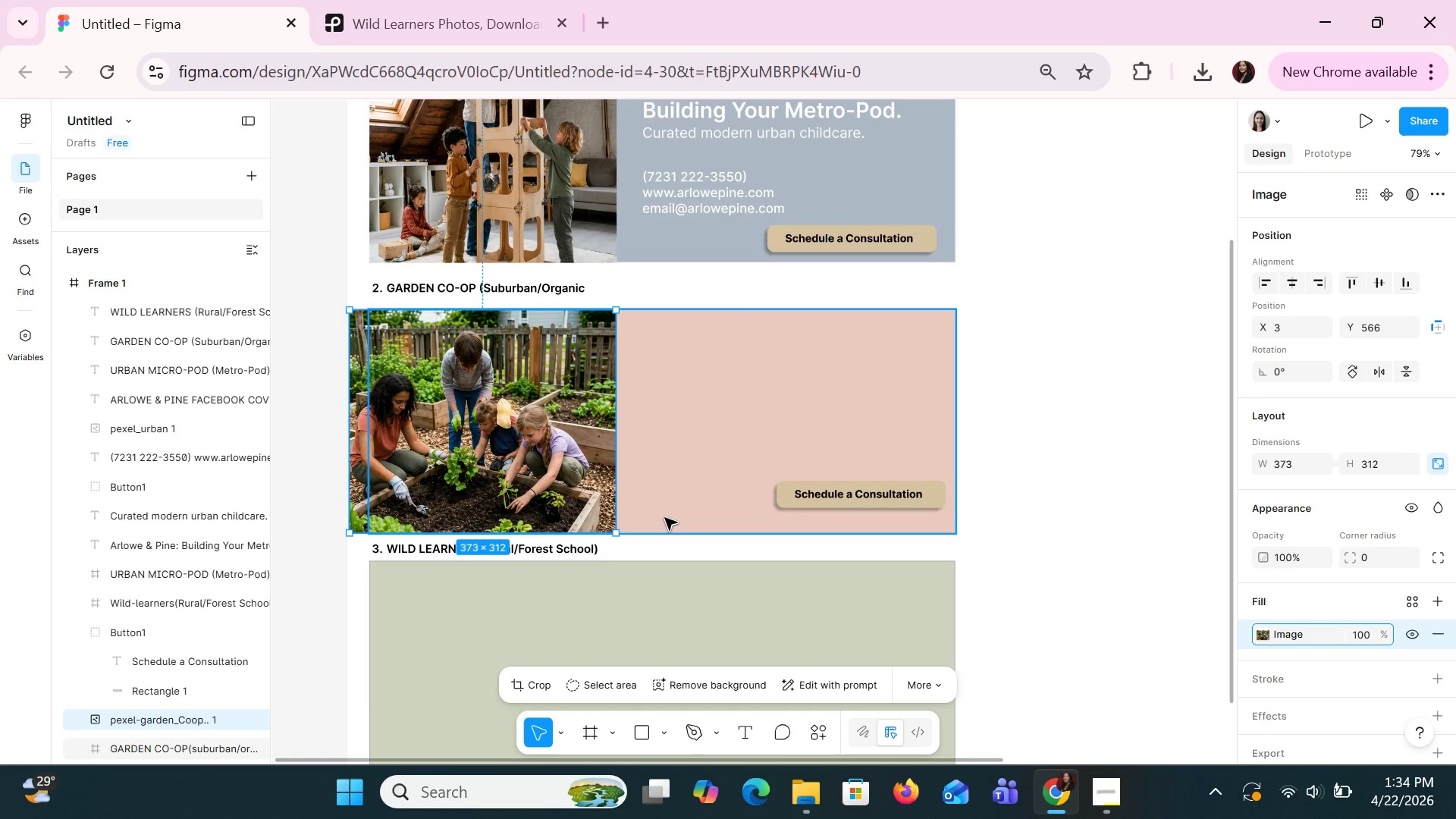 
key(ArrowRight)
 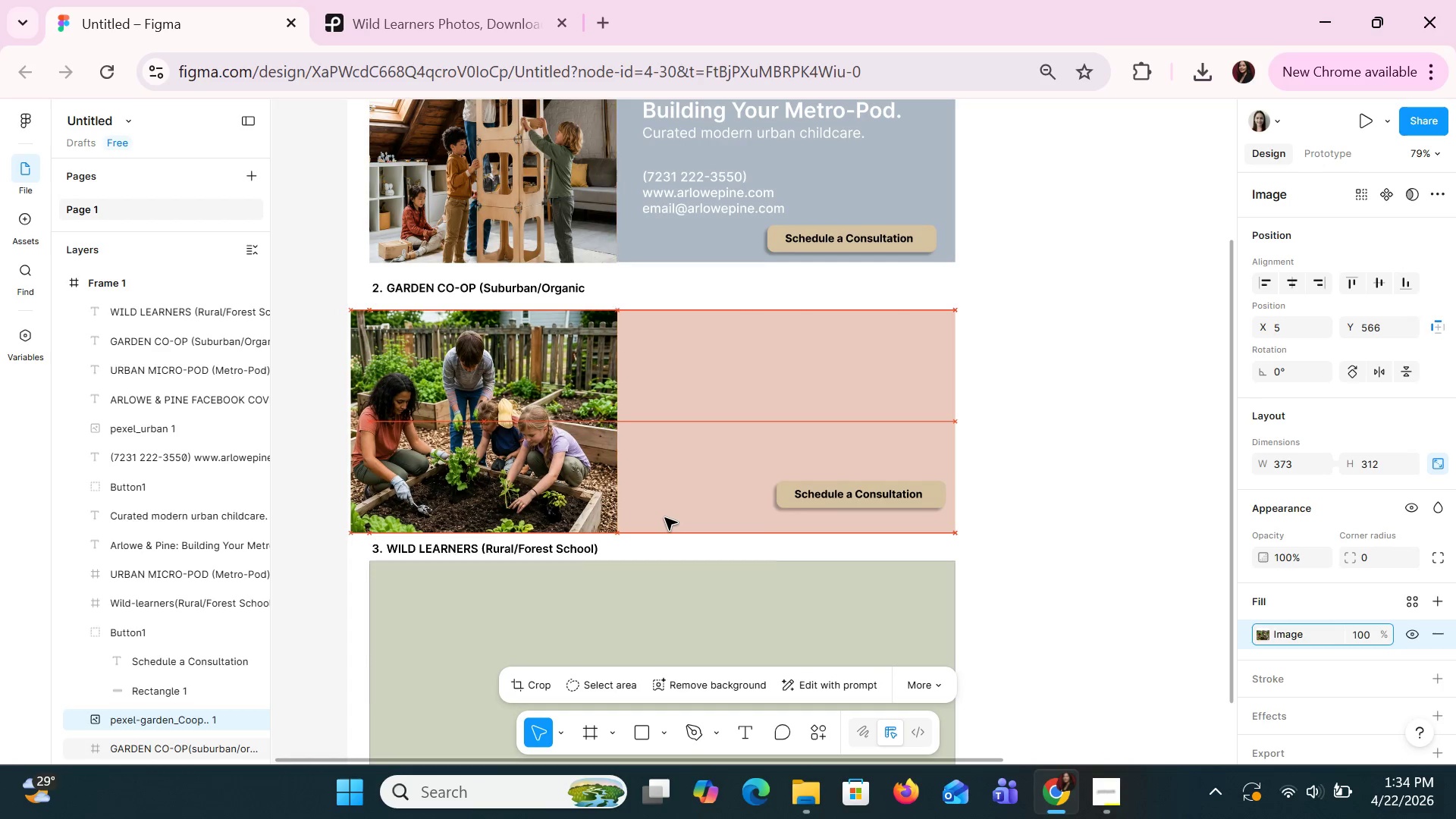 
hold_key(key=ArrowRight, duration=0.88)
 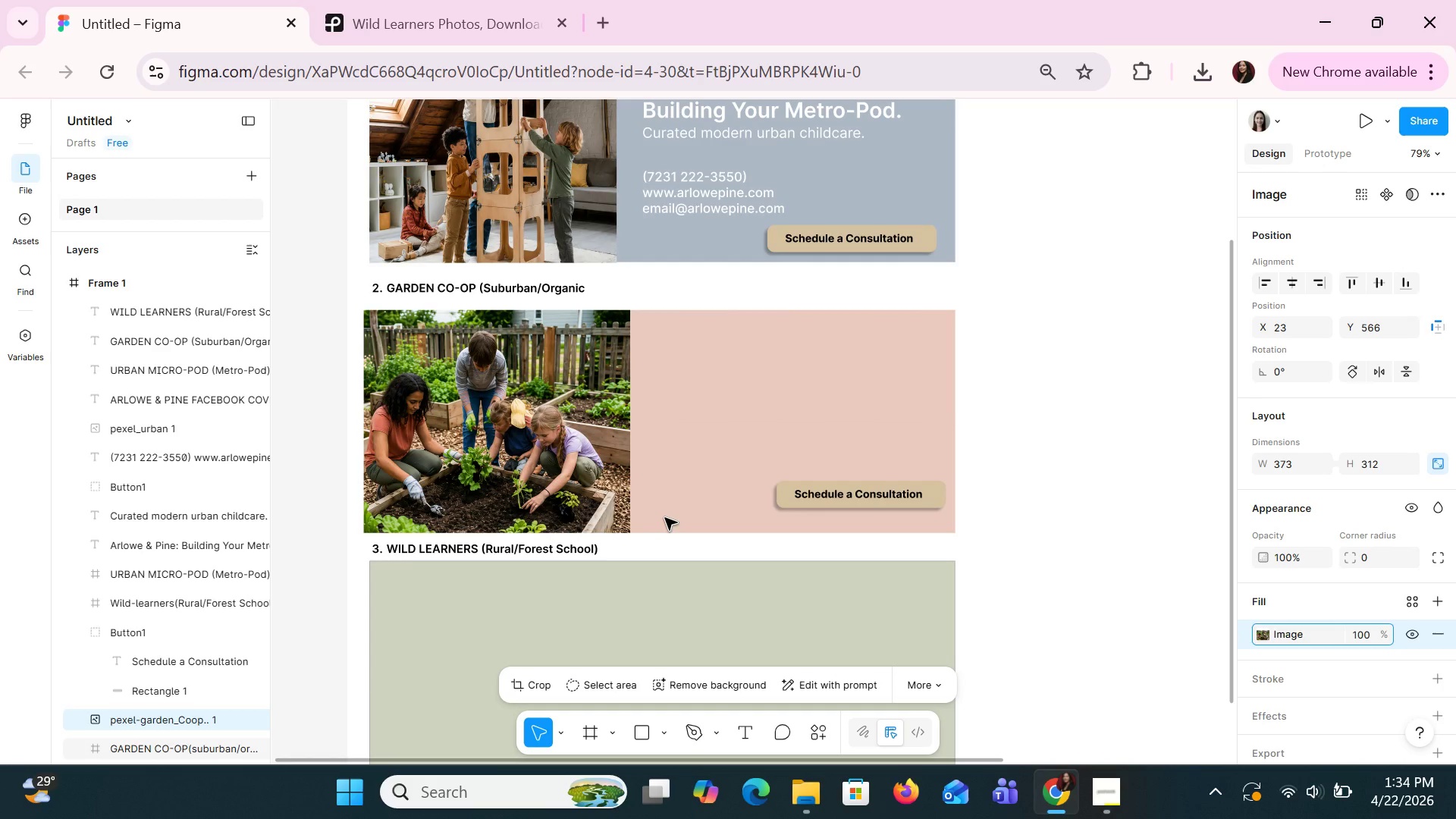 
hold_key(key=ArrowRight, duration=0.72)
 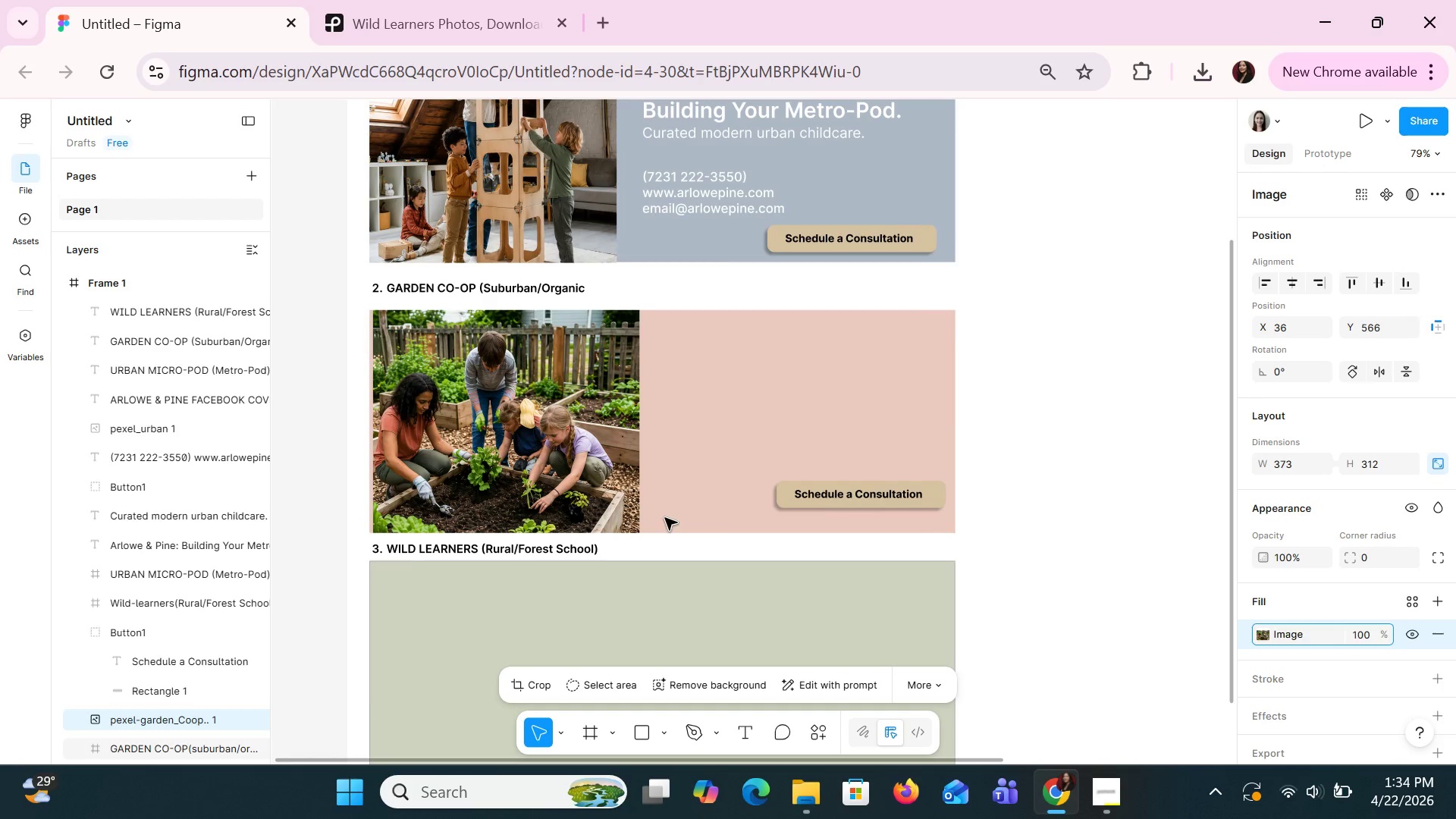 
key(ArrowLeft)
 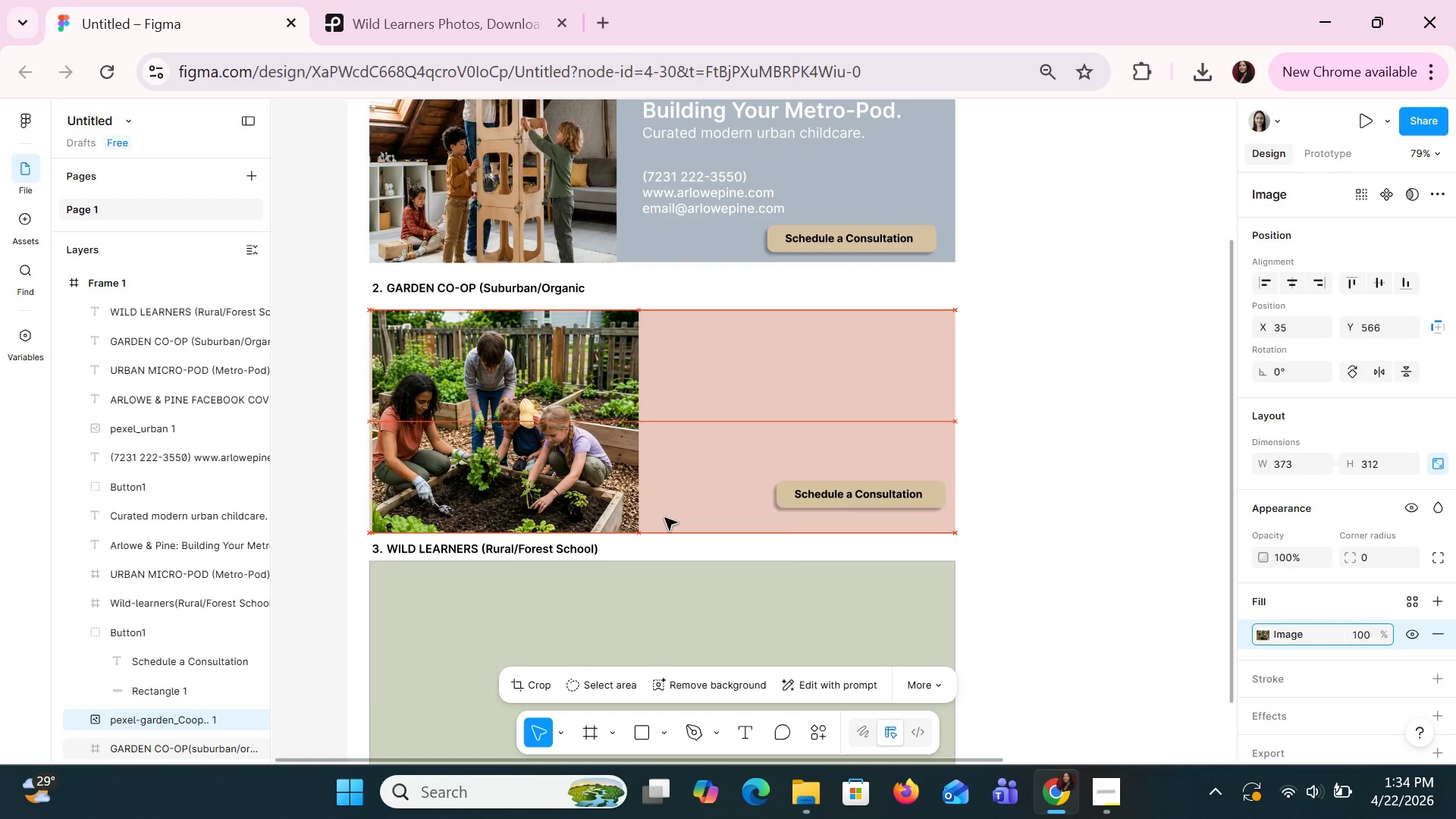 
key(ArrowLeft)
 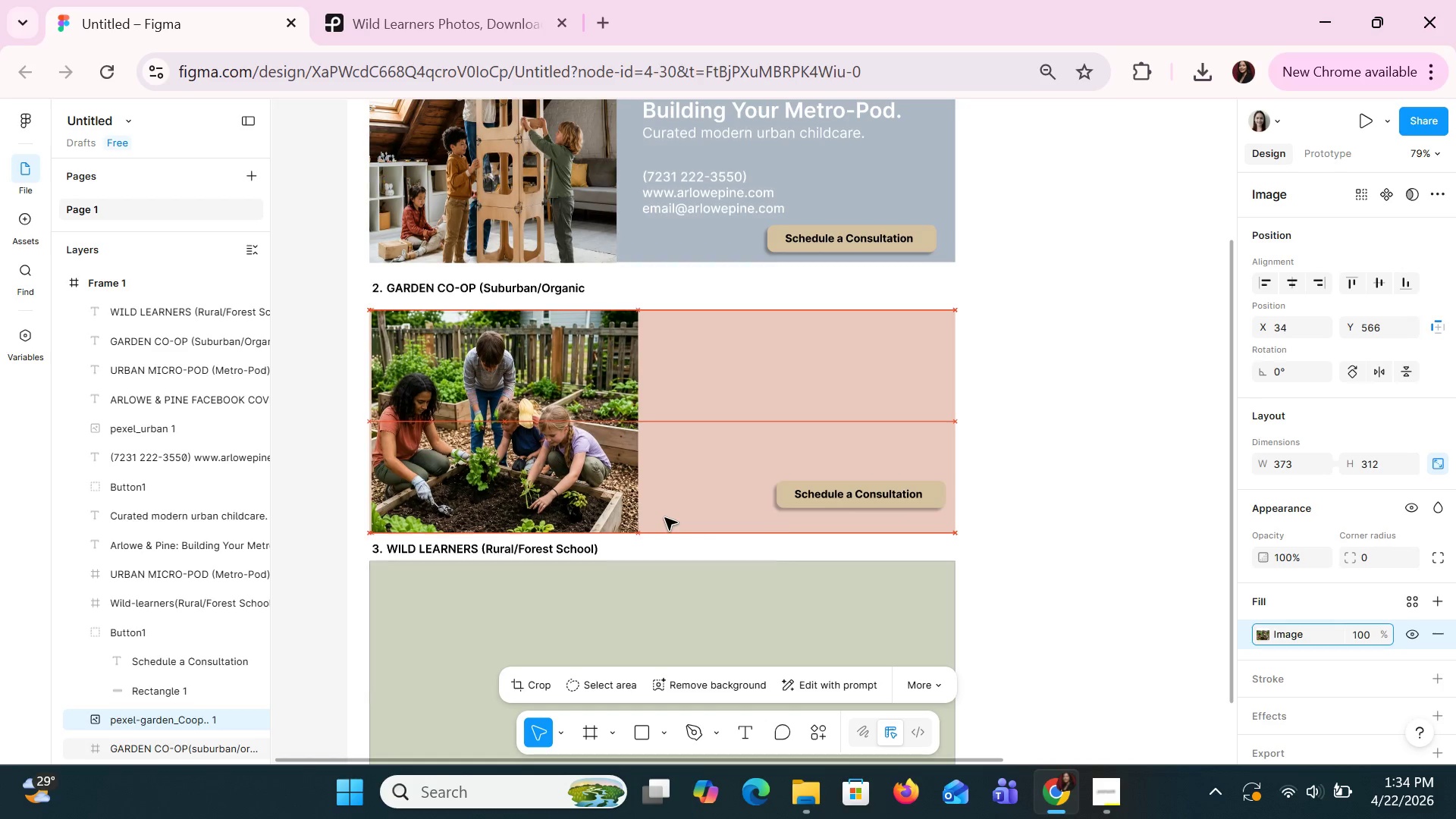 
key(ArrowLeft)
 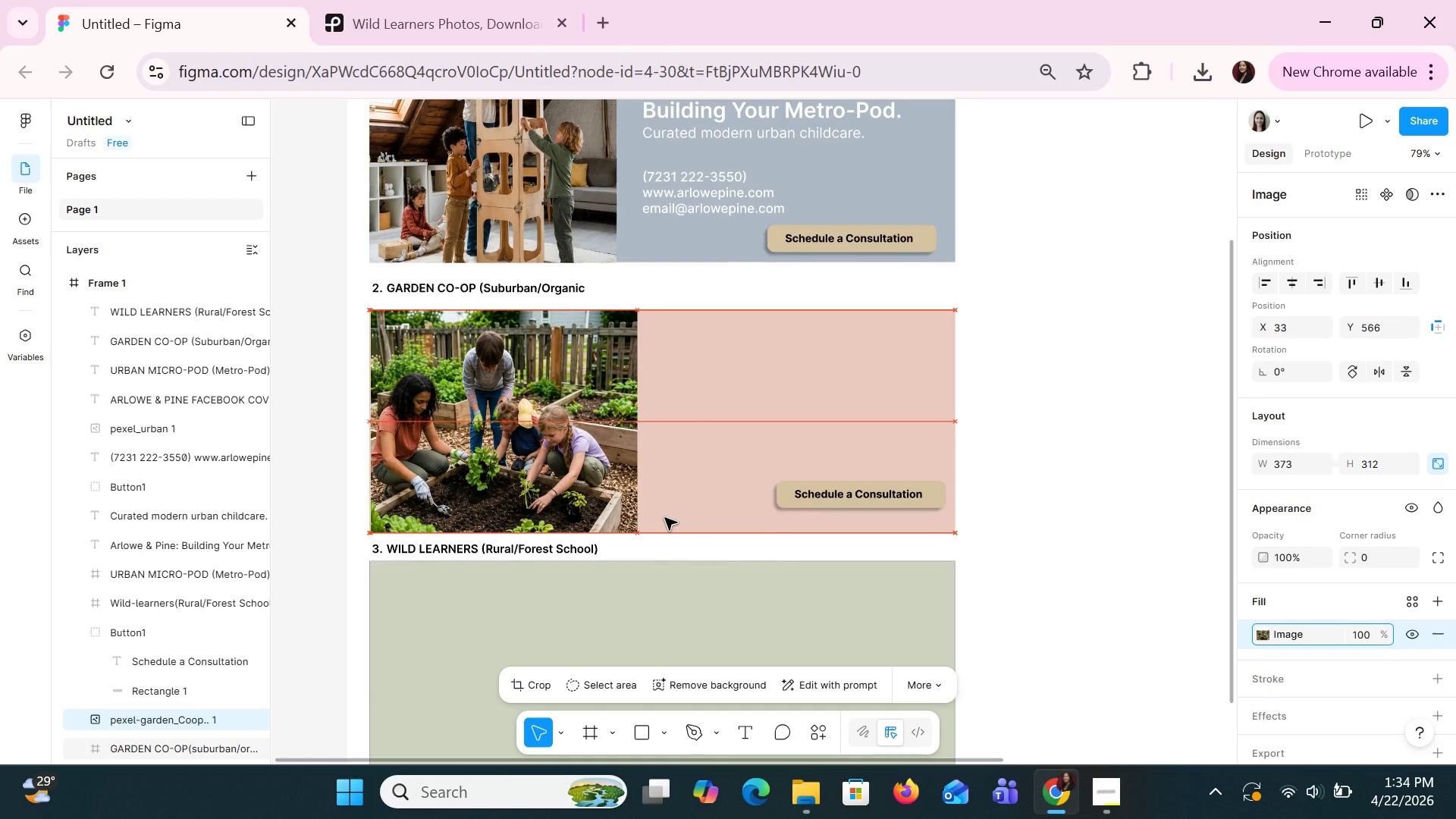 
key(ArrowLeft)
 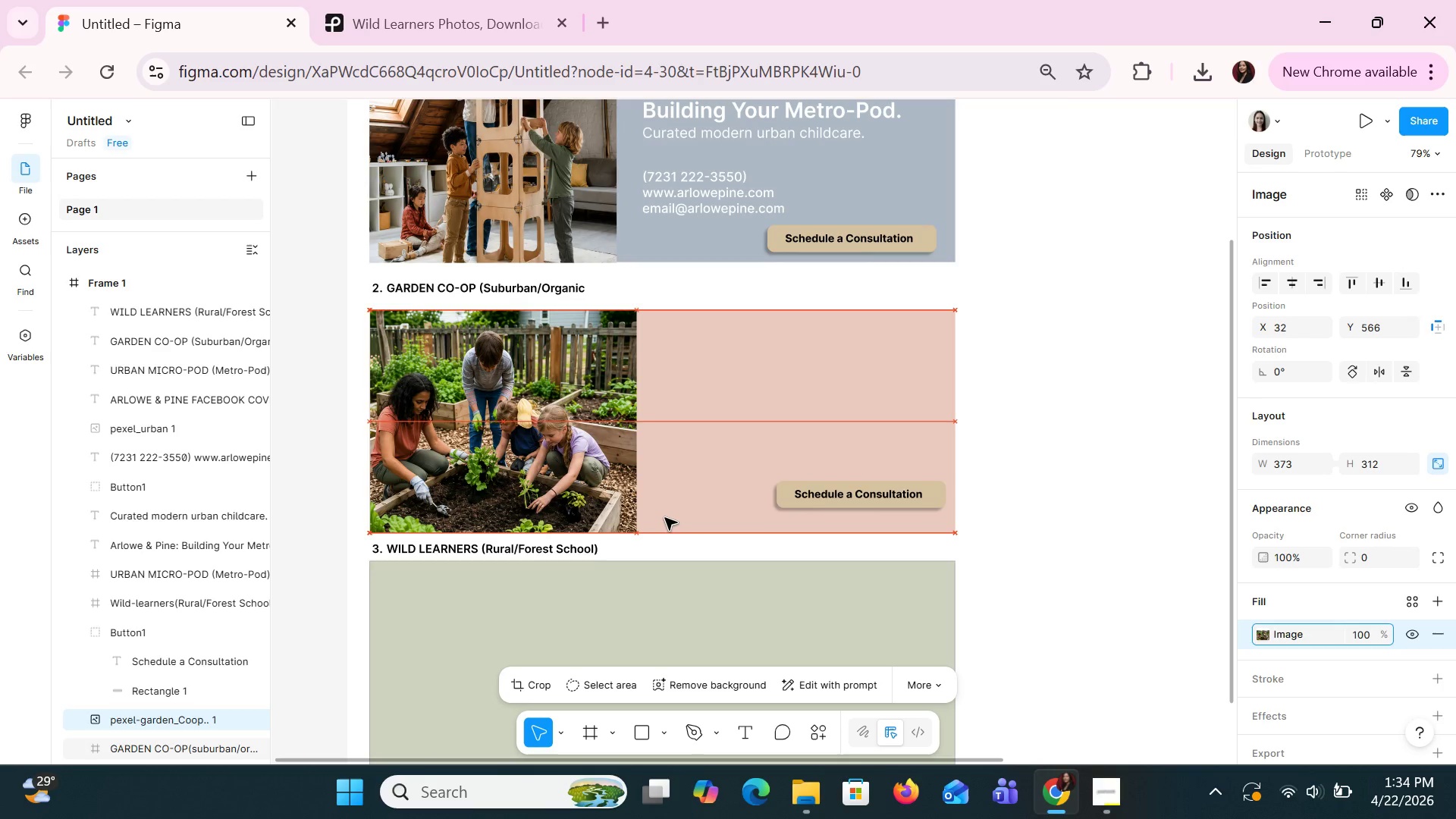 
key(ArrowLeft)
 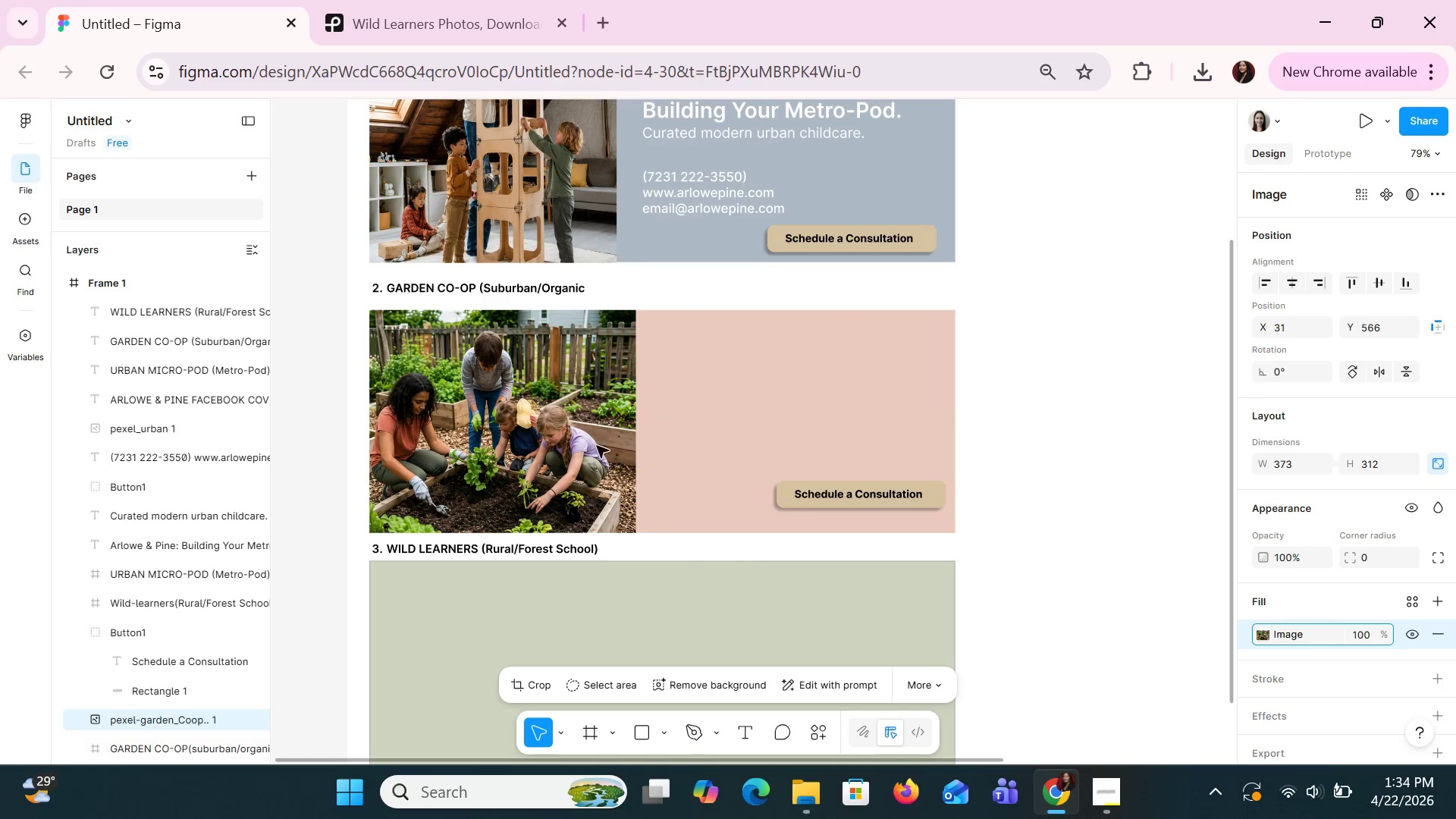 
left_click([588, 432])
 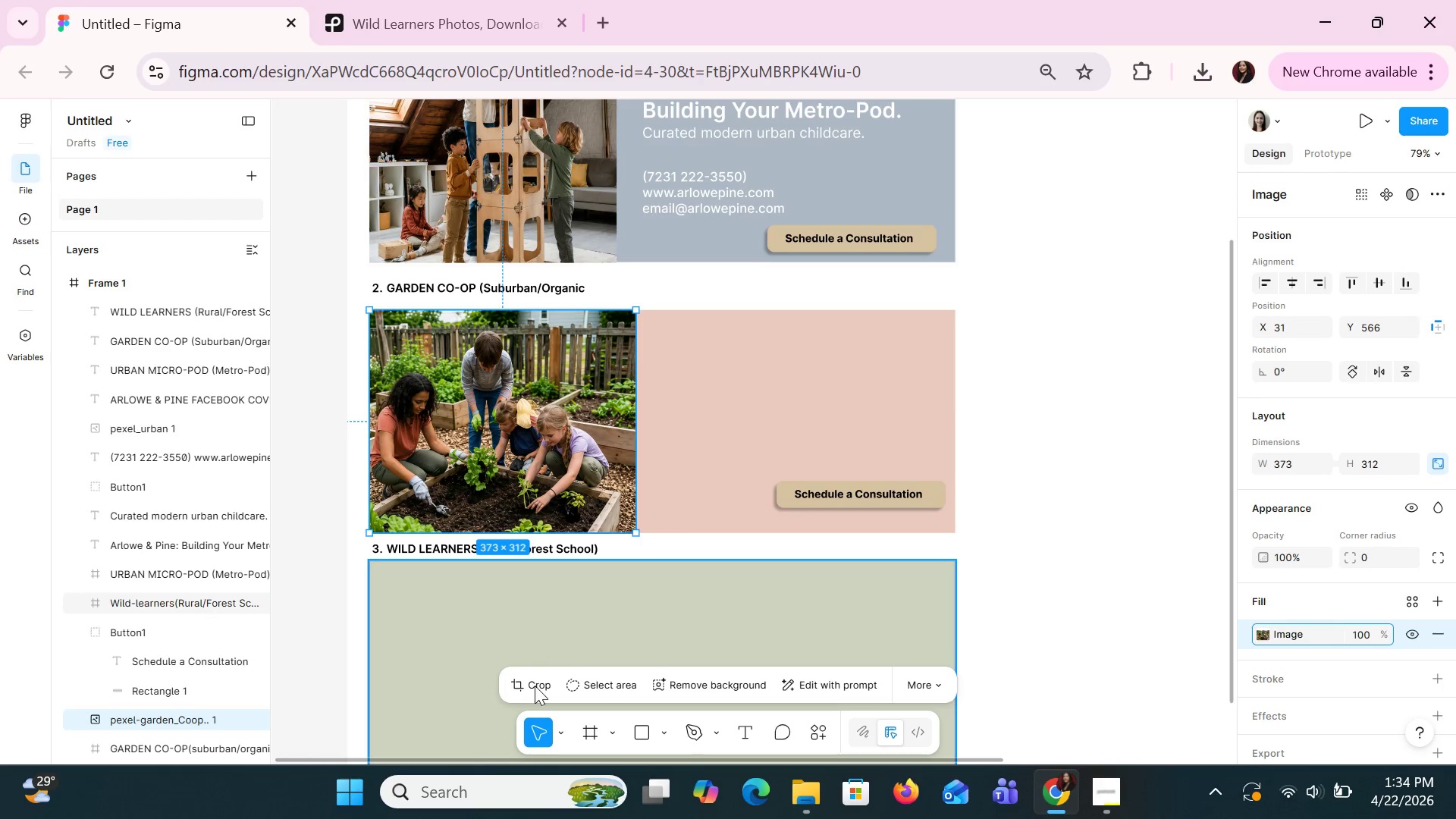 
left_click([536, 689])
 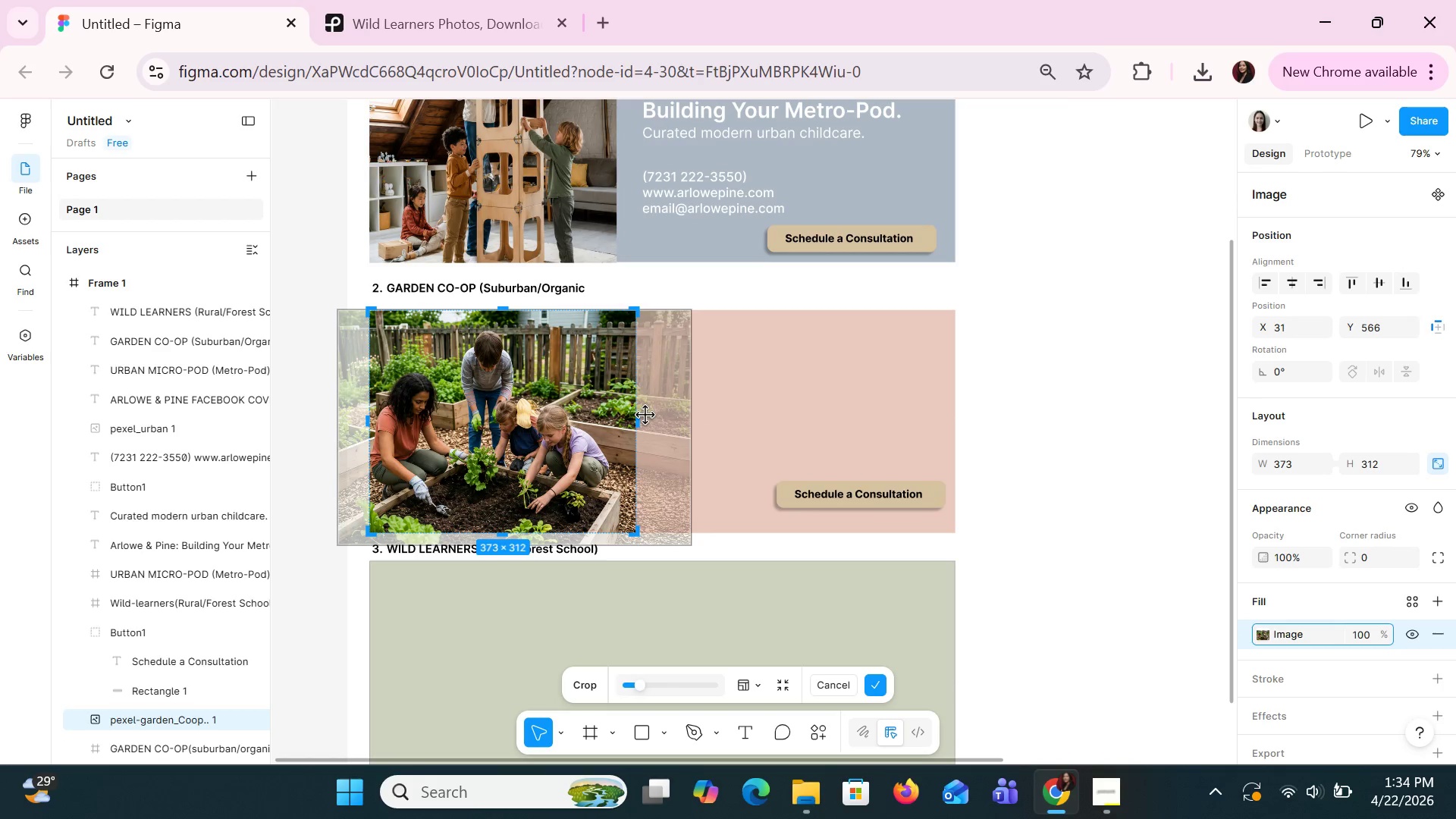 
left_click_drag(start_coordinate=[632, 420], to_coordinate=[619, 416])
 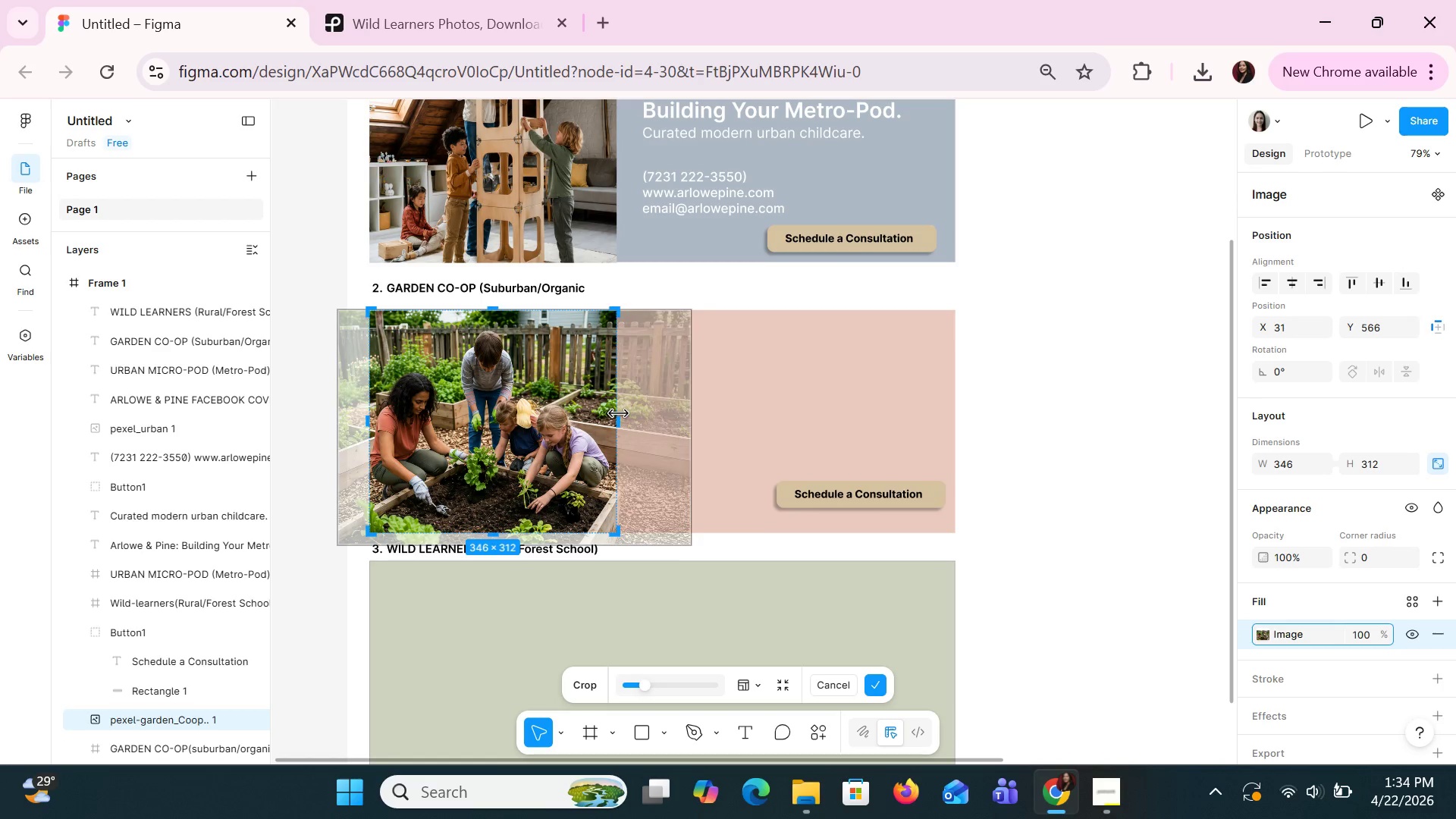 
key(Enter)
 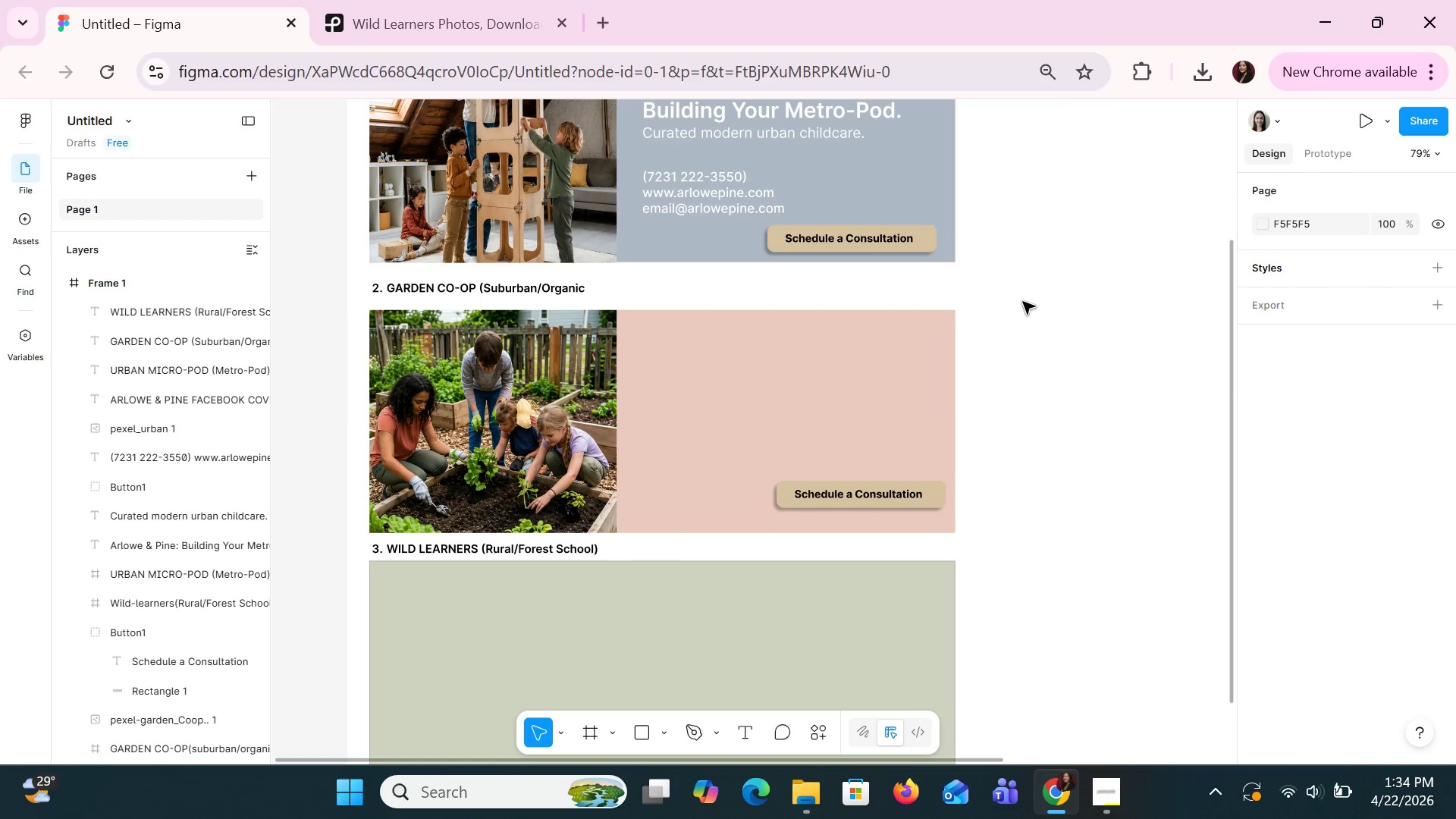 
scroll: coordinate [1131, 376], scroll_direction: up, amount: 1.0
 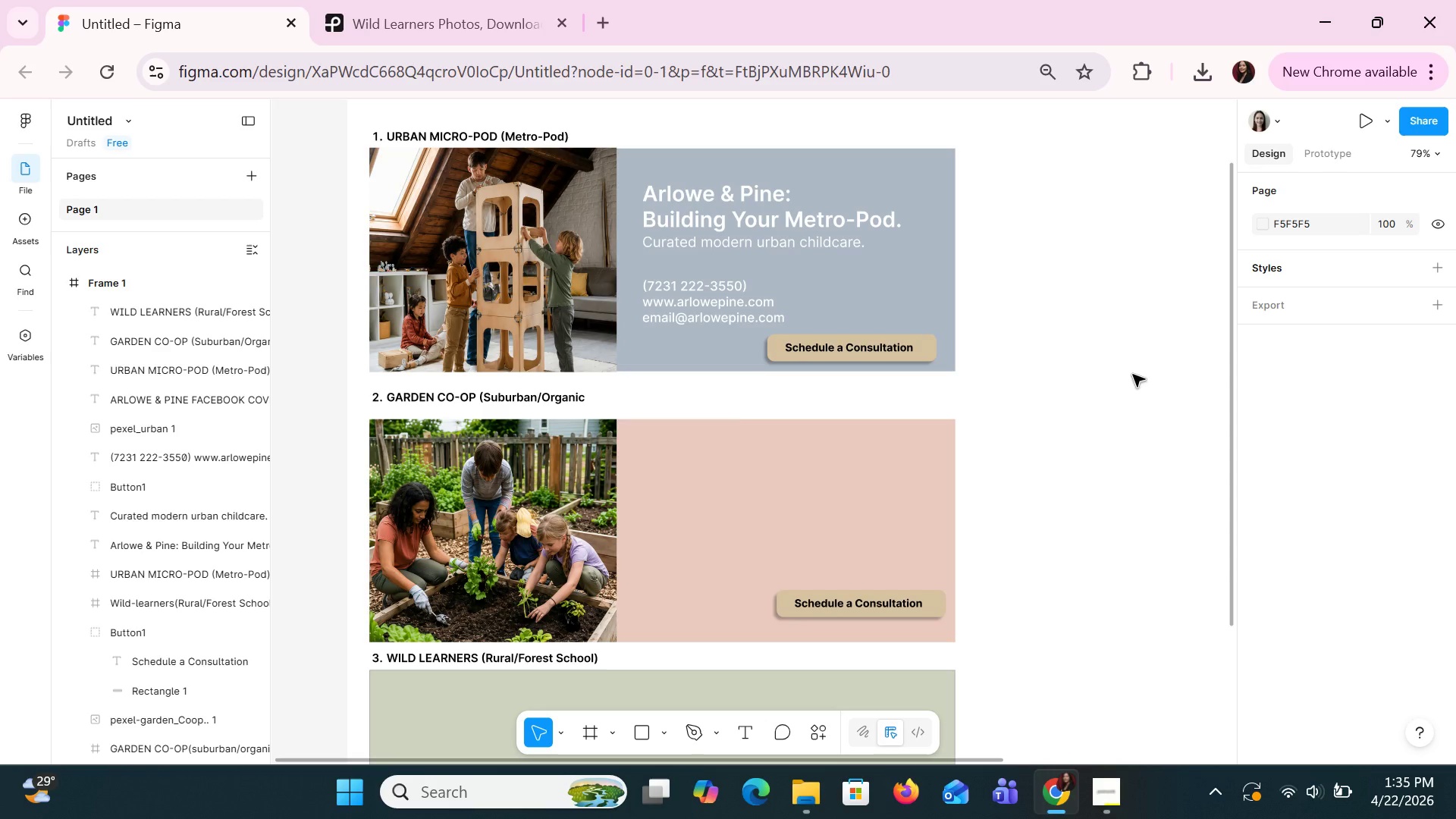 
wait(12.19)
 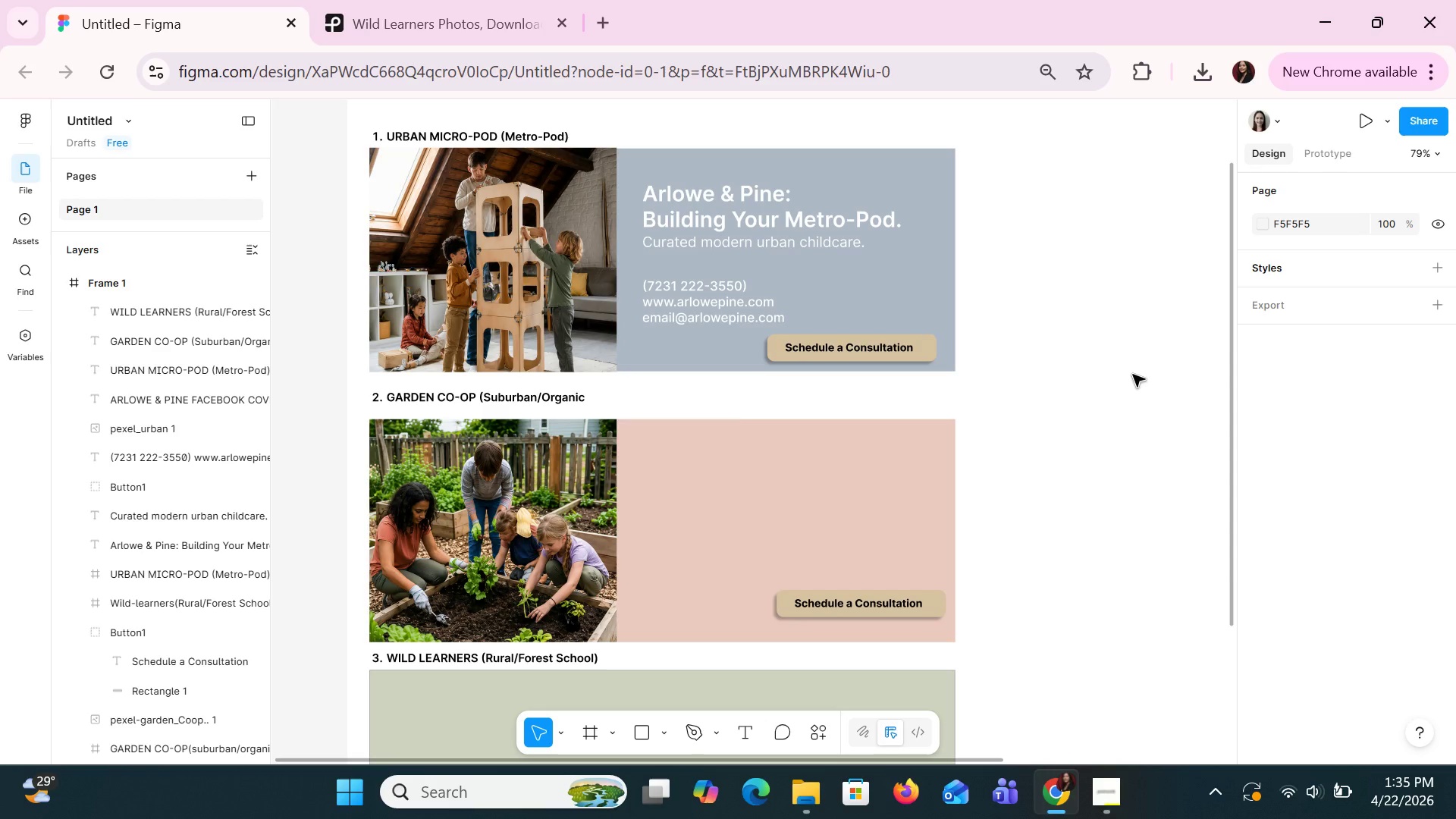 
scroll: coordinate [1050, 469], scroll_direction: up, amount: 1.0
 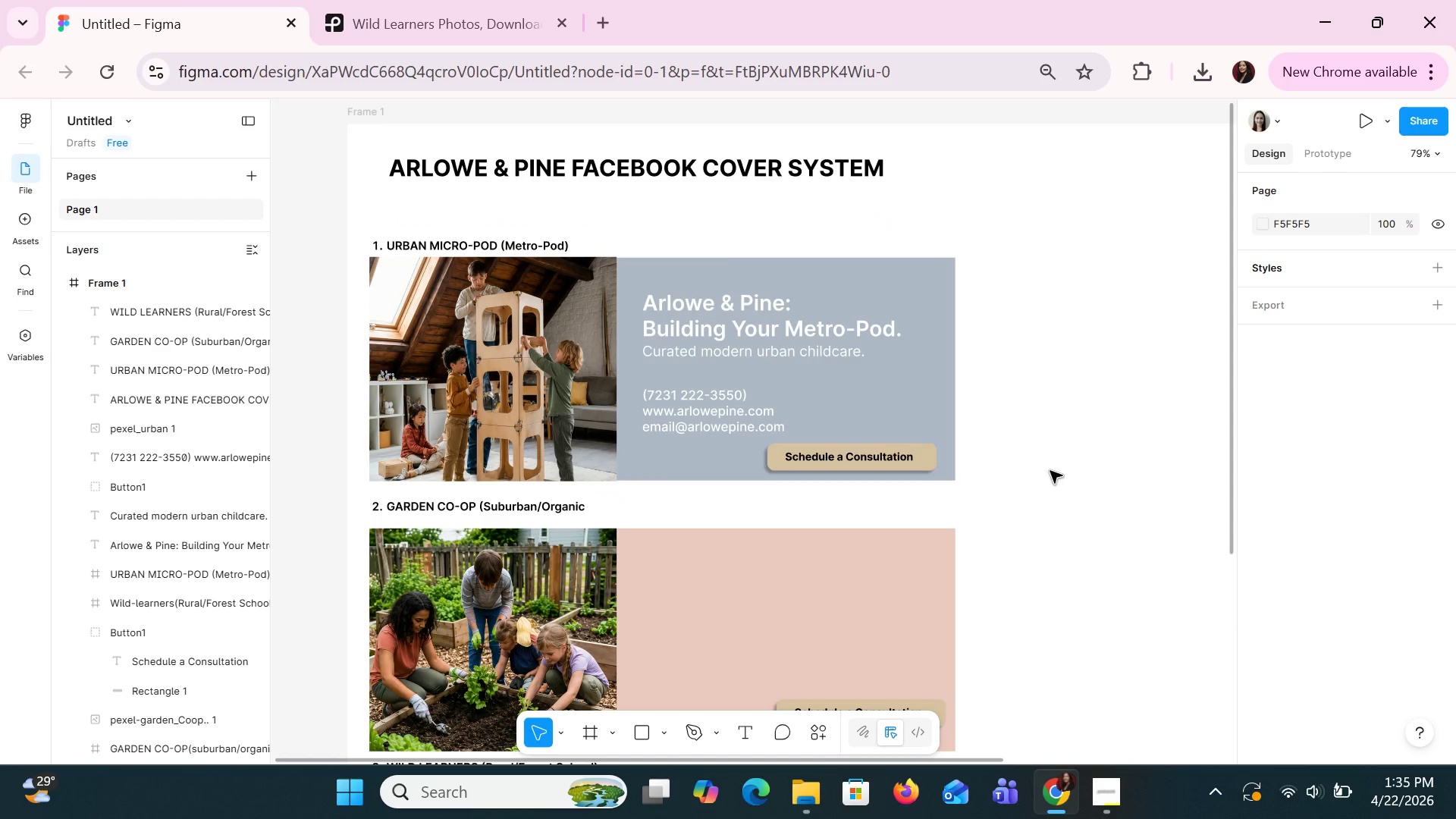 
wait(15.24)
 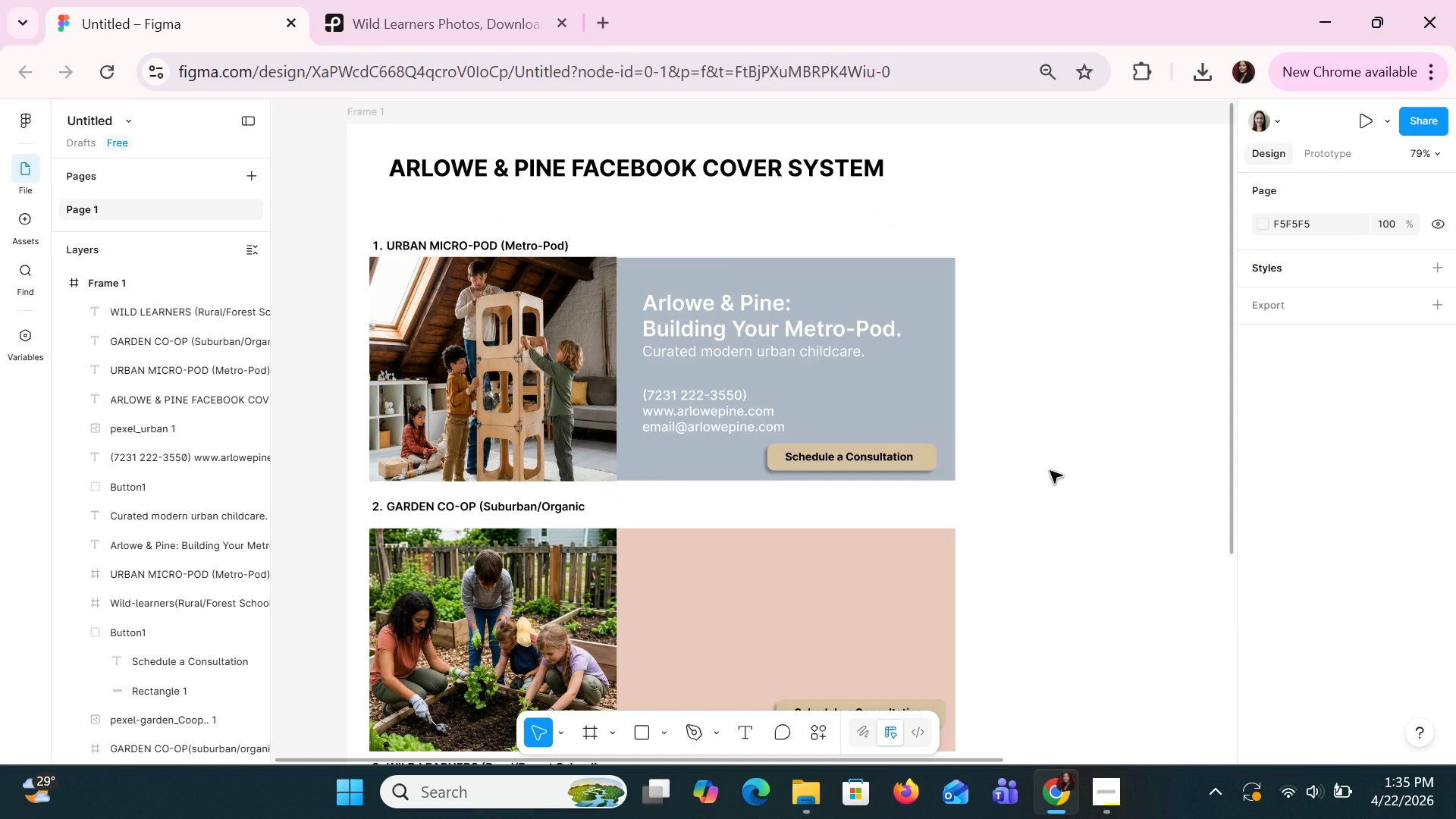 
left_click([726, 329])
 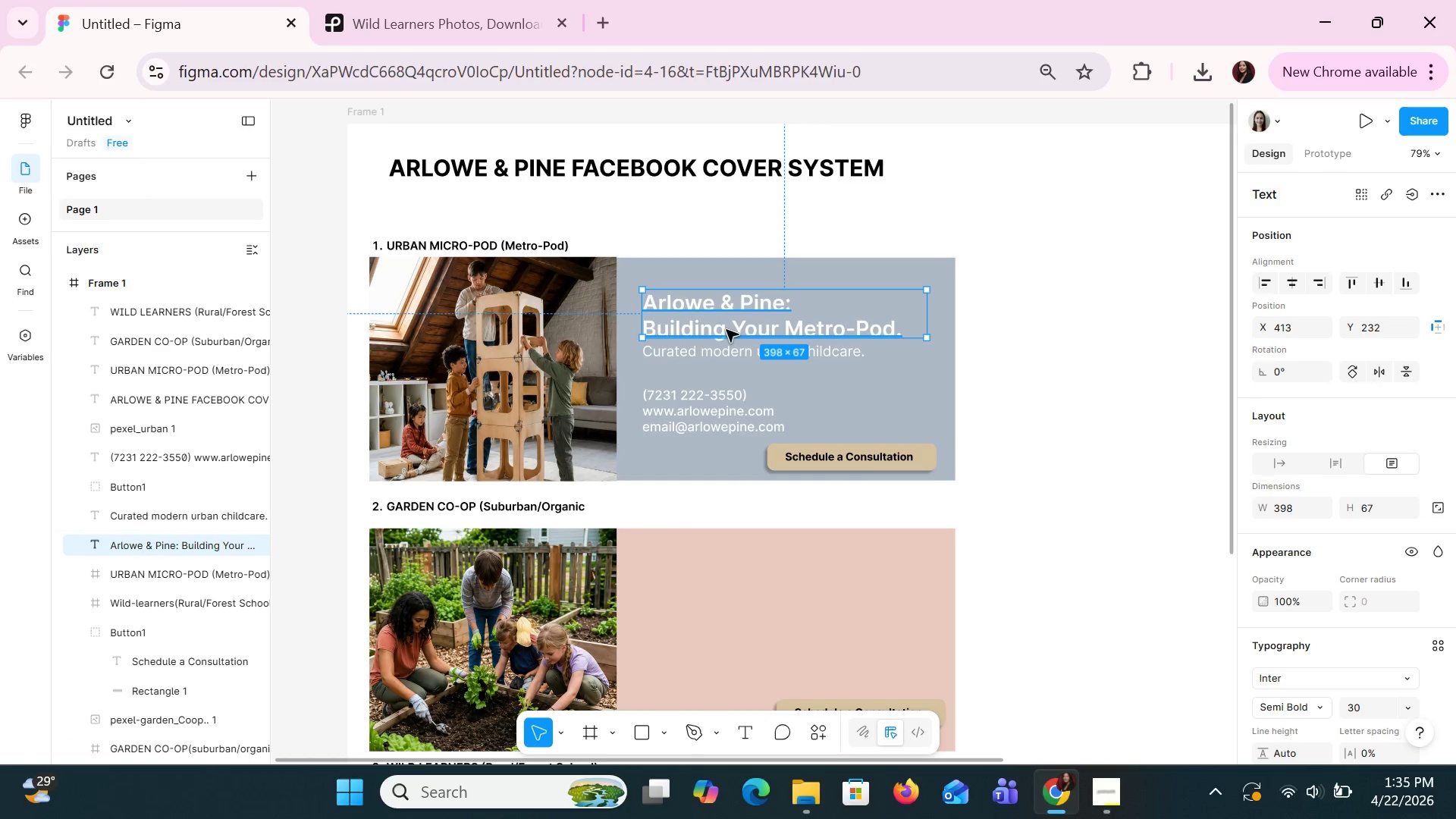 
hold_key(key=CapsLock, duration=0.64)
 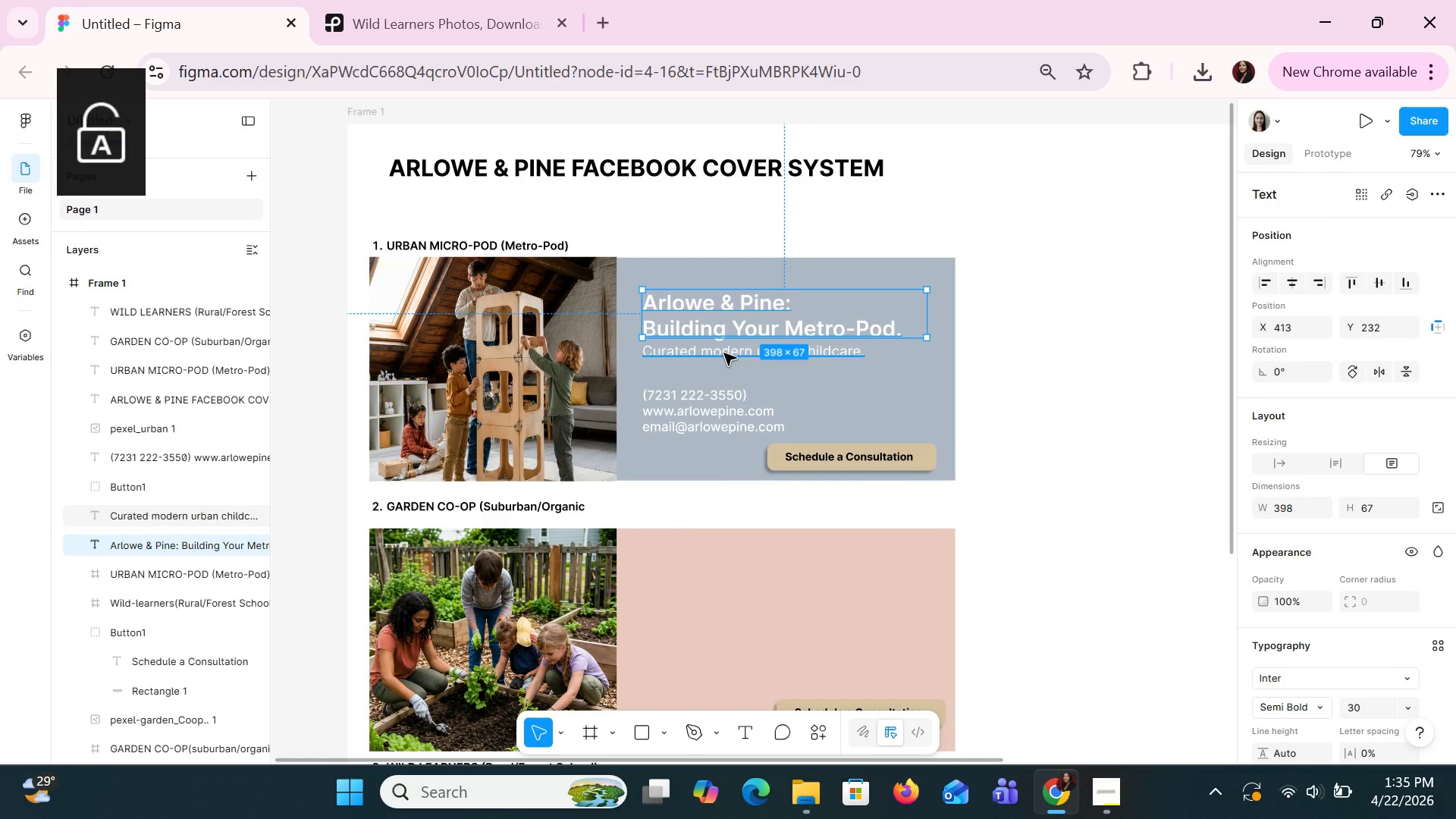 
key(CapsLock)
 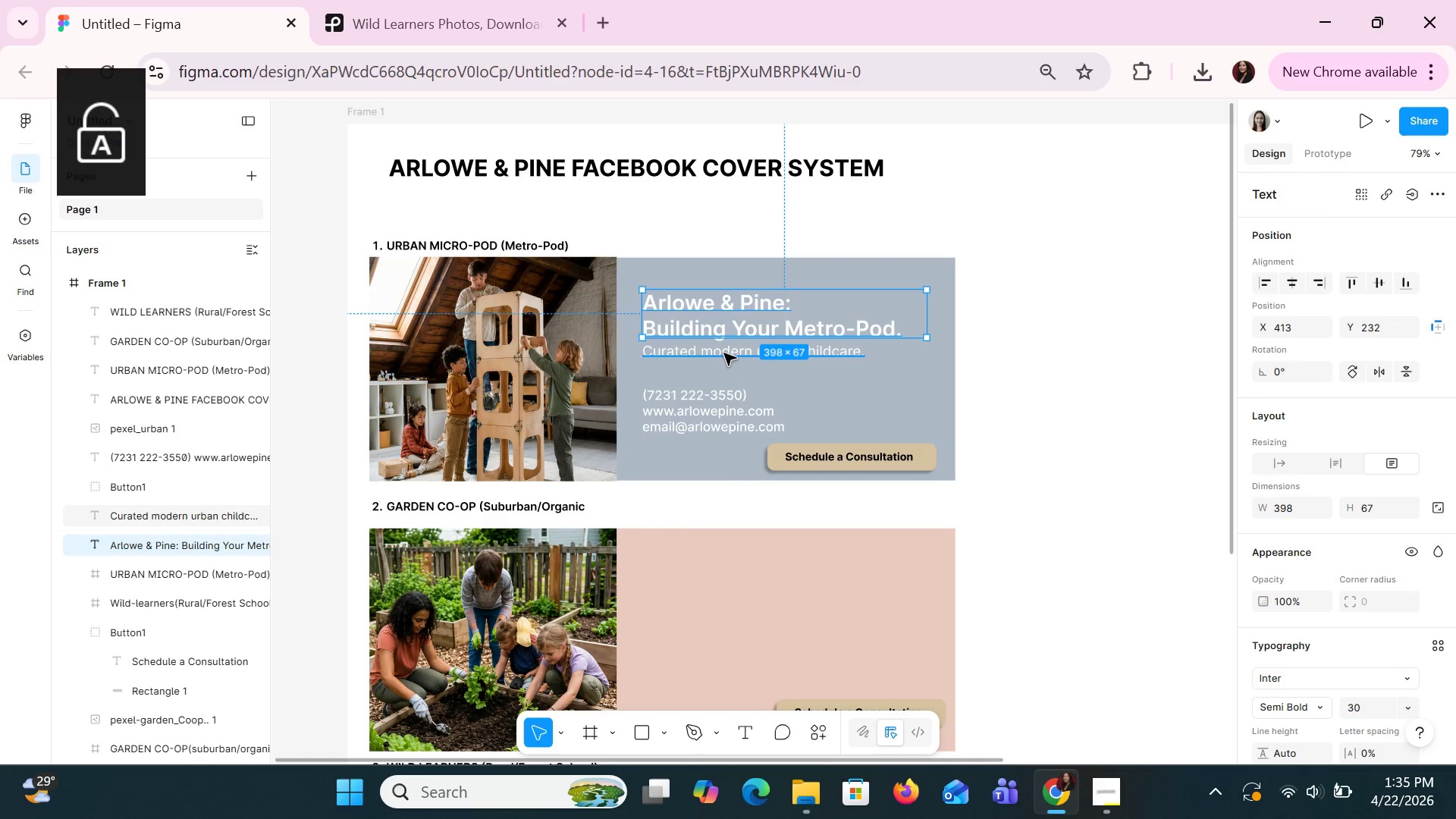 
hold_key(key=ShiftLeft, duration=1.5)
left_click([722, 350])
 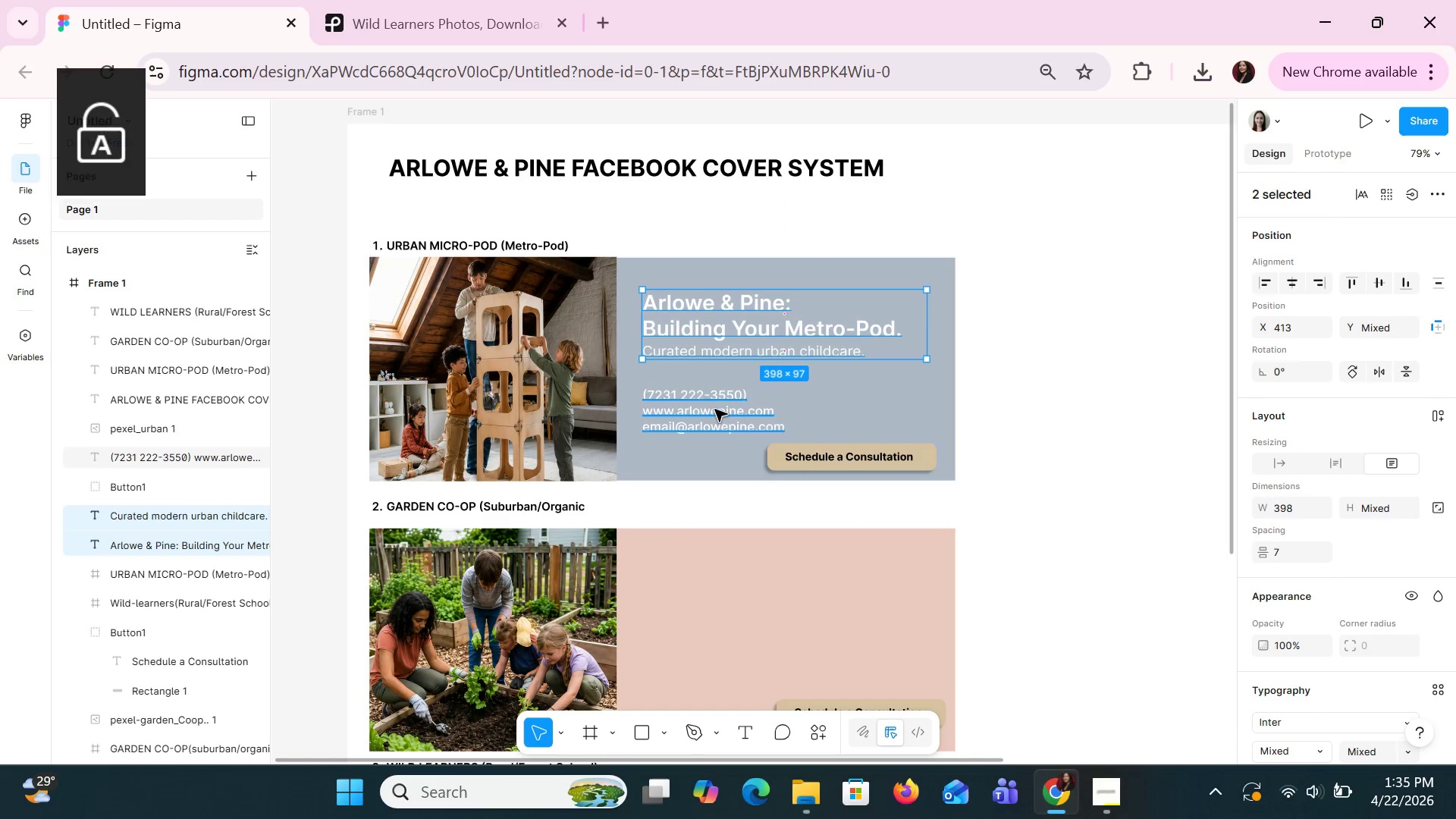 
left_click([714, 409])
 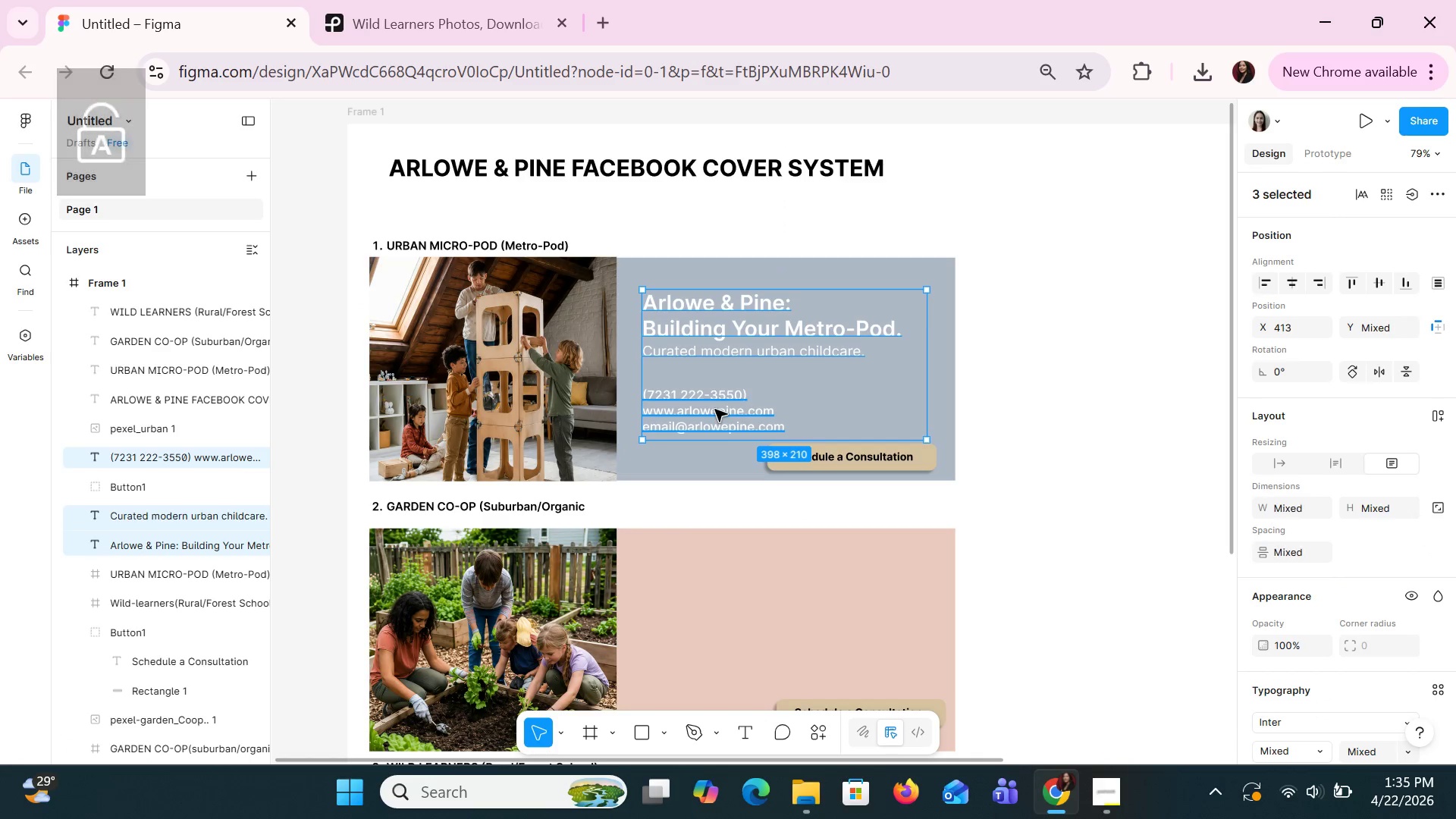 
key(Shift+ShiftLeft)
 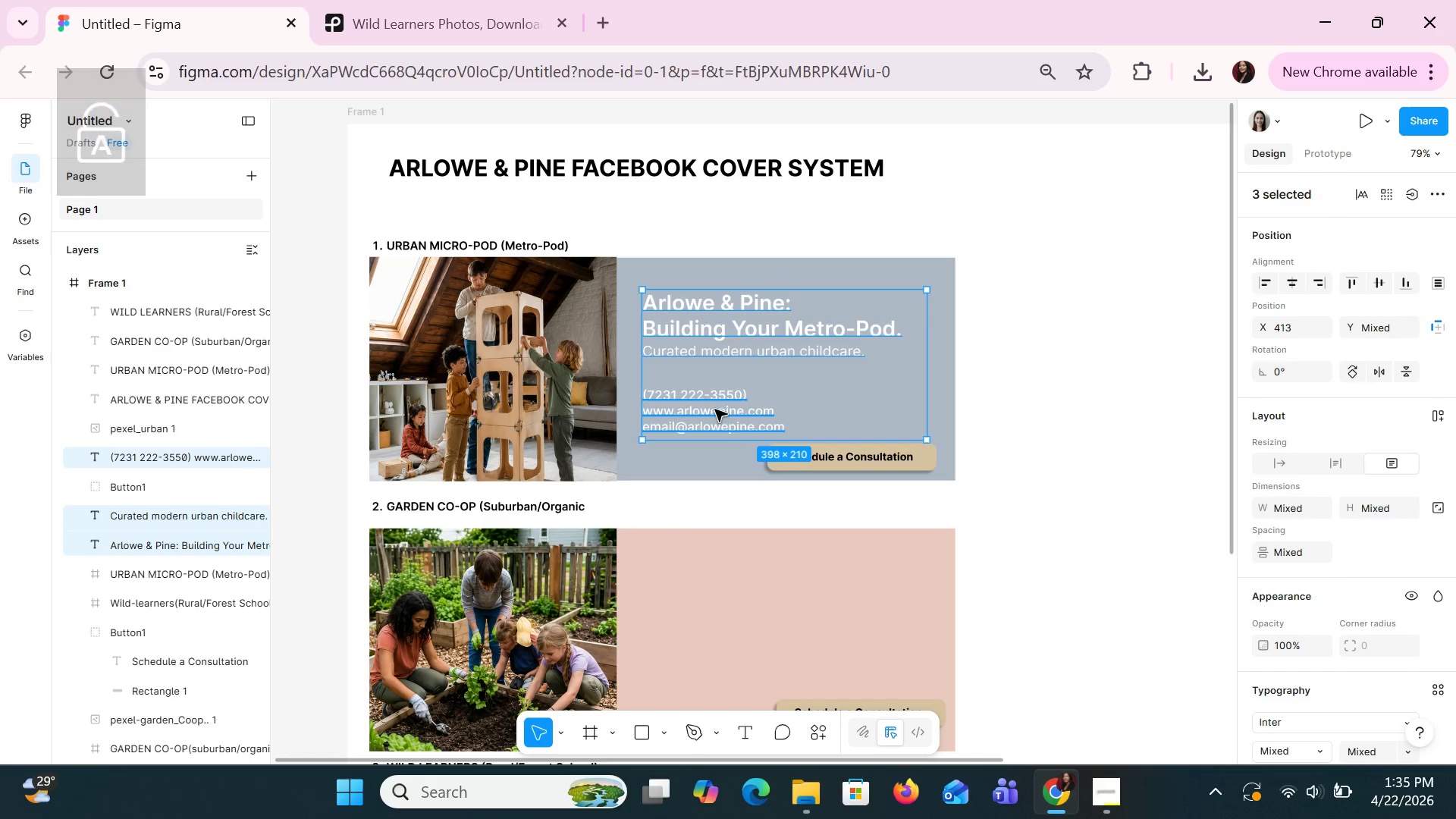 
key(Shift+ShiftLeft)
 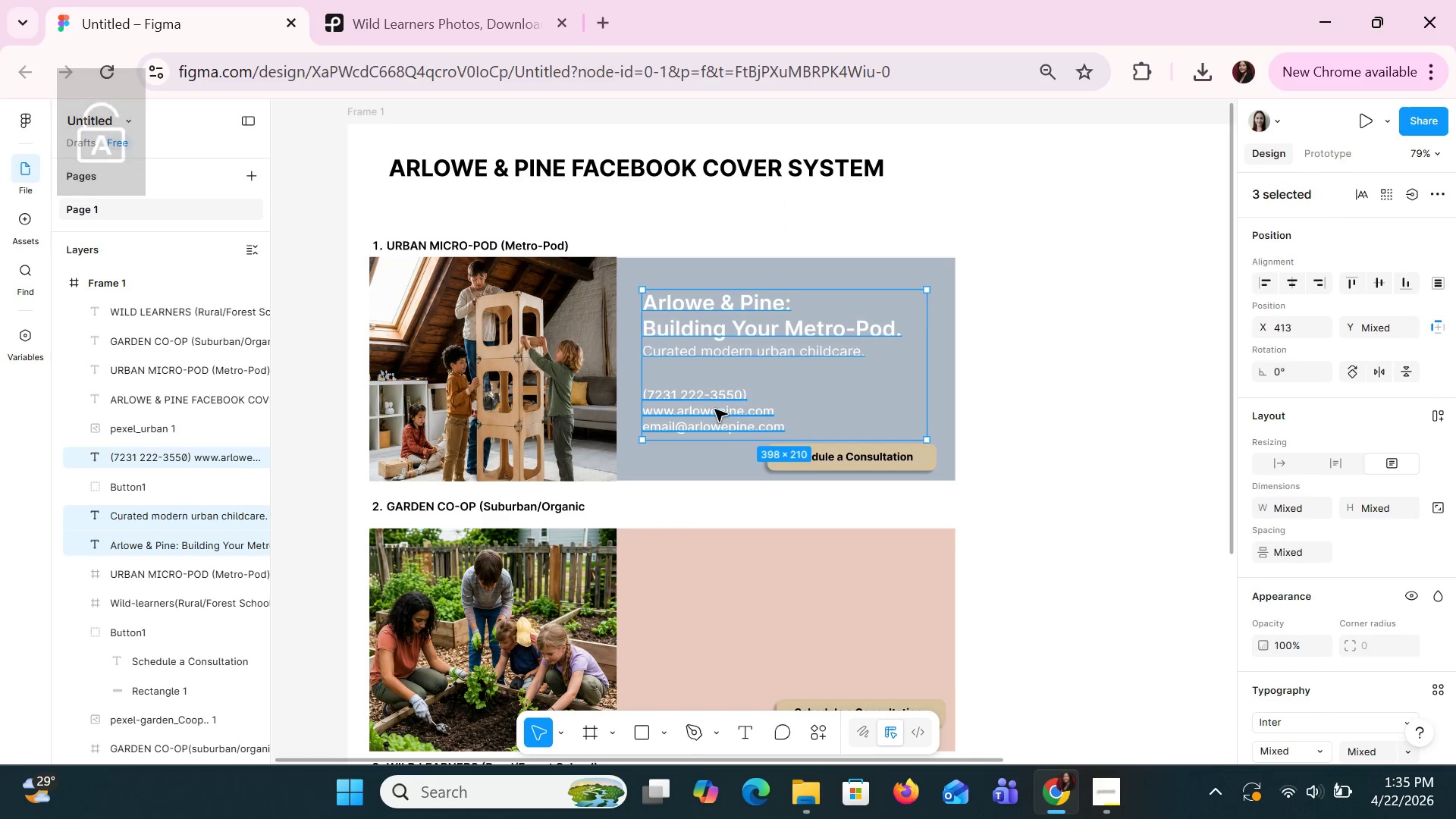 
key(Shift+ShiftLeft)
 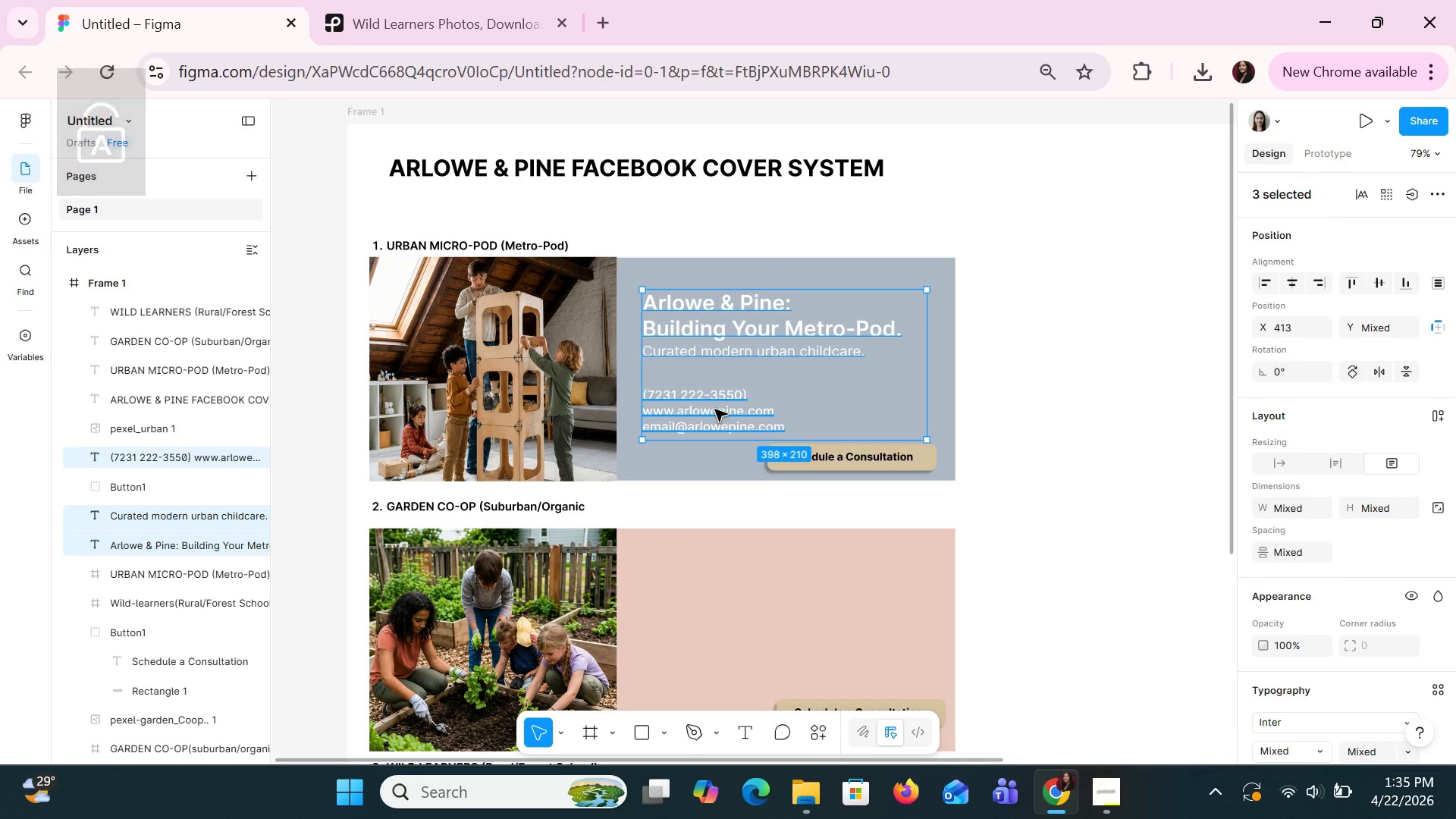 
key(Shift+ShiftLeft)
 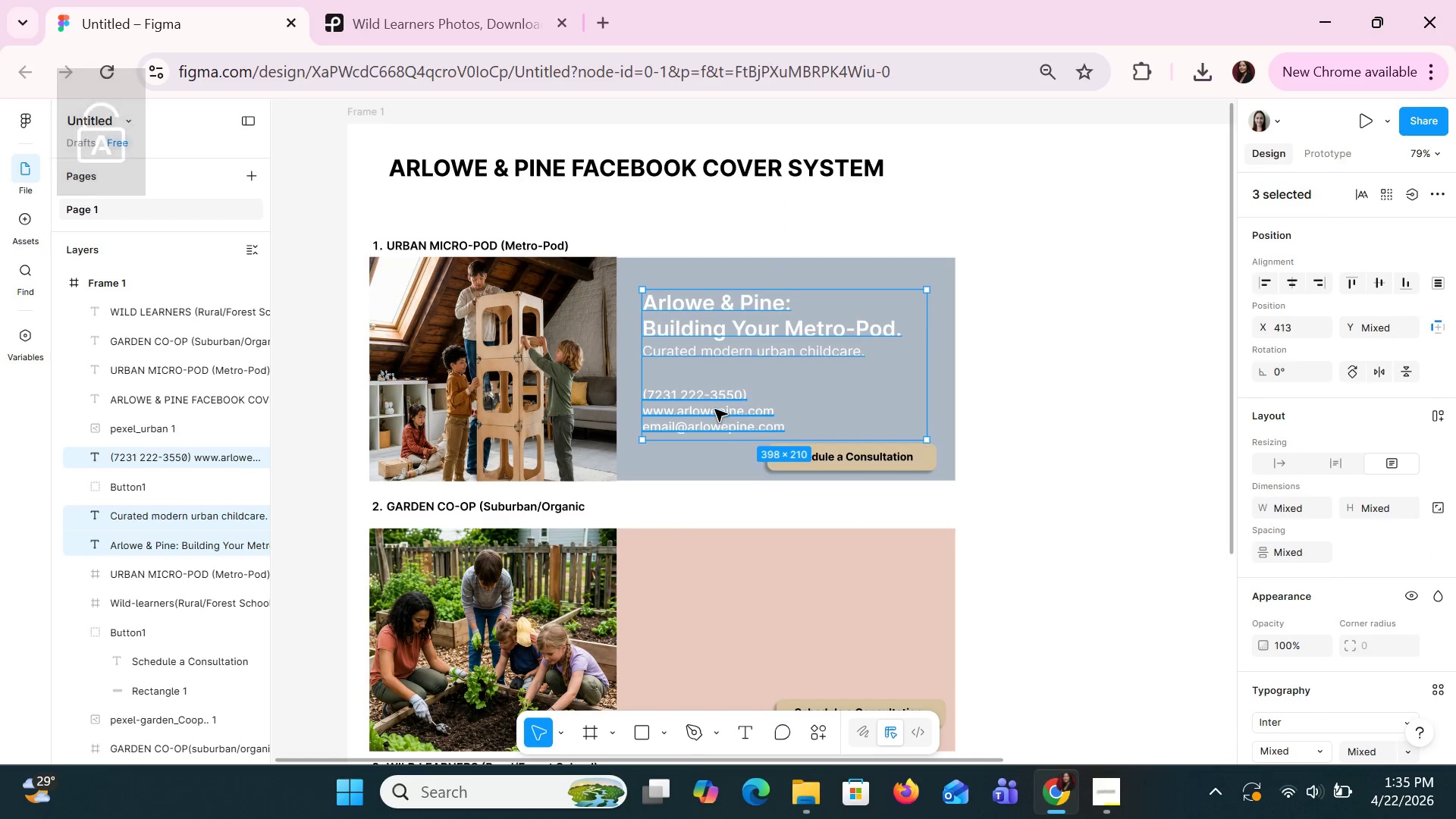 
key(Shift+ShiftLeft)
 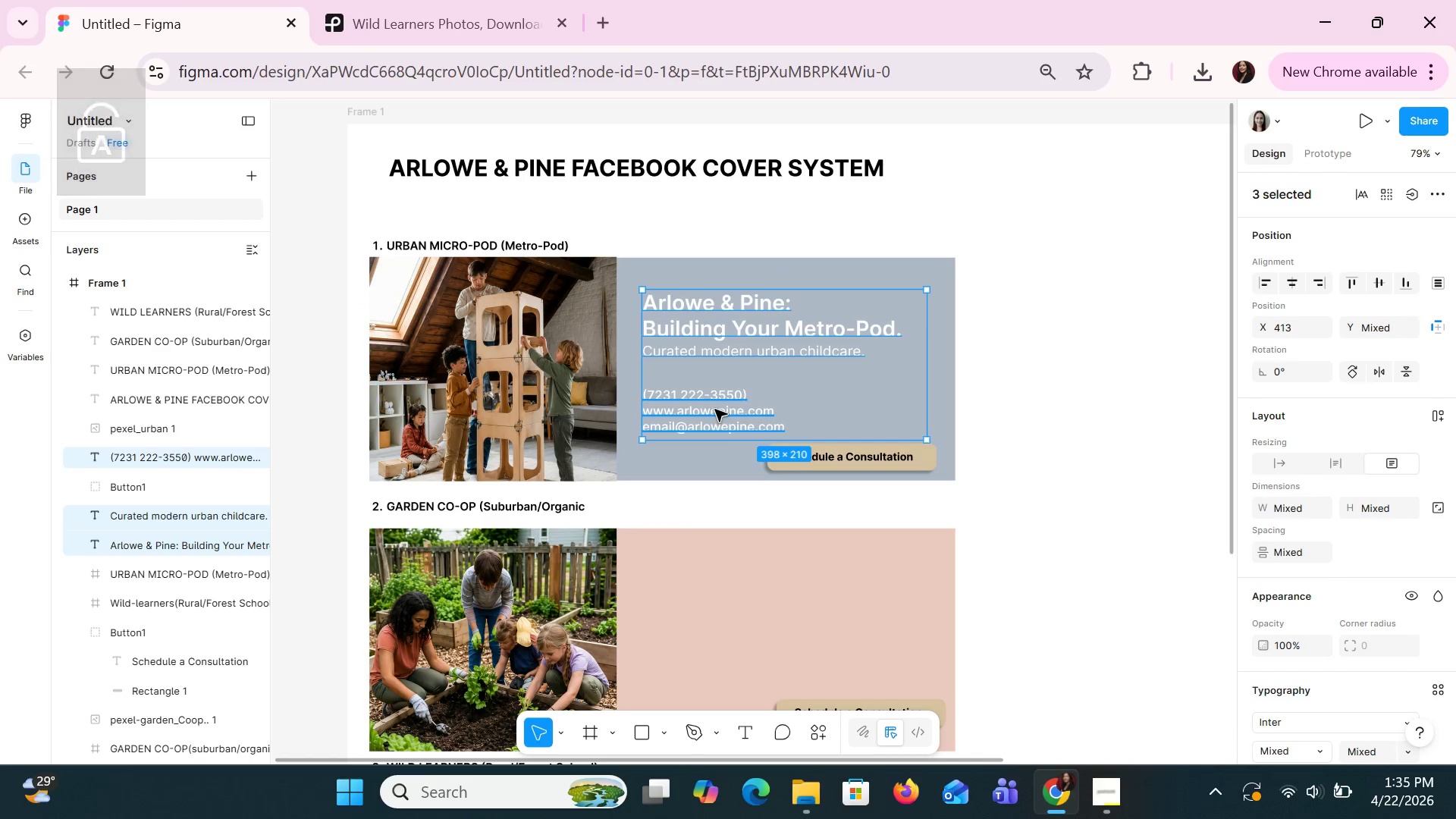 
key(Shift+ShiftLeft)
 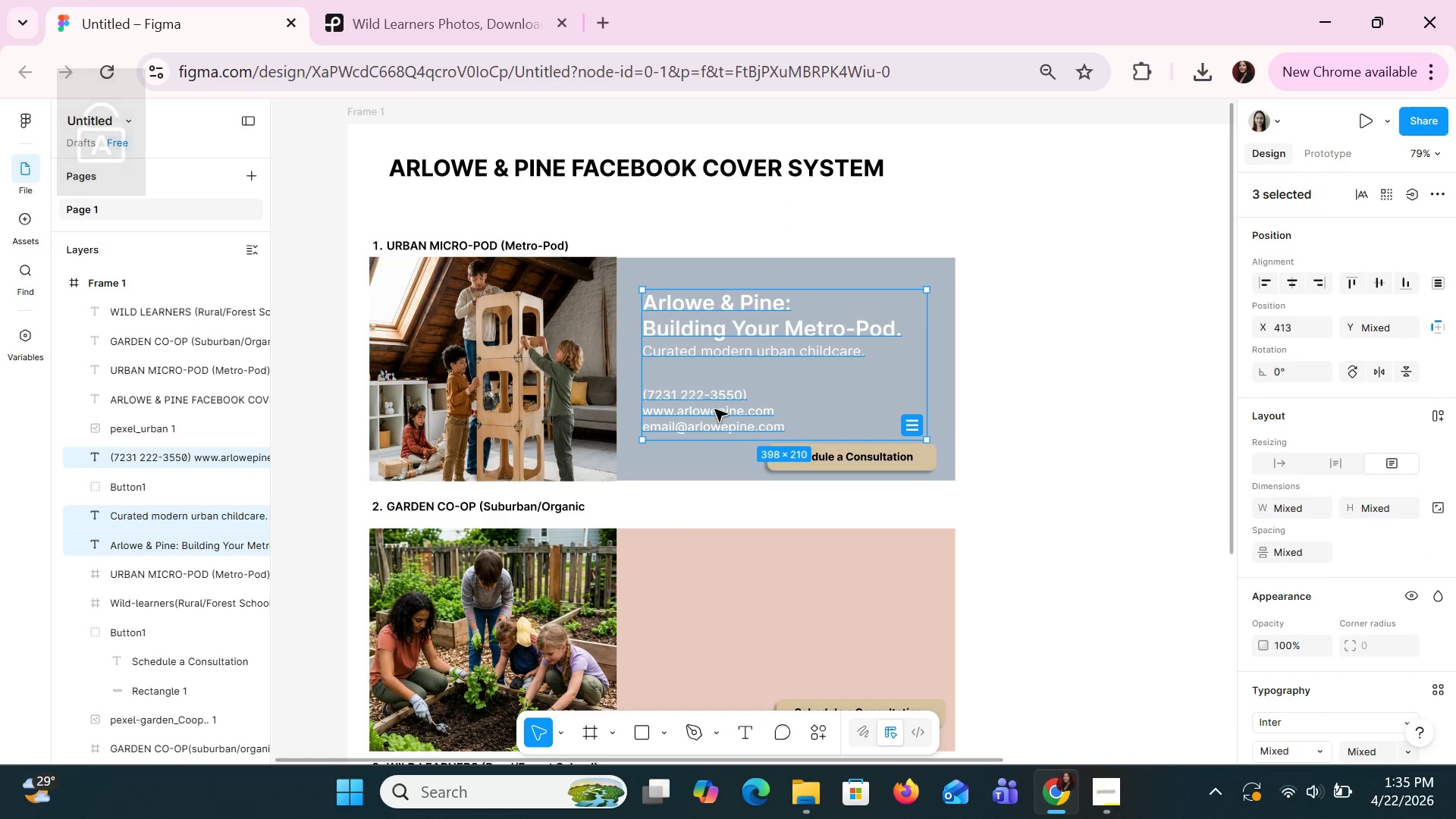 
key(Control+C)
 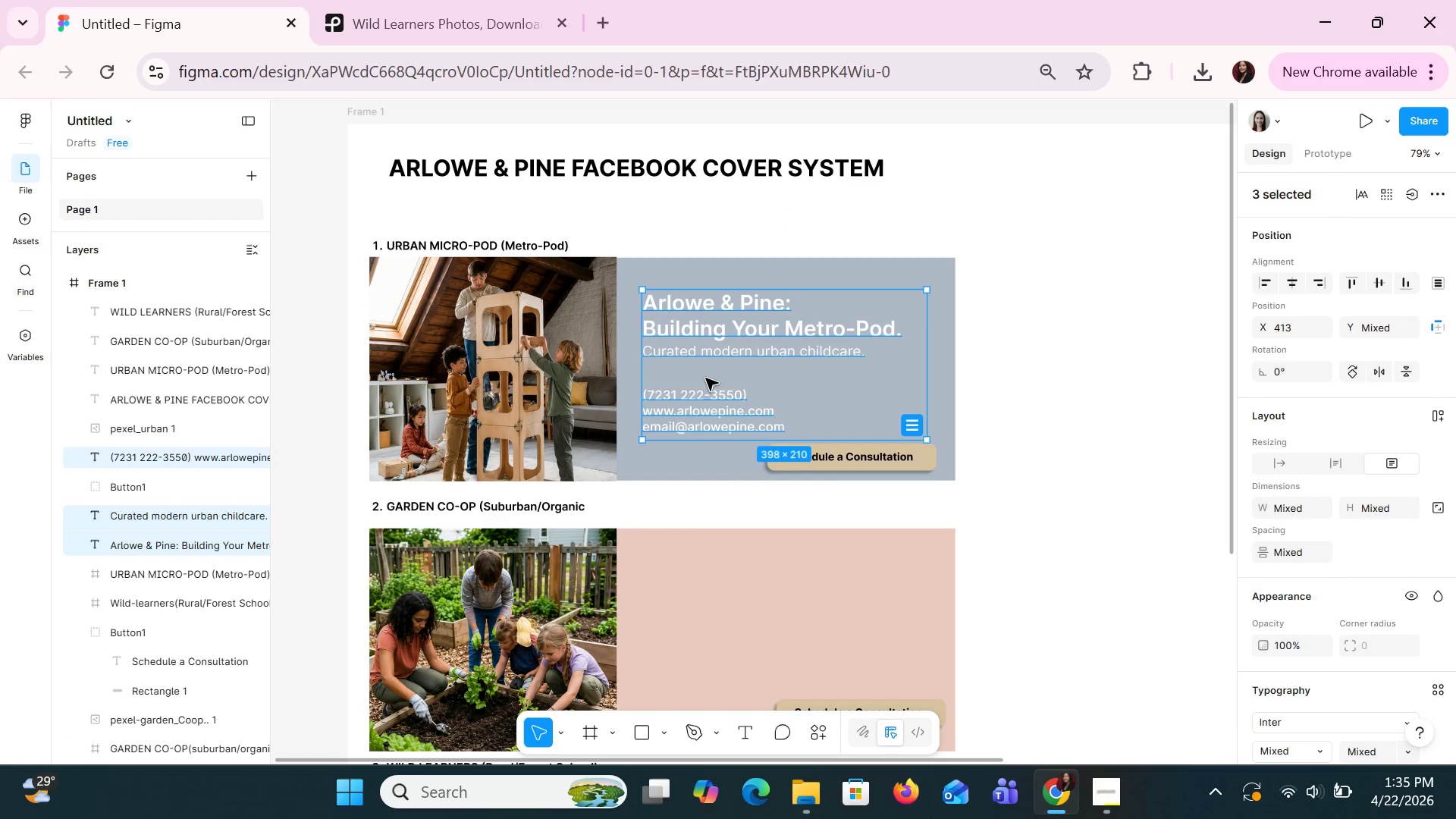 
key(Control+V)
 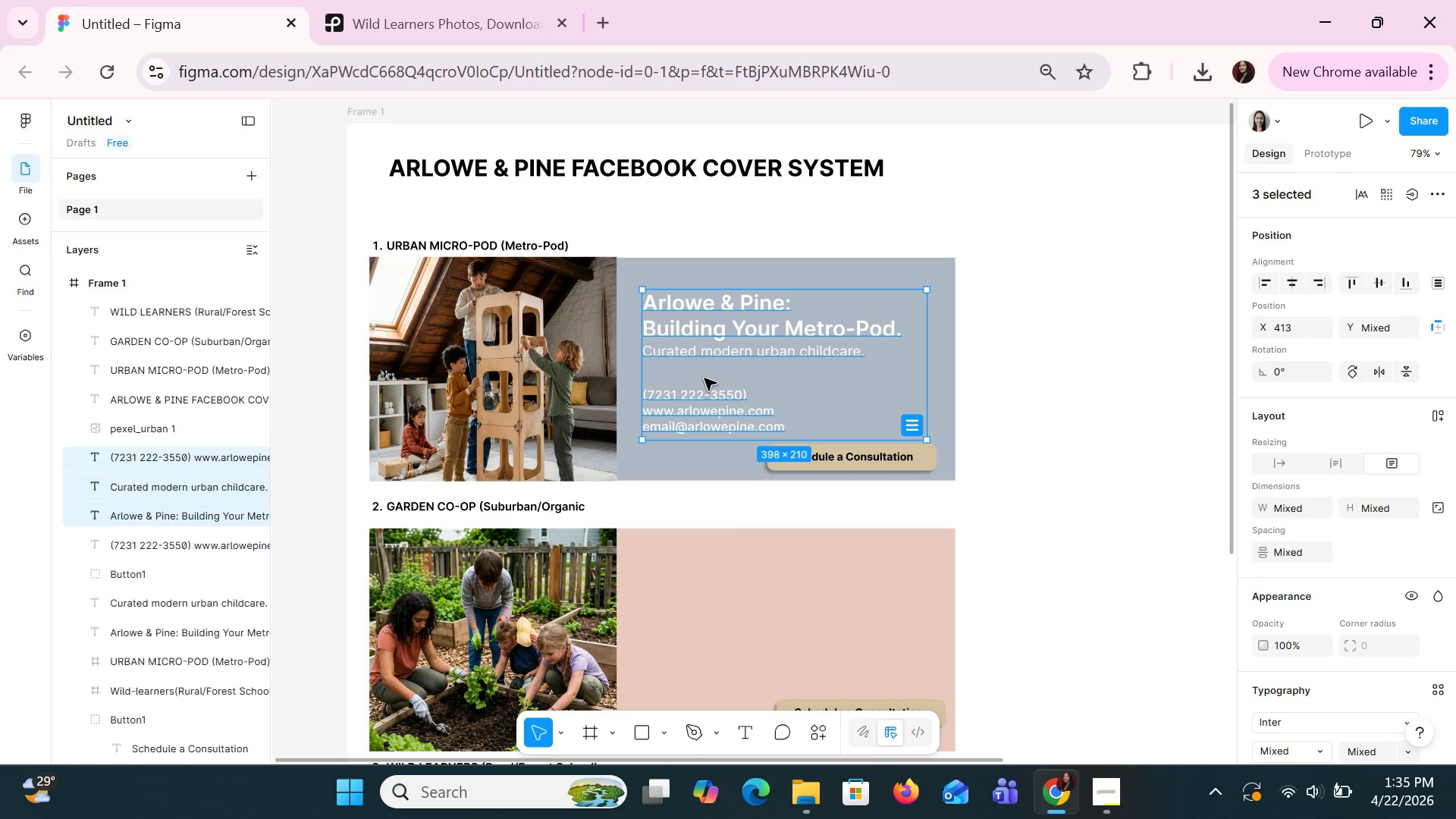 
left_click_drag(start_coordinate=[704, 378], to_coordinate=[698, 643])
 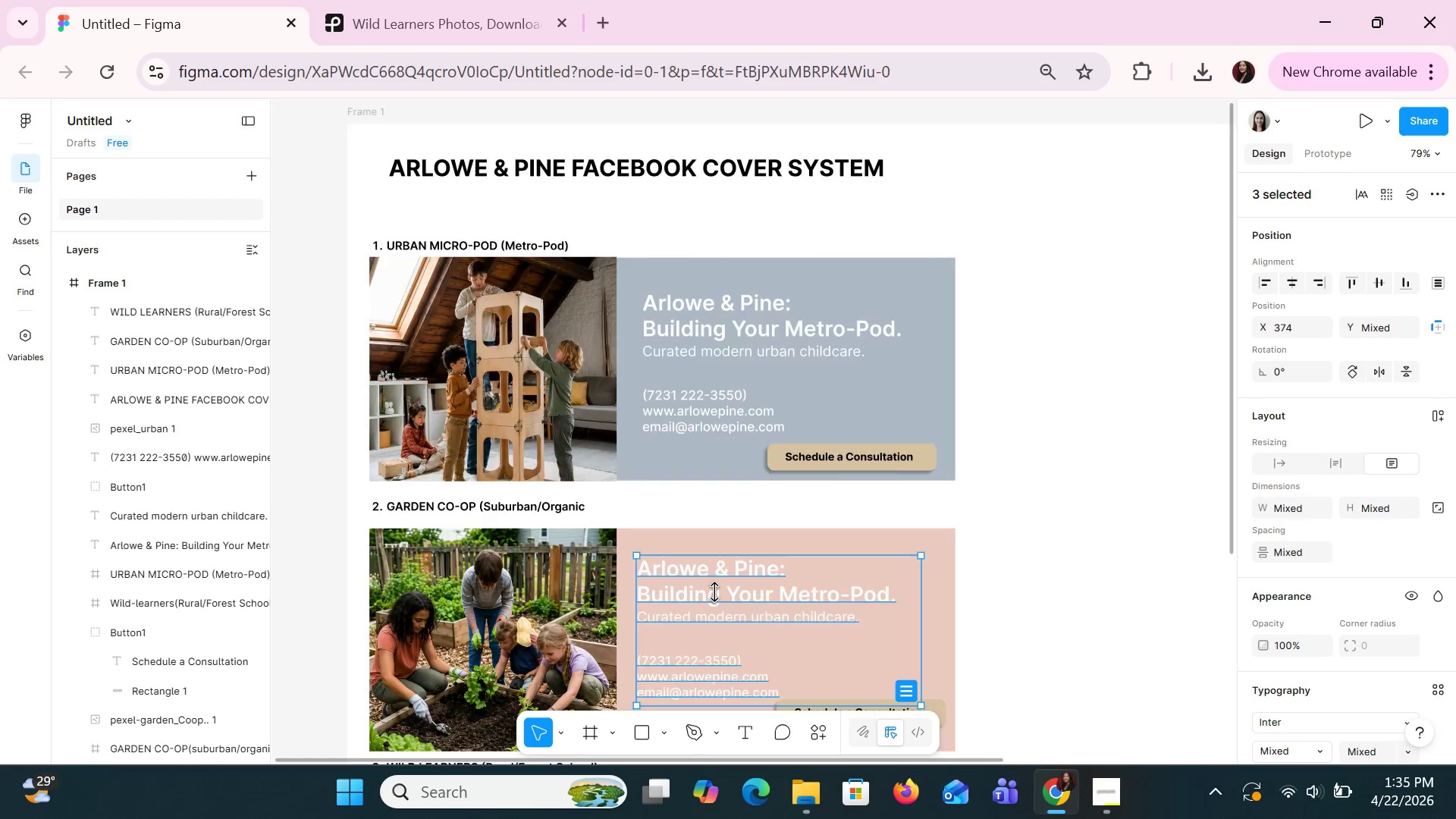 
scroll: coordinate [714, 592], scroll_direction: down, amount: 3.0
 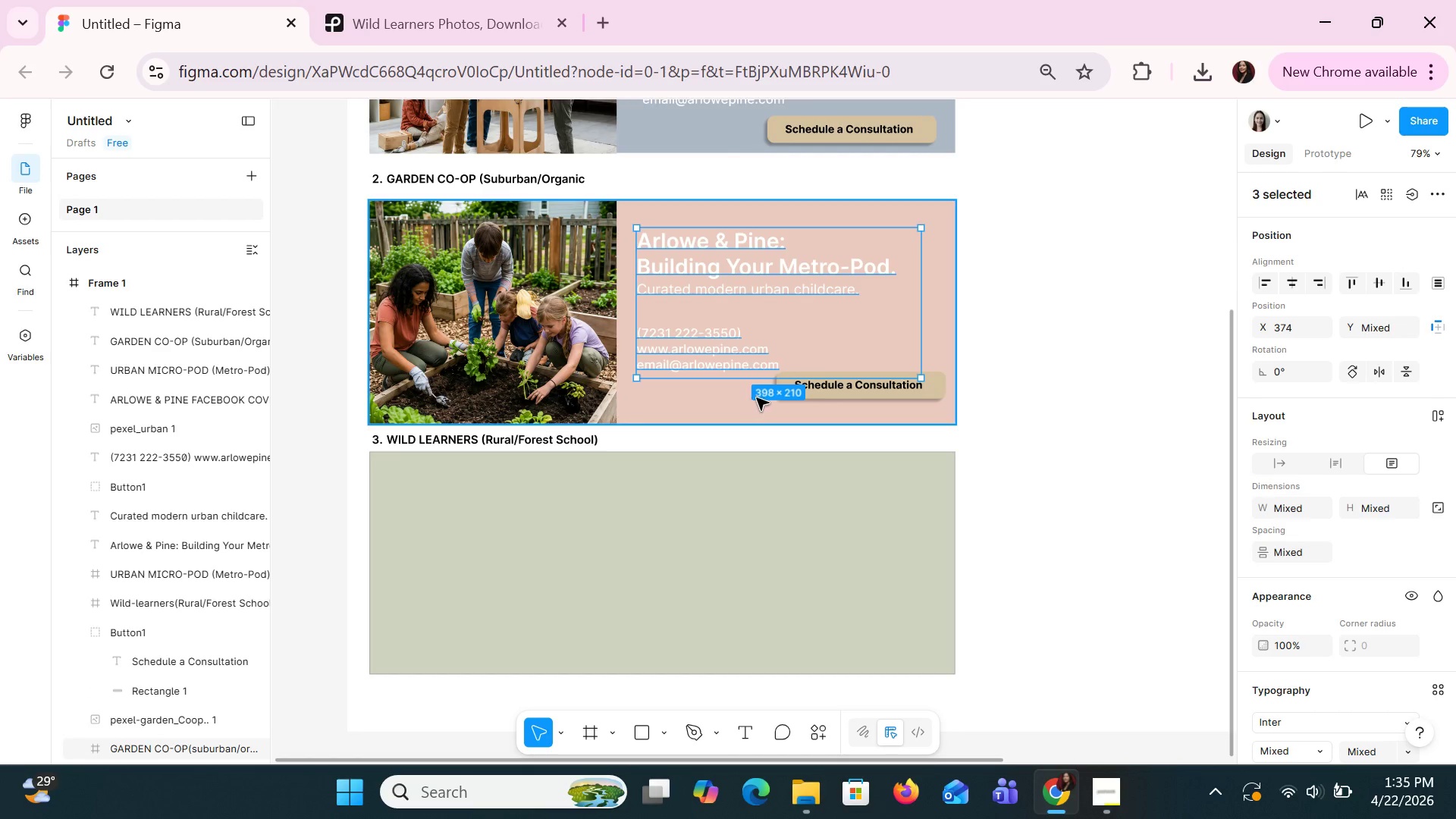 
left_click([1031, 324])
 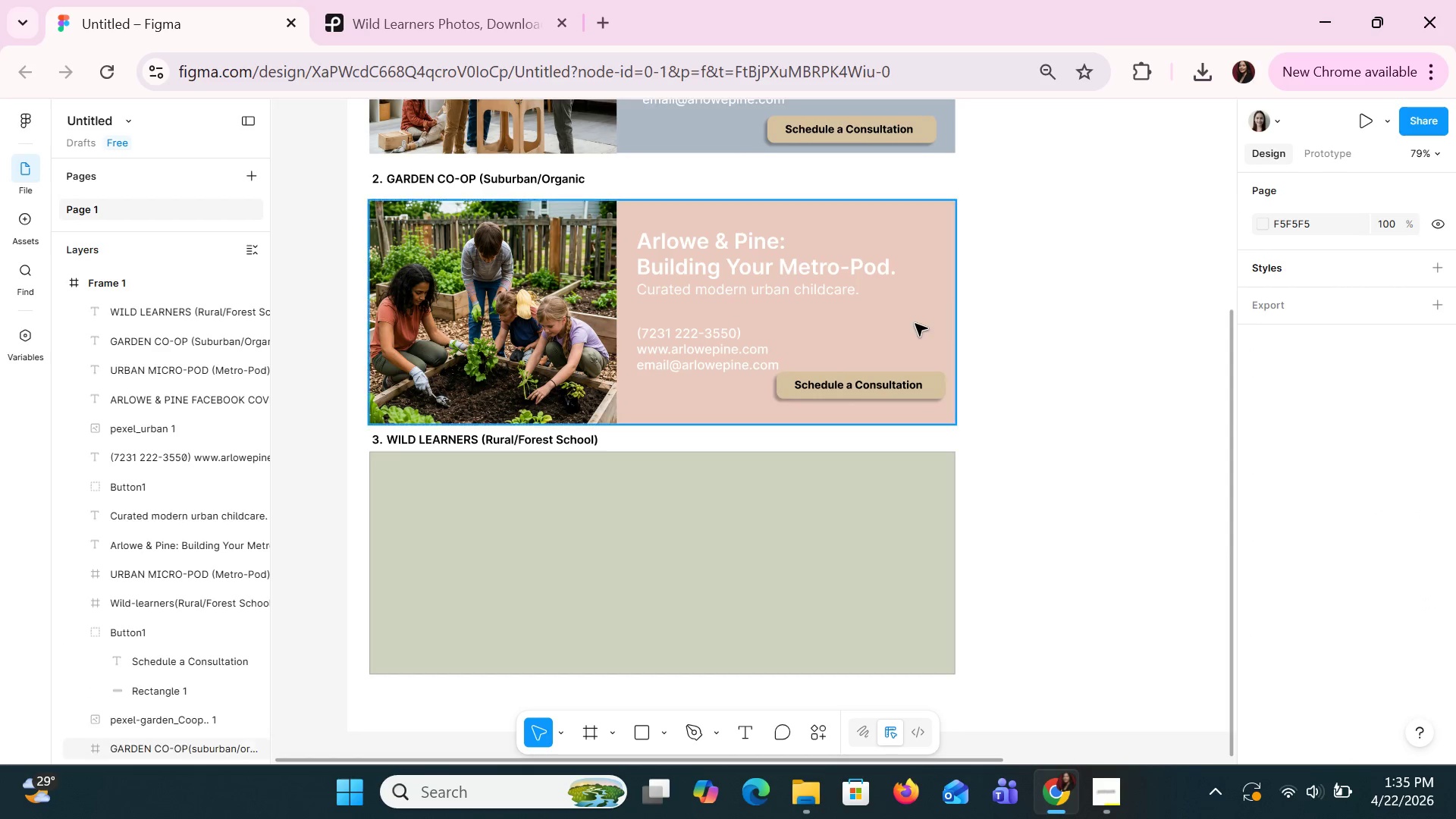 
left_click([716, 344])
 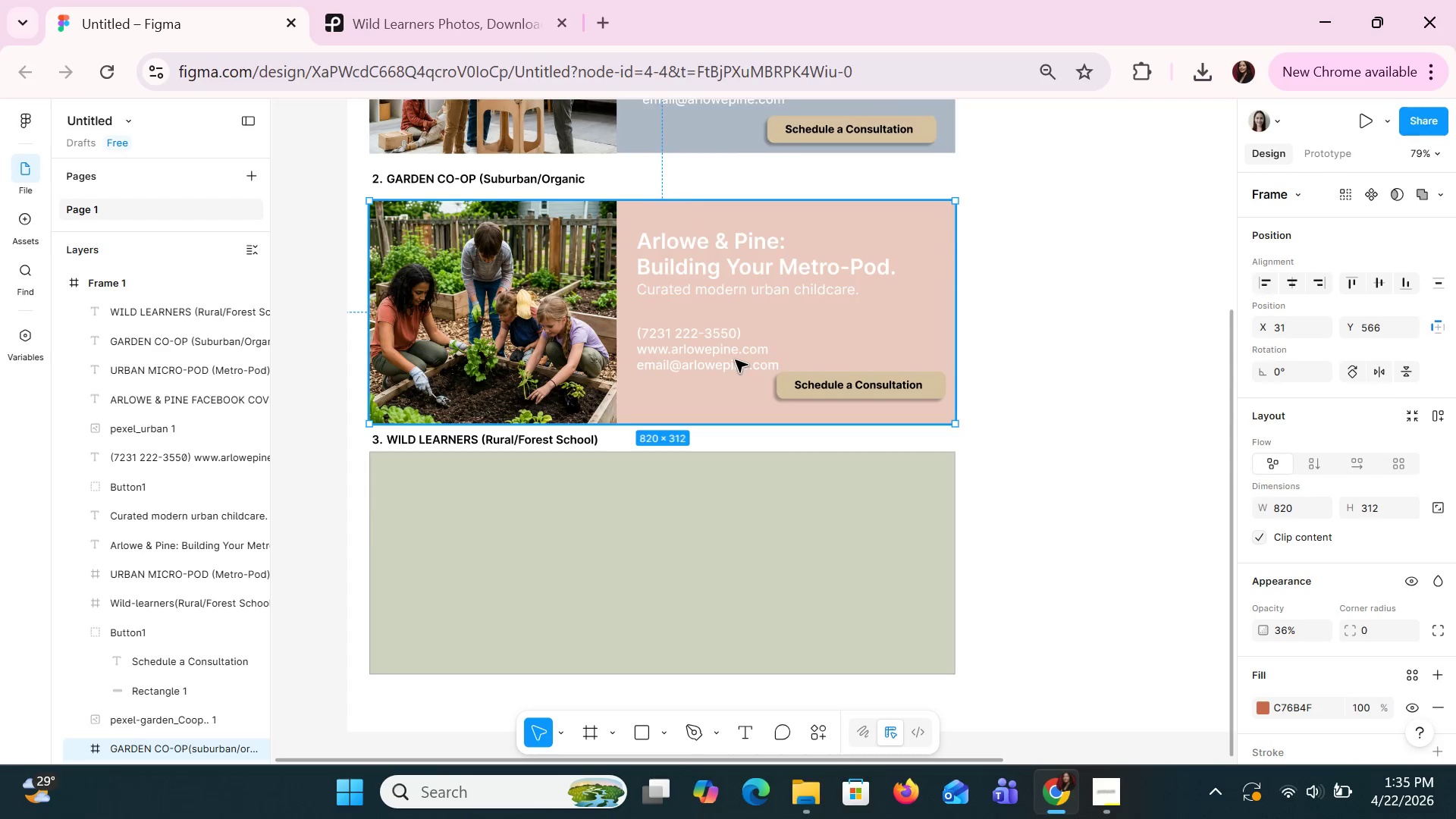 
scroll: coordinate [735, 359], scroll_direction: up, amount: 1.0
 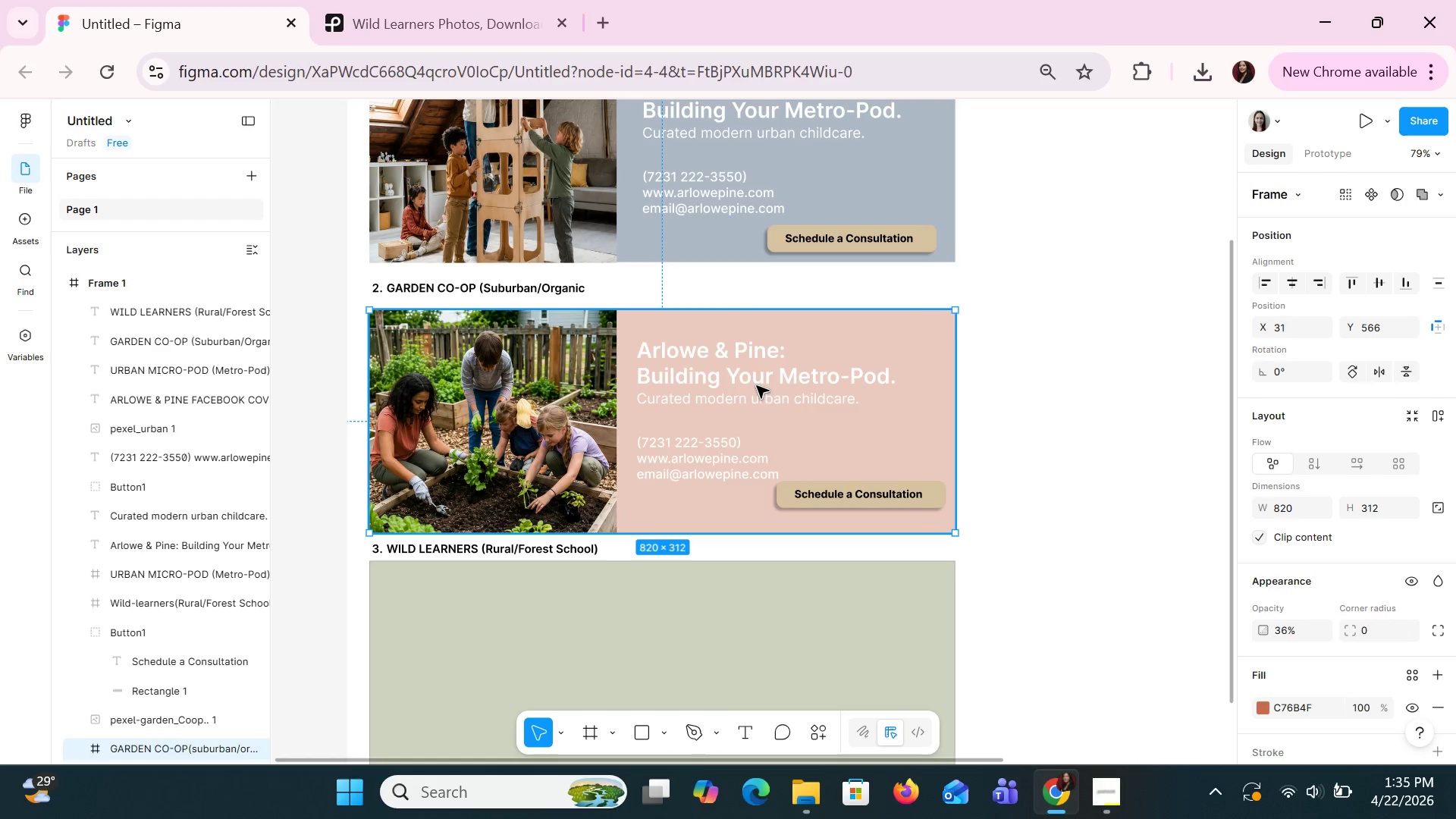 
double_click([762, 391])
 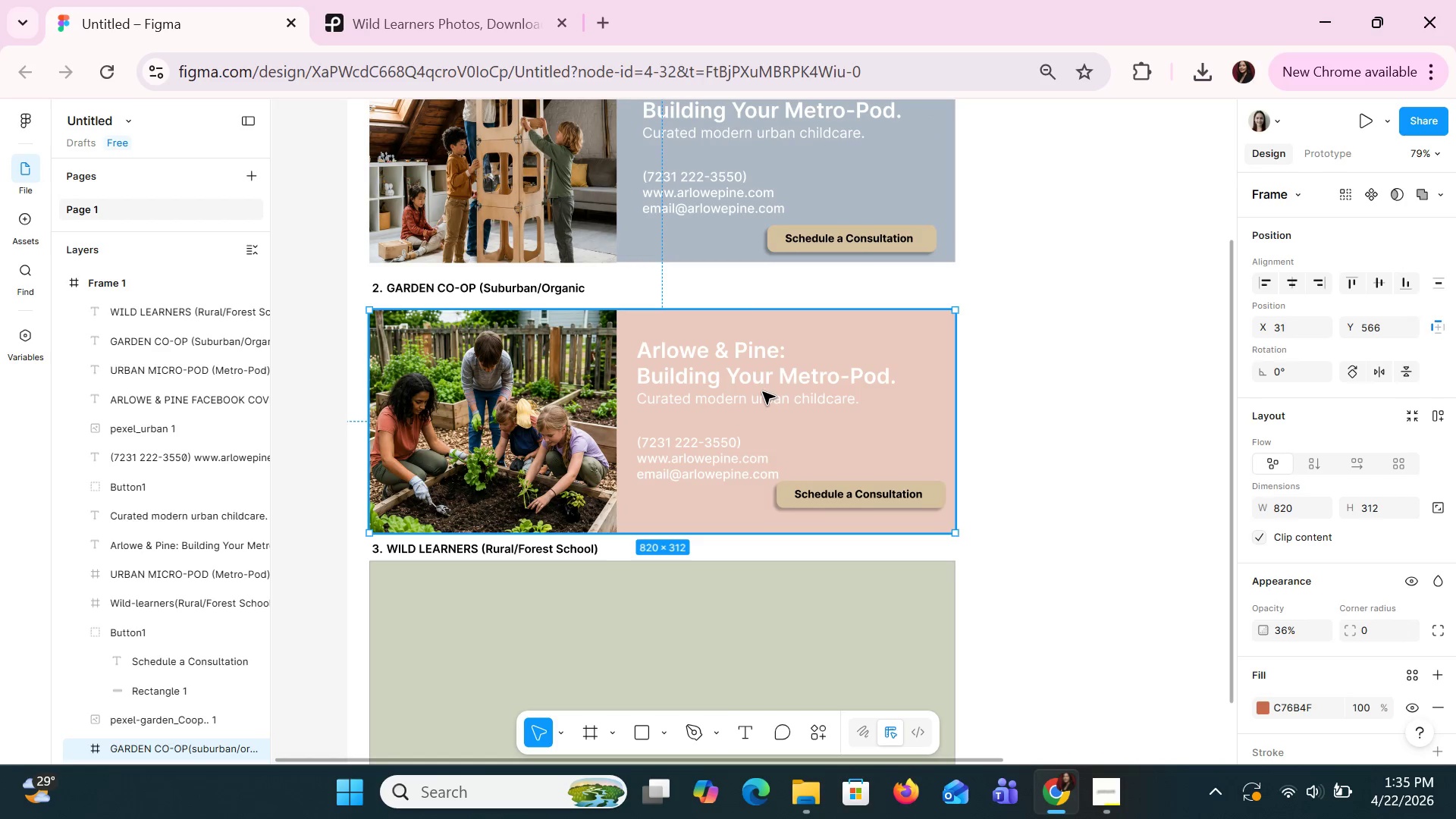 
triple_click([762, 391])
 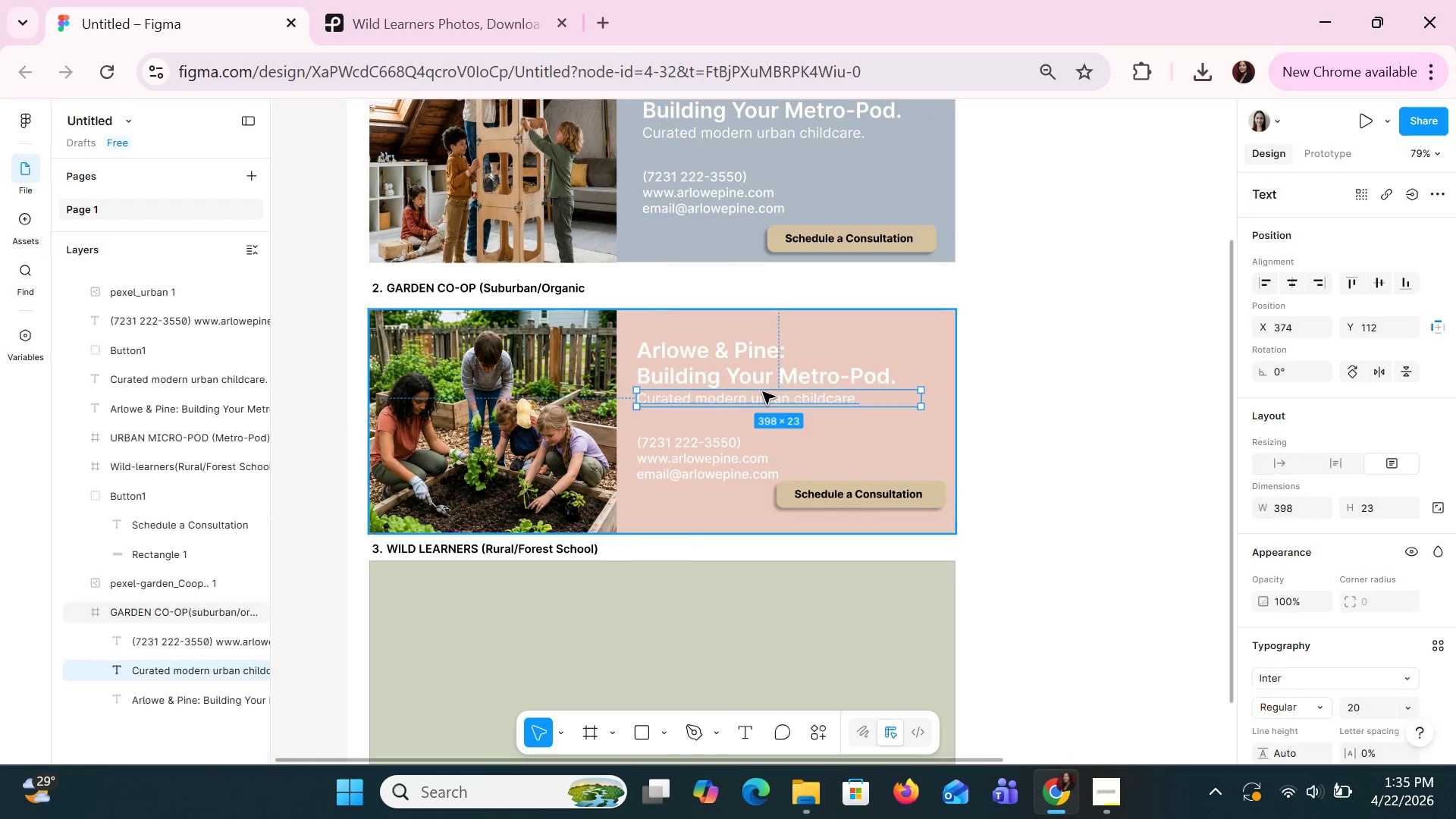 
triple_click([762, 391])
 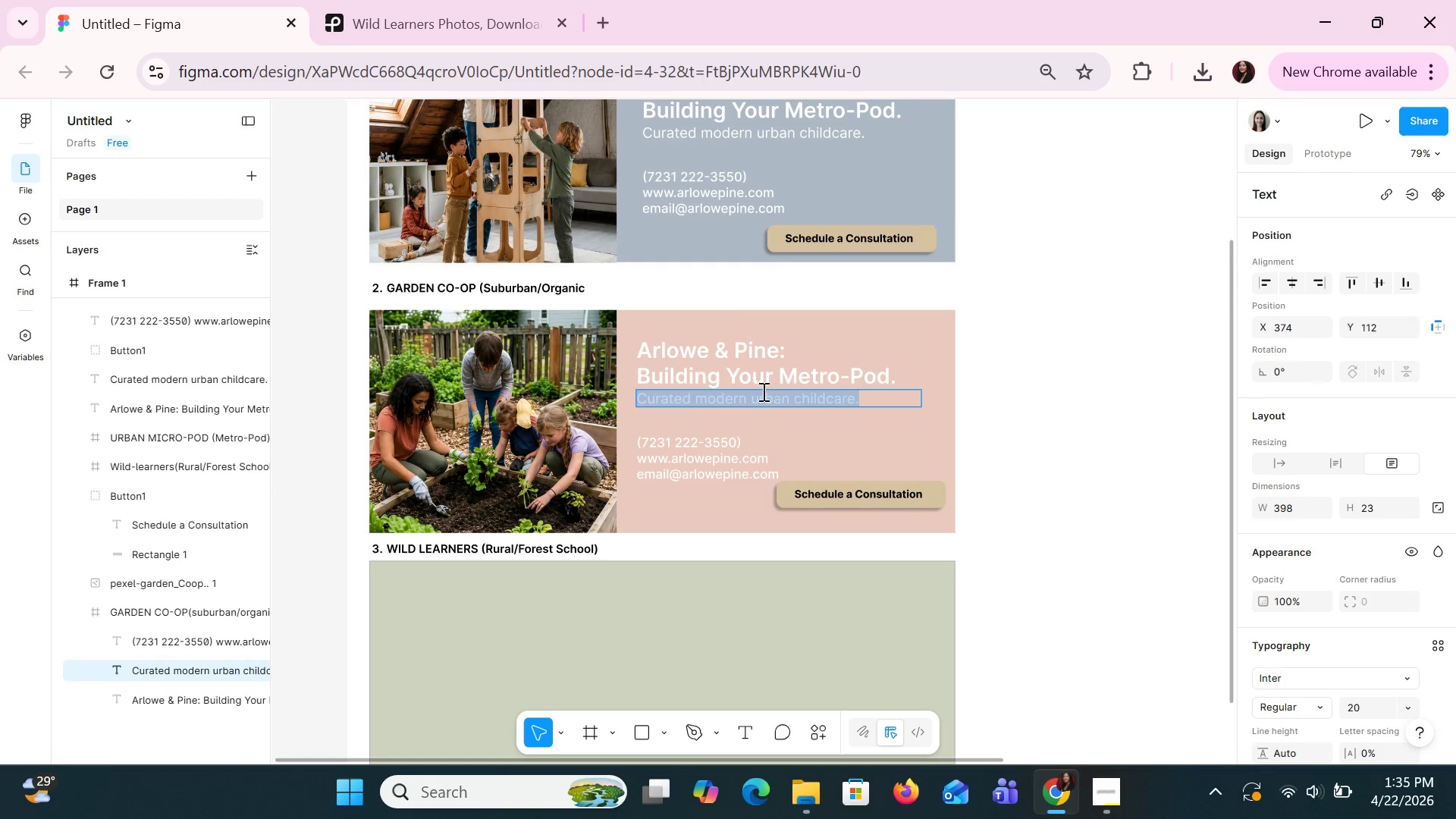 
left_click([762, 391])
 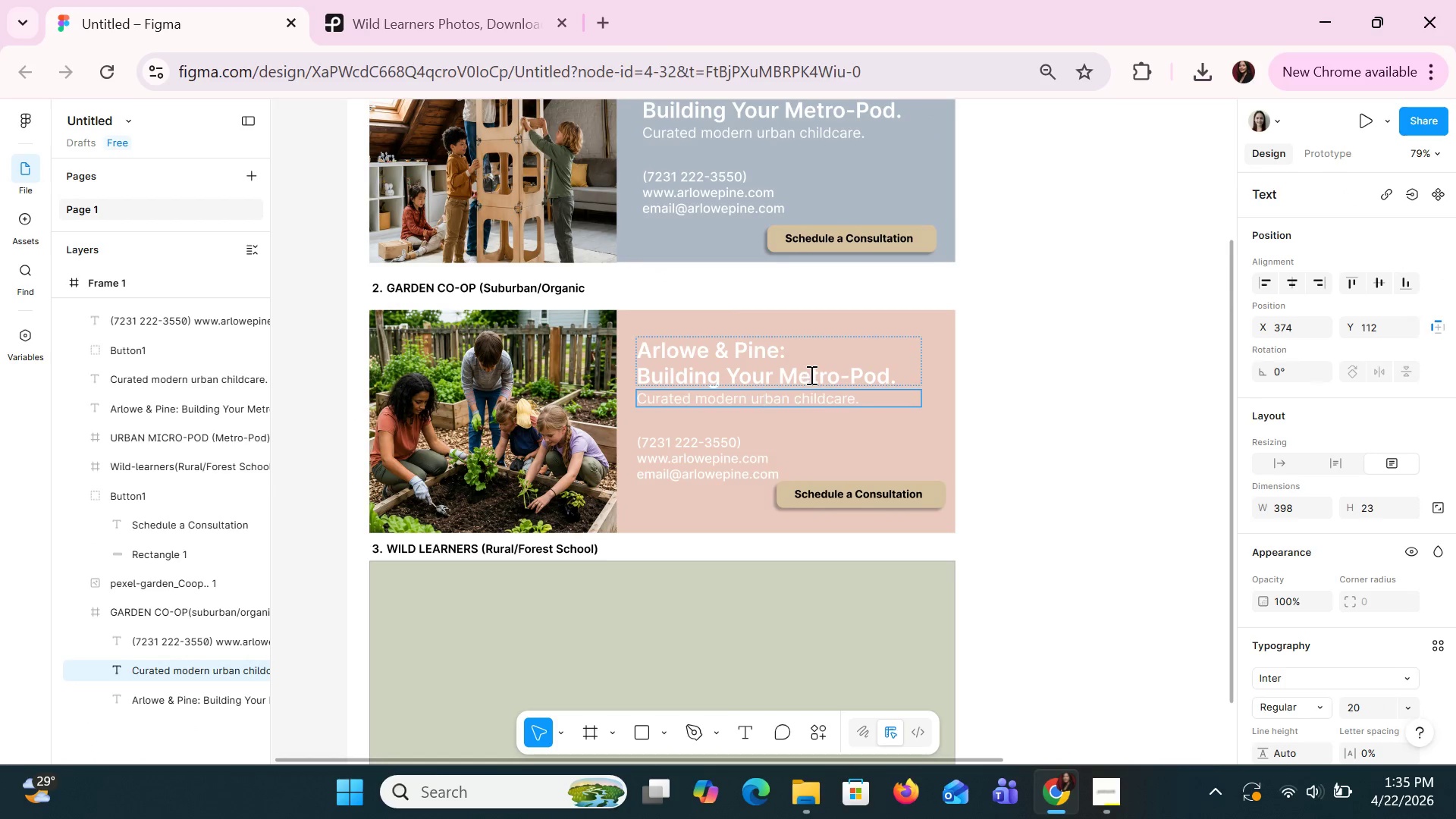 
double_click([810, 375])
 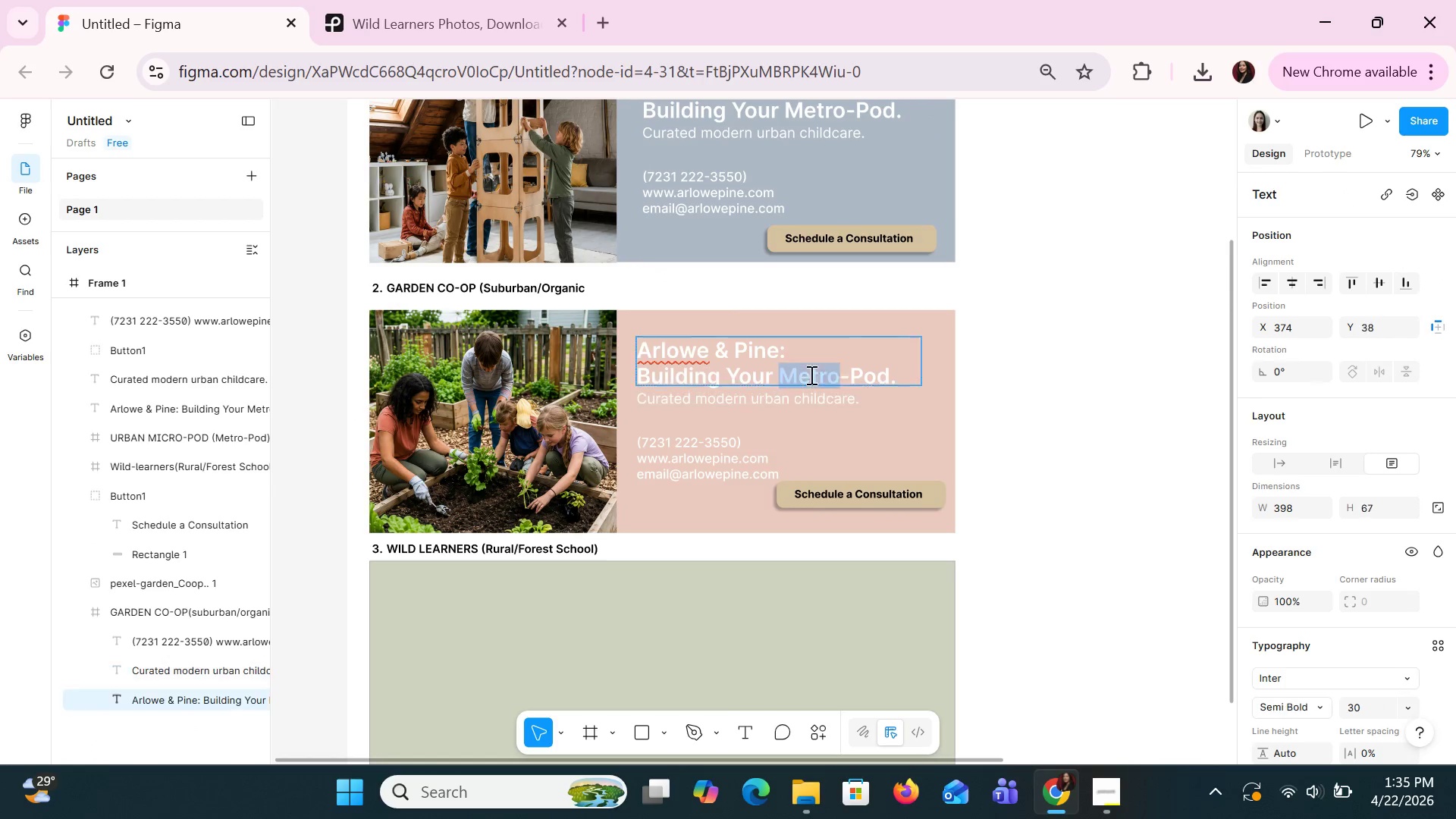 
triple_click([810, 375])
 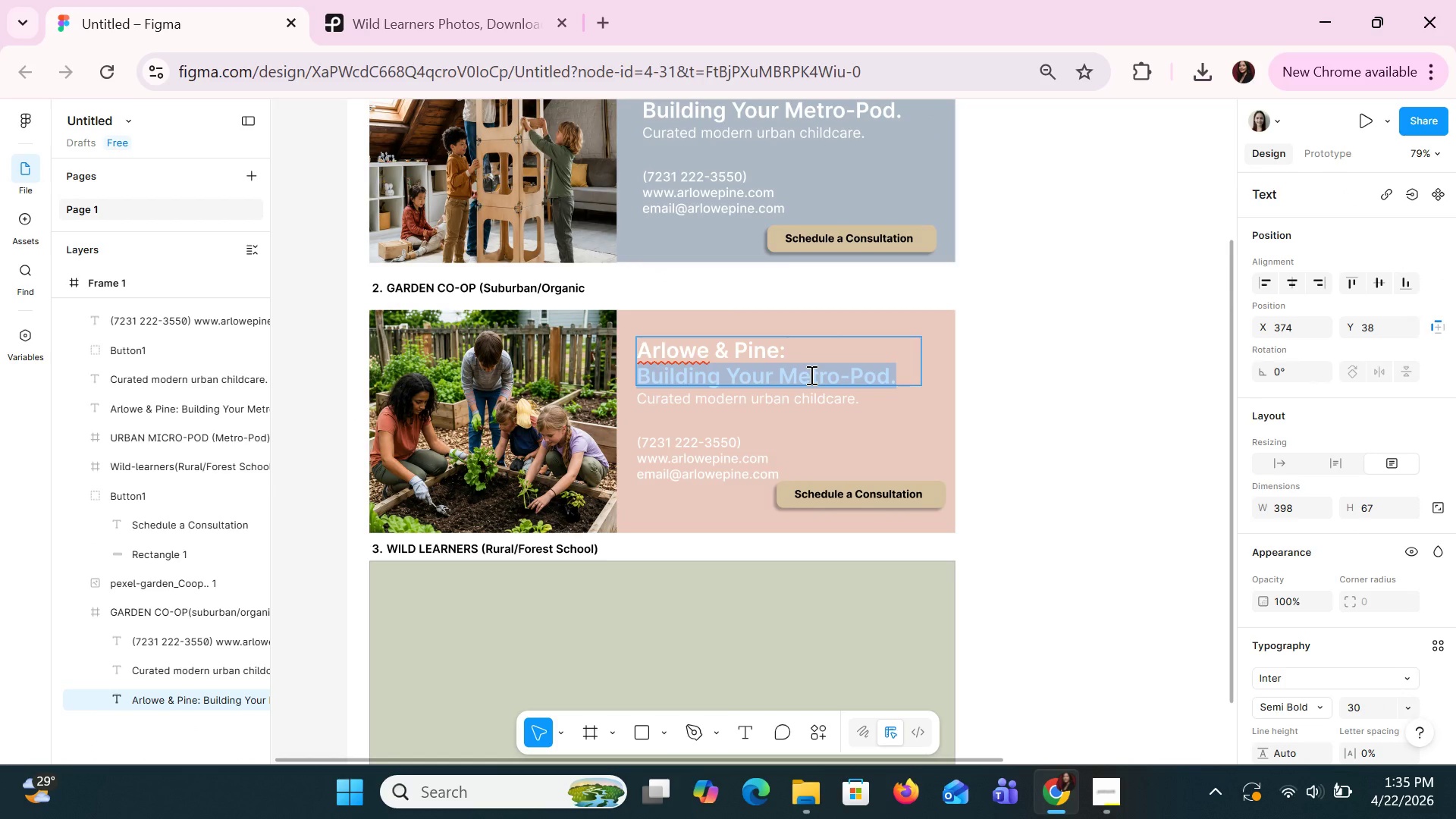 
type(Garden Co-ops & Pods.)
 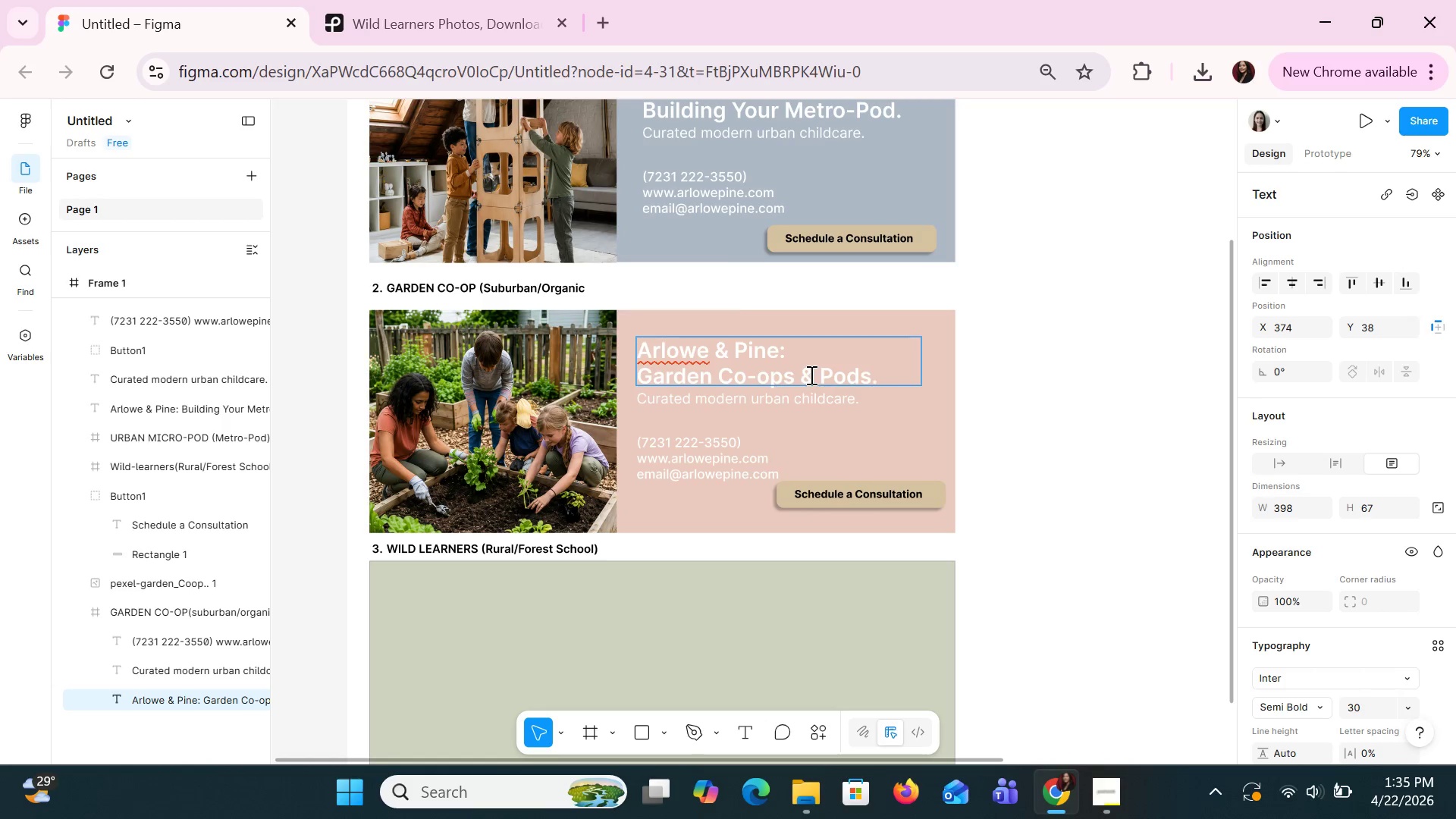 
double_click([789, 394])
 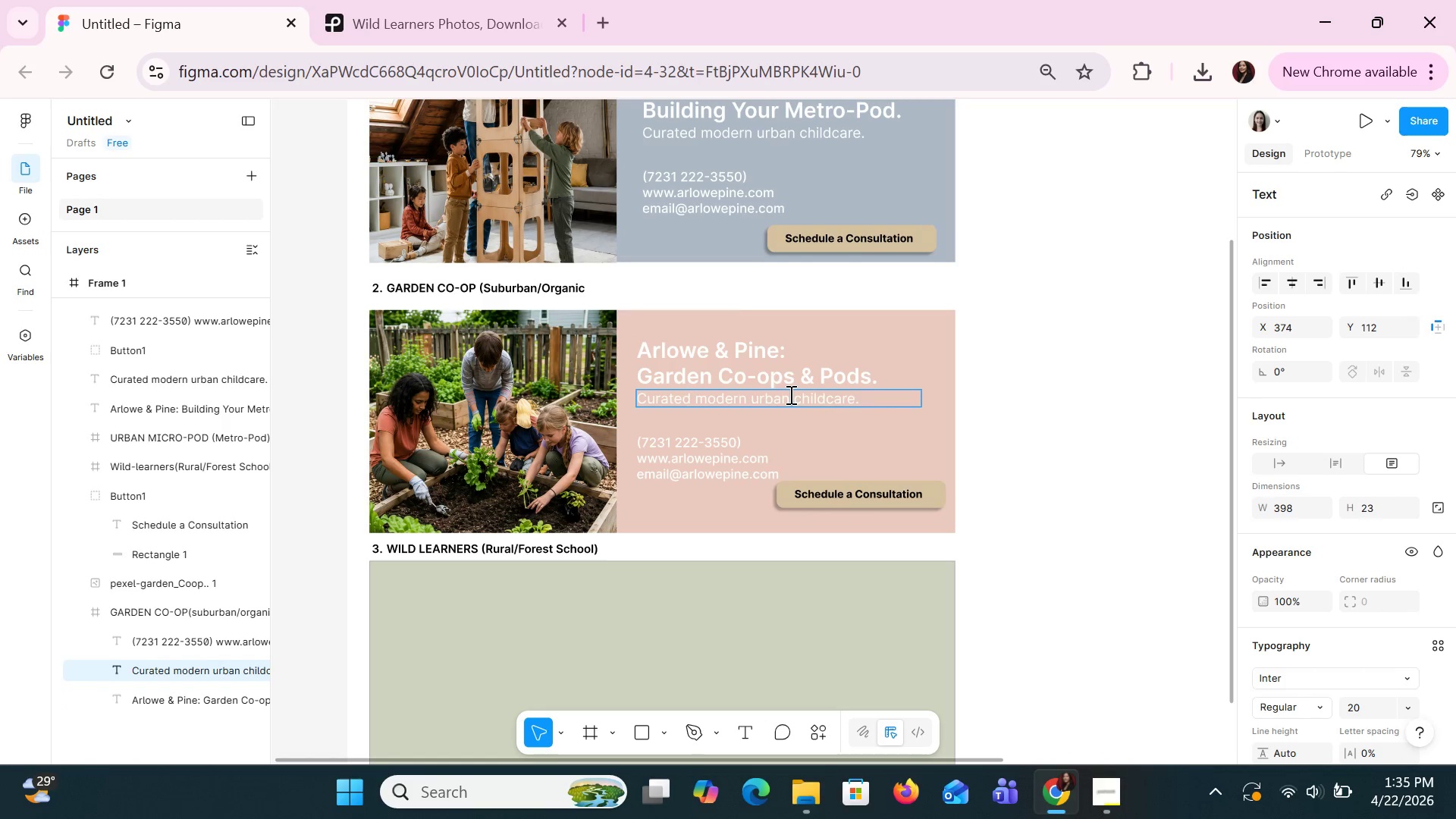 
triple_click([789, 394])
 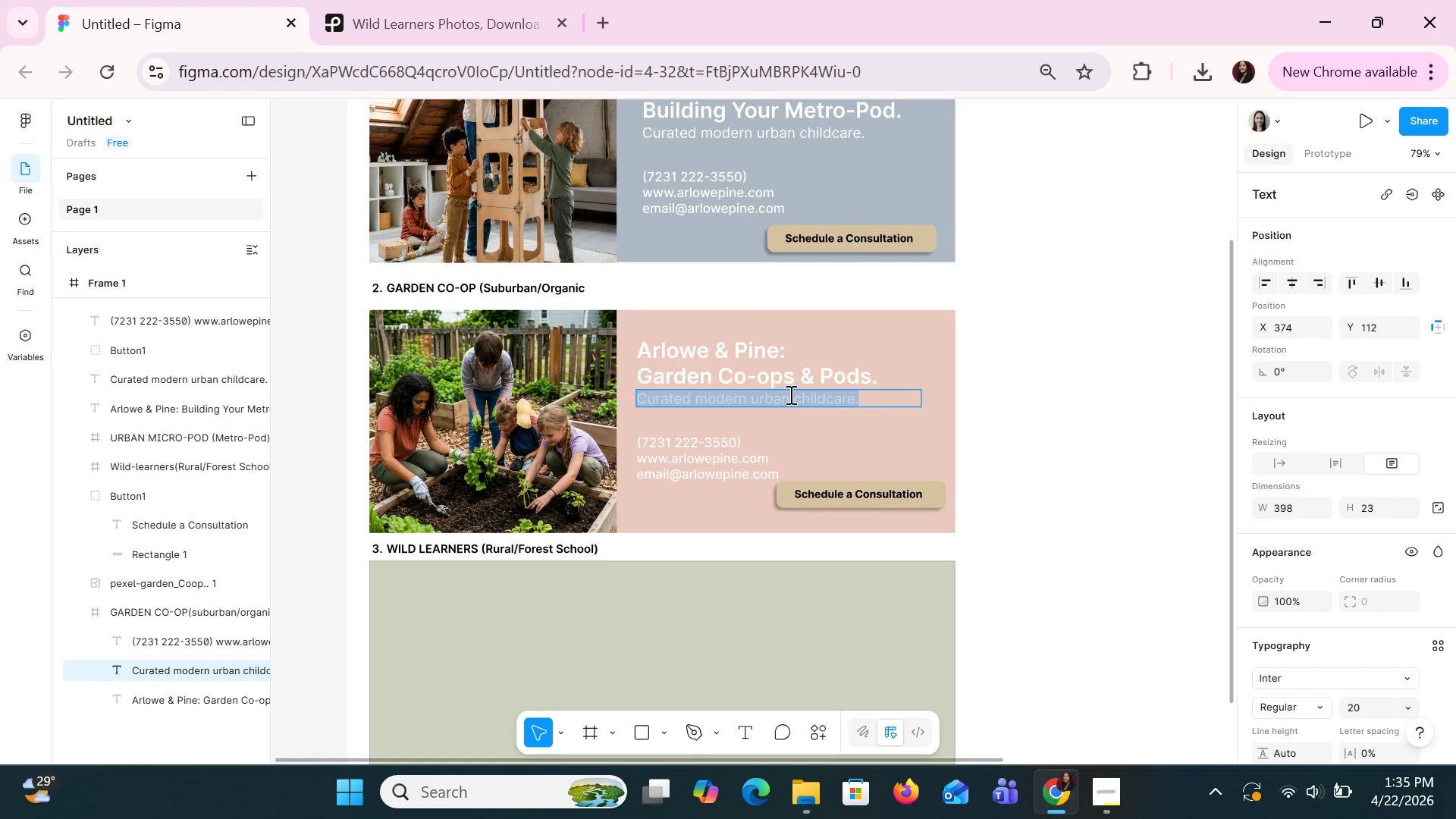 
type(Cultivating nrigh)
key(Backspace)
key(Backspace)
key(Backspace)
key(Backspace)
type(eighn)
key(Backspace)
type(borhood learning.)
 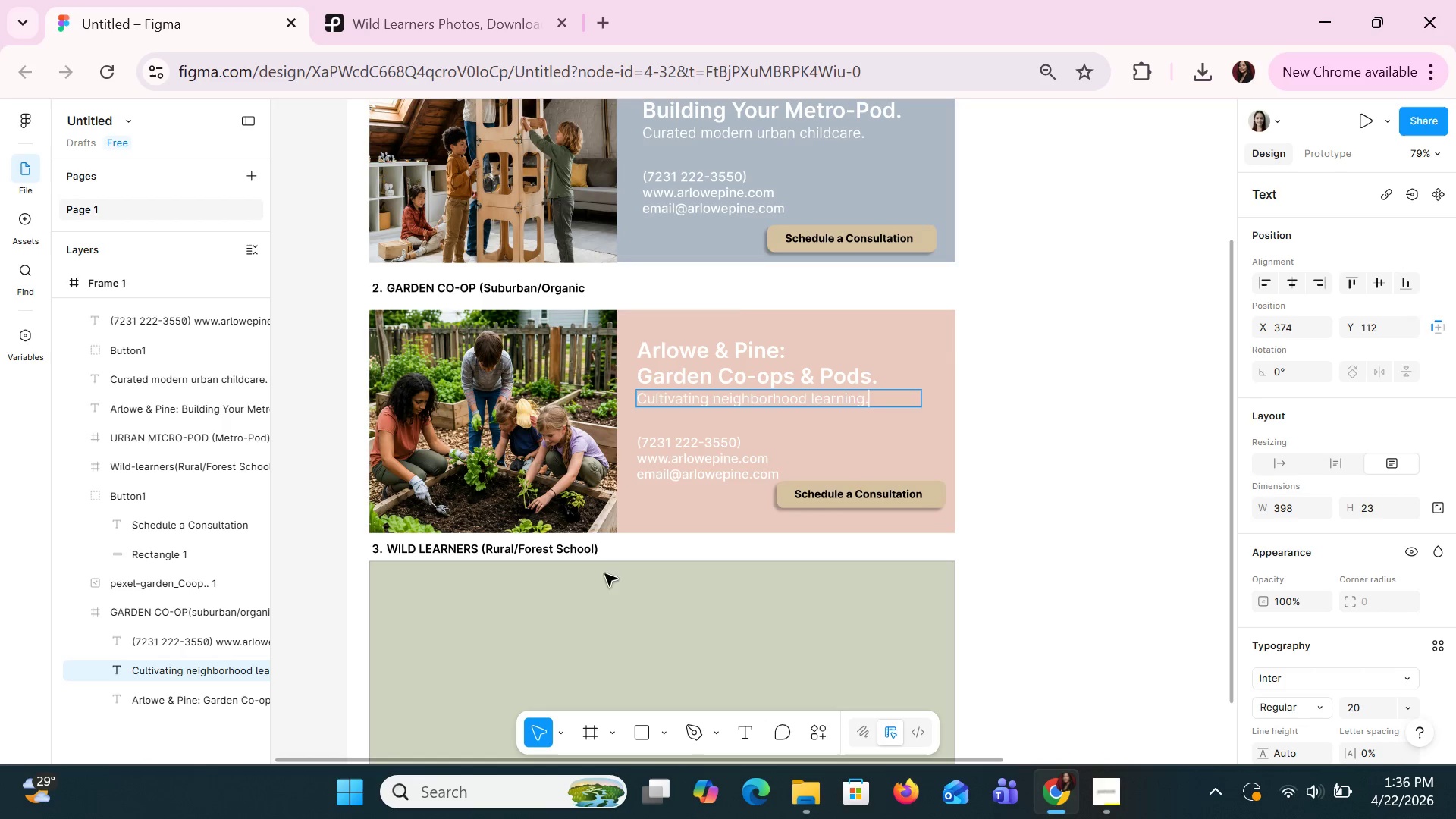 
left_click([601, 602])
 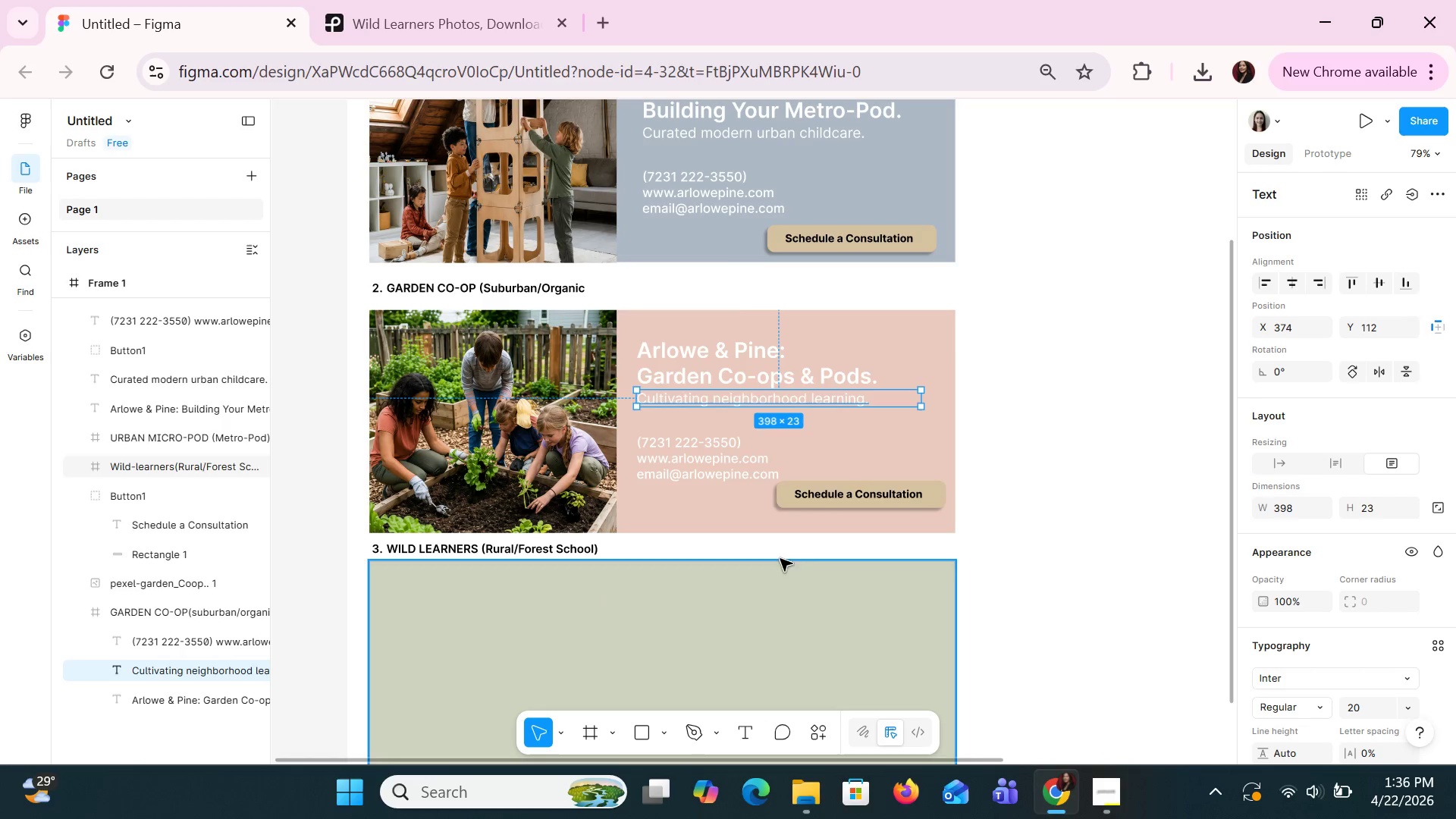 
left_click([1160, 425])
 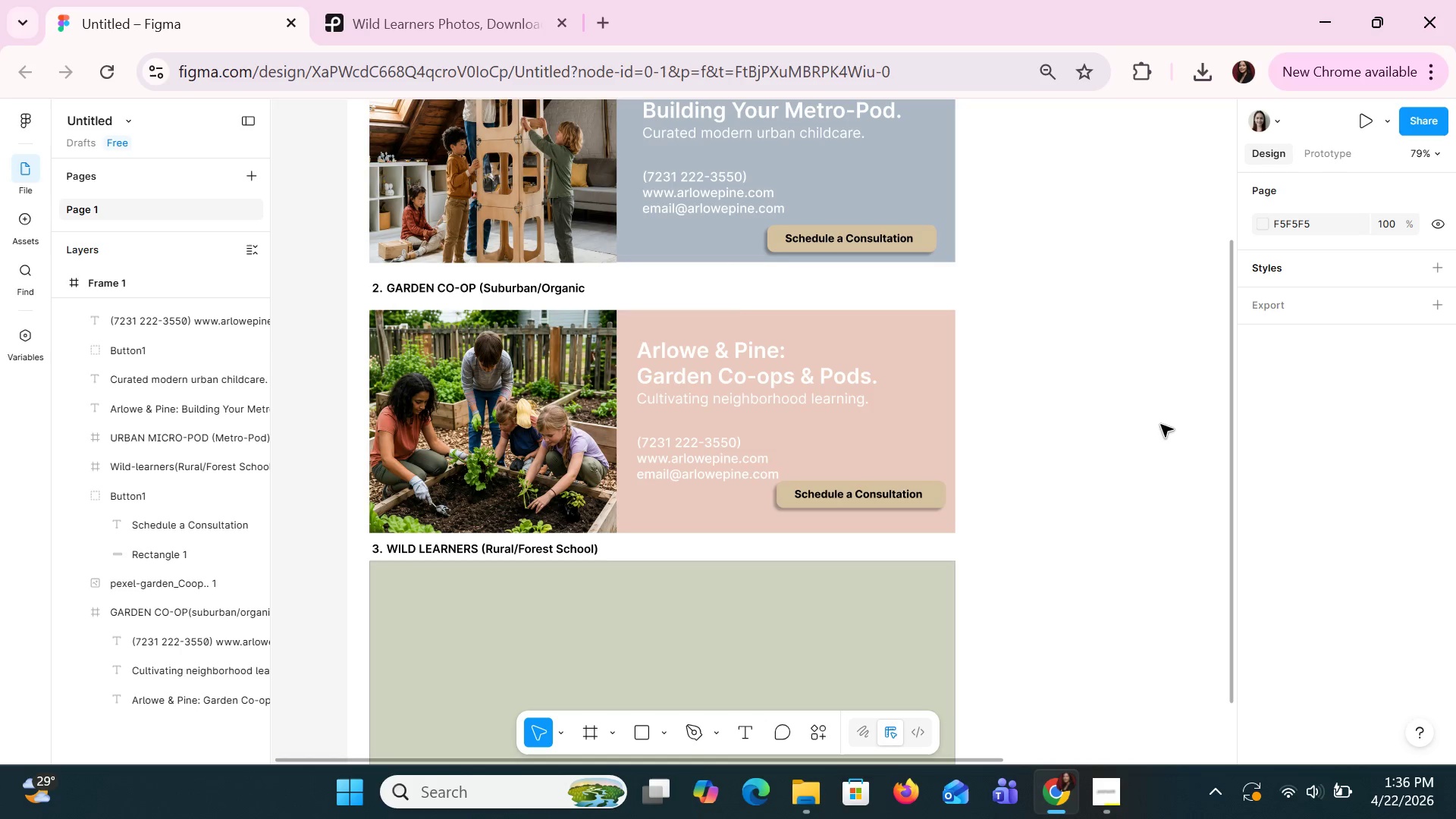 
left_click([915, 501])
 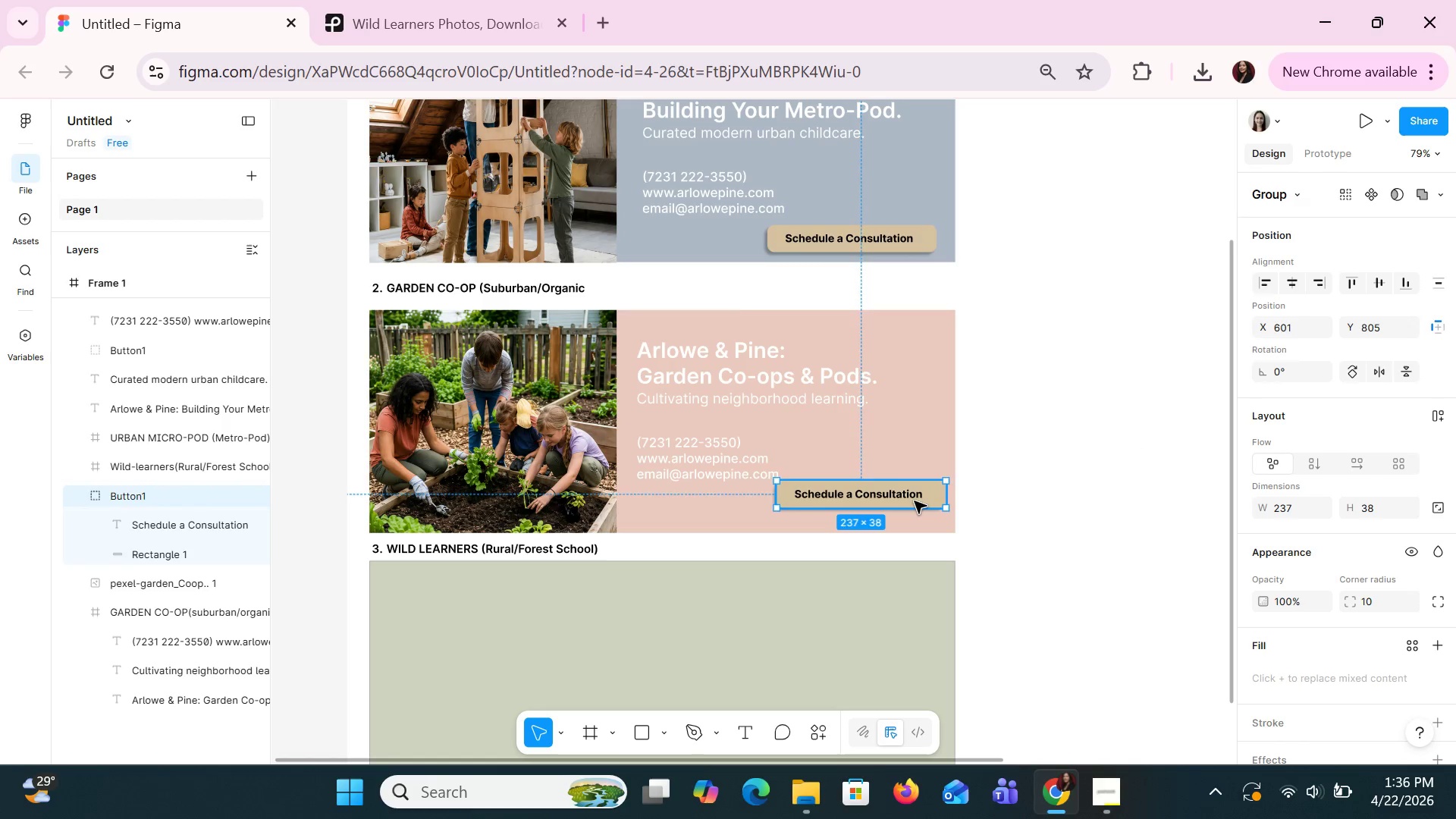 
key(ArrowDown)
 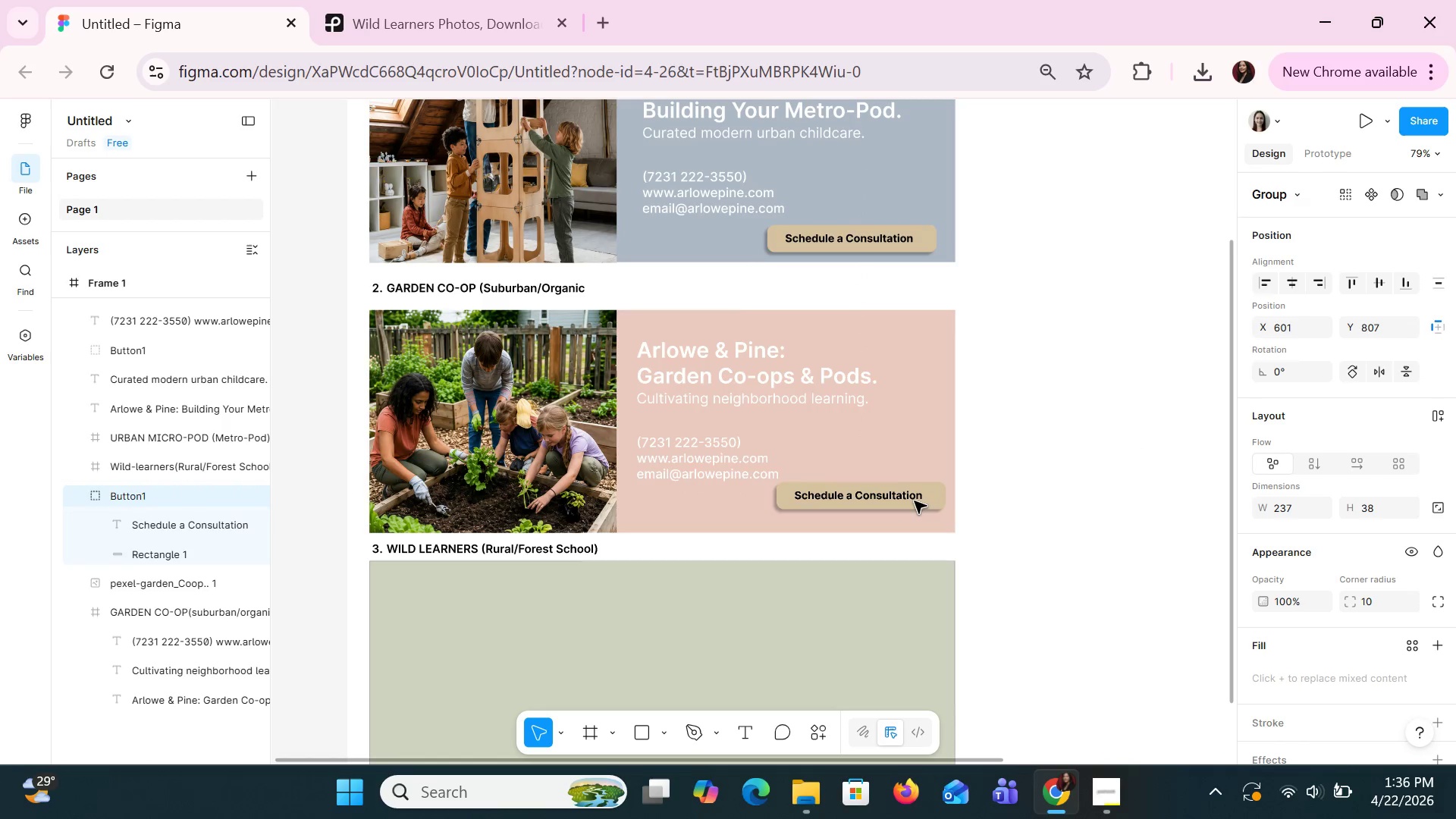 
key(ArrowDown)
 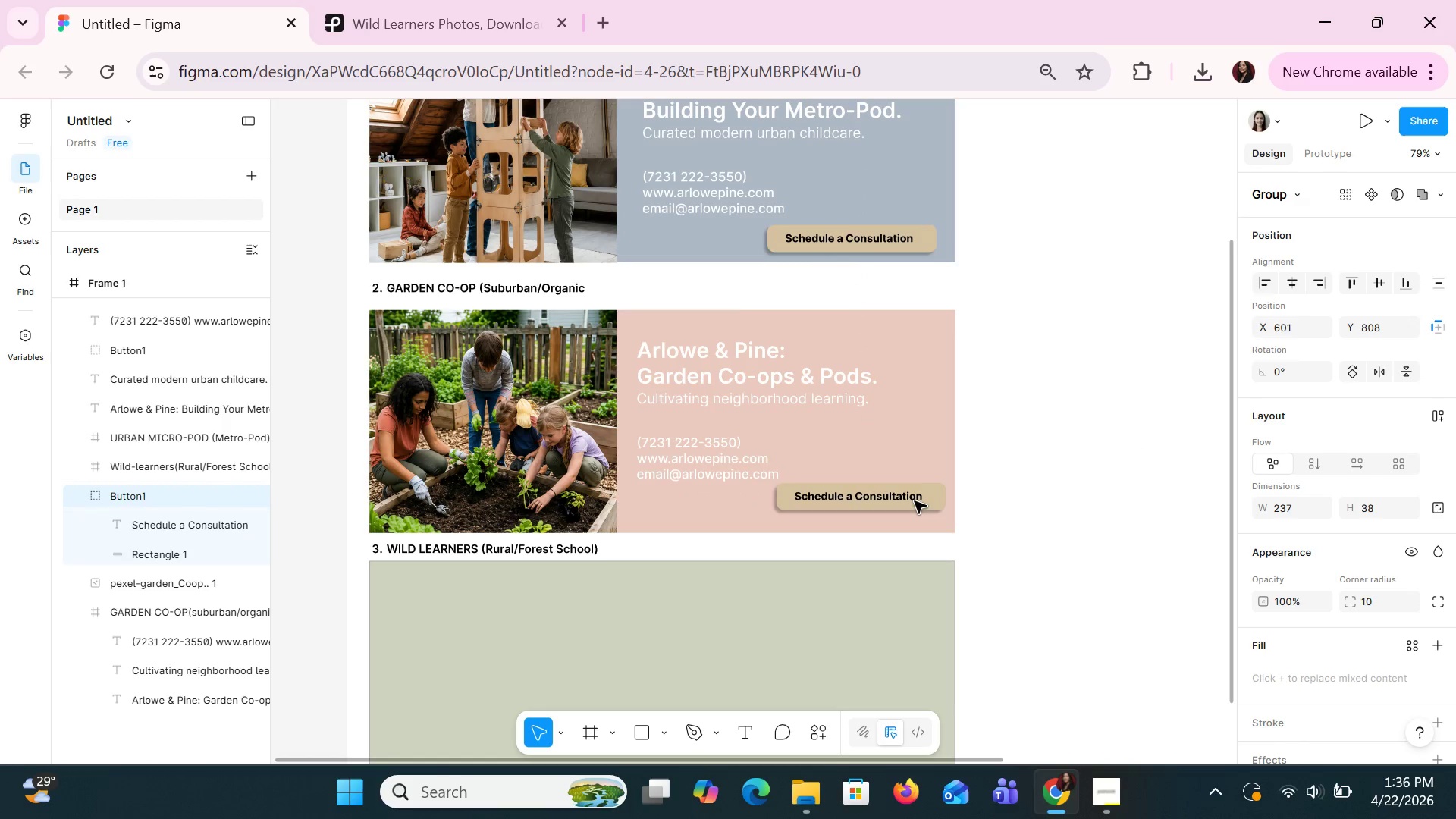 
key(ArrowDown)
 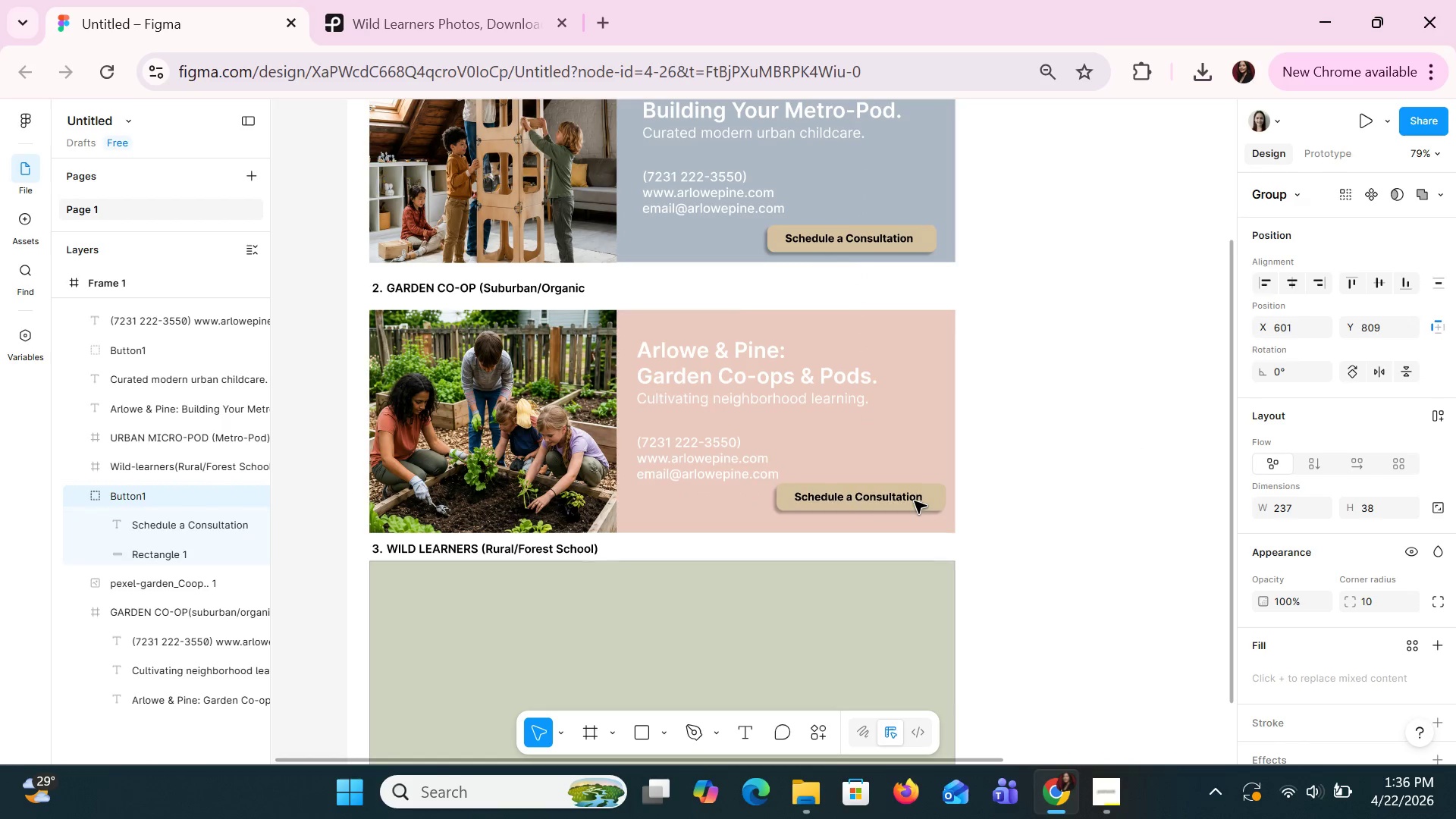 
key(ArrowDown)
 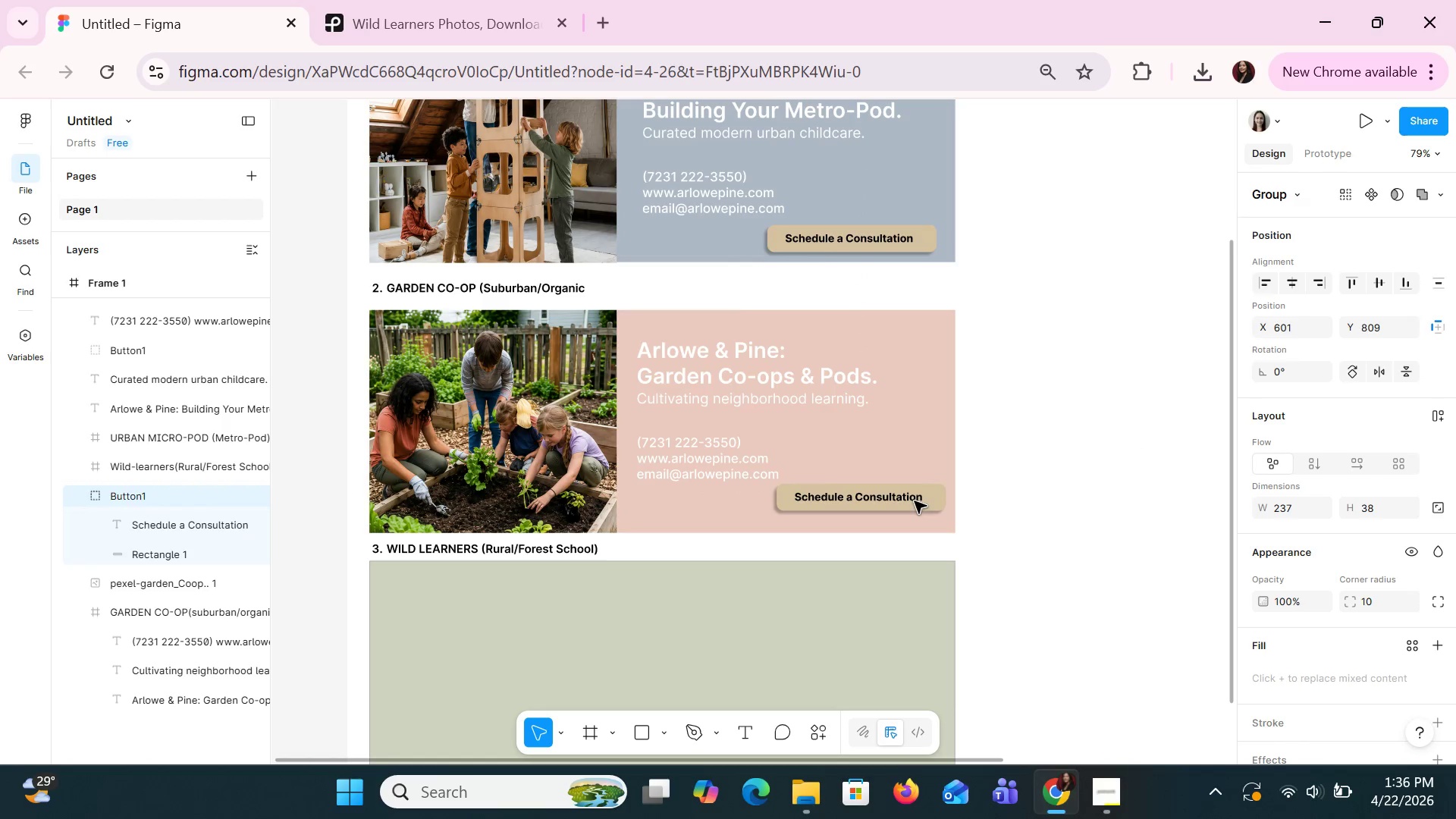 
key(ArrowDown)
 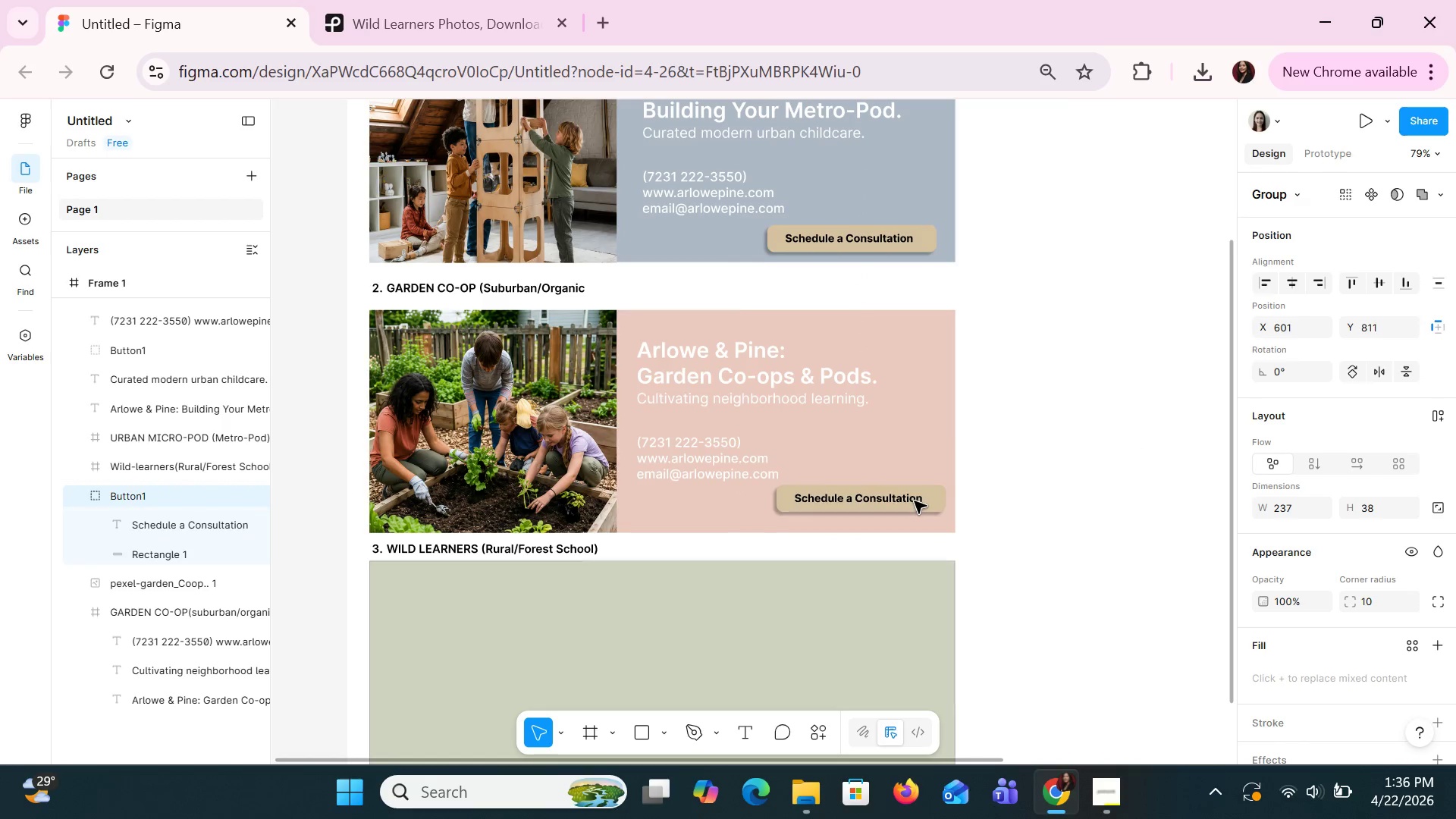 
key(ArrowDown)
 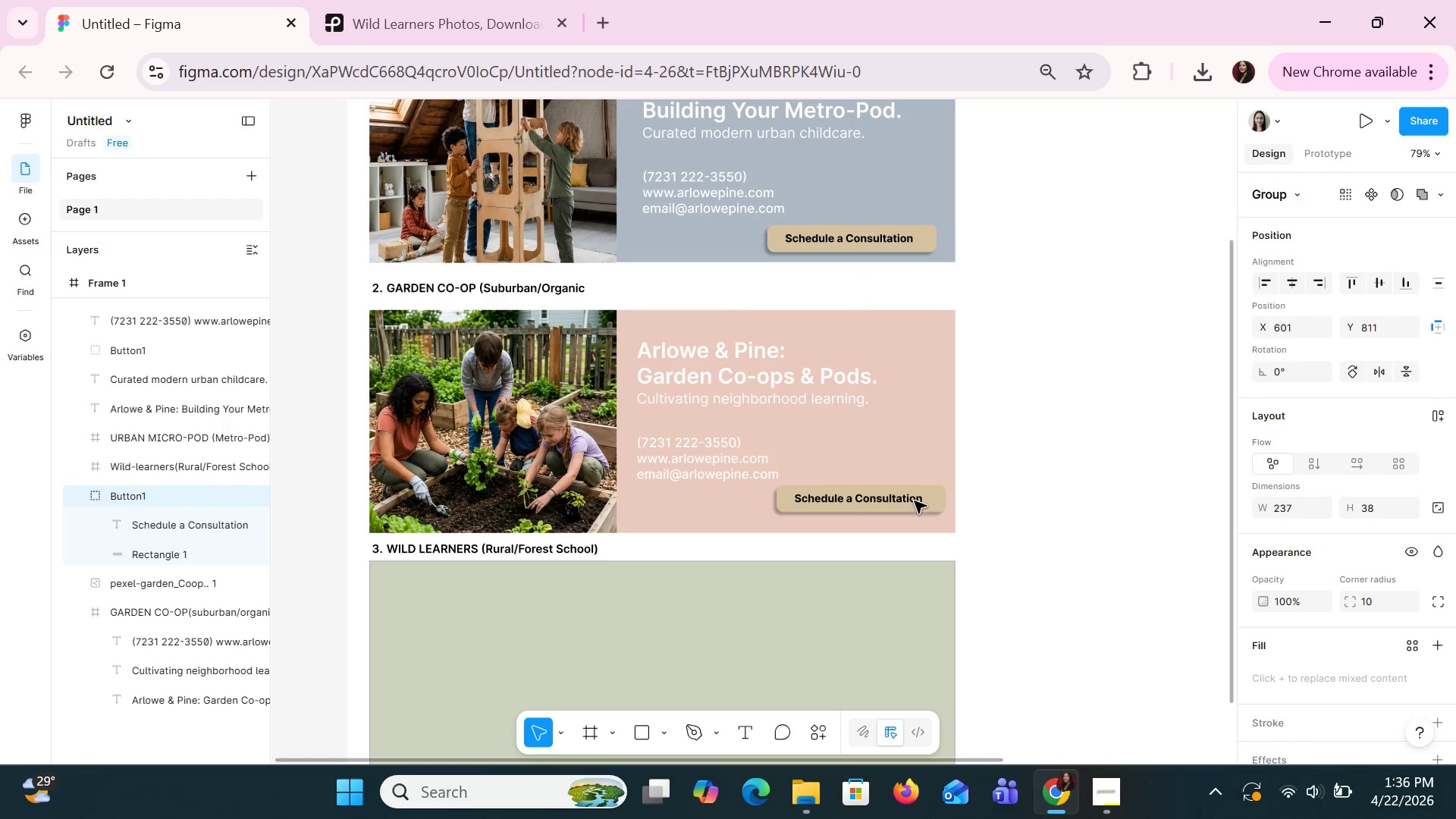 
key(ArrowDown)
 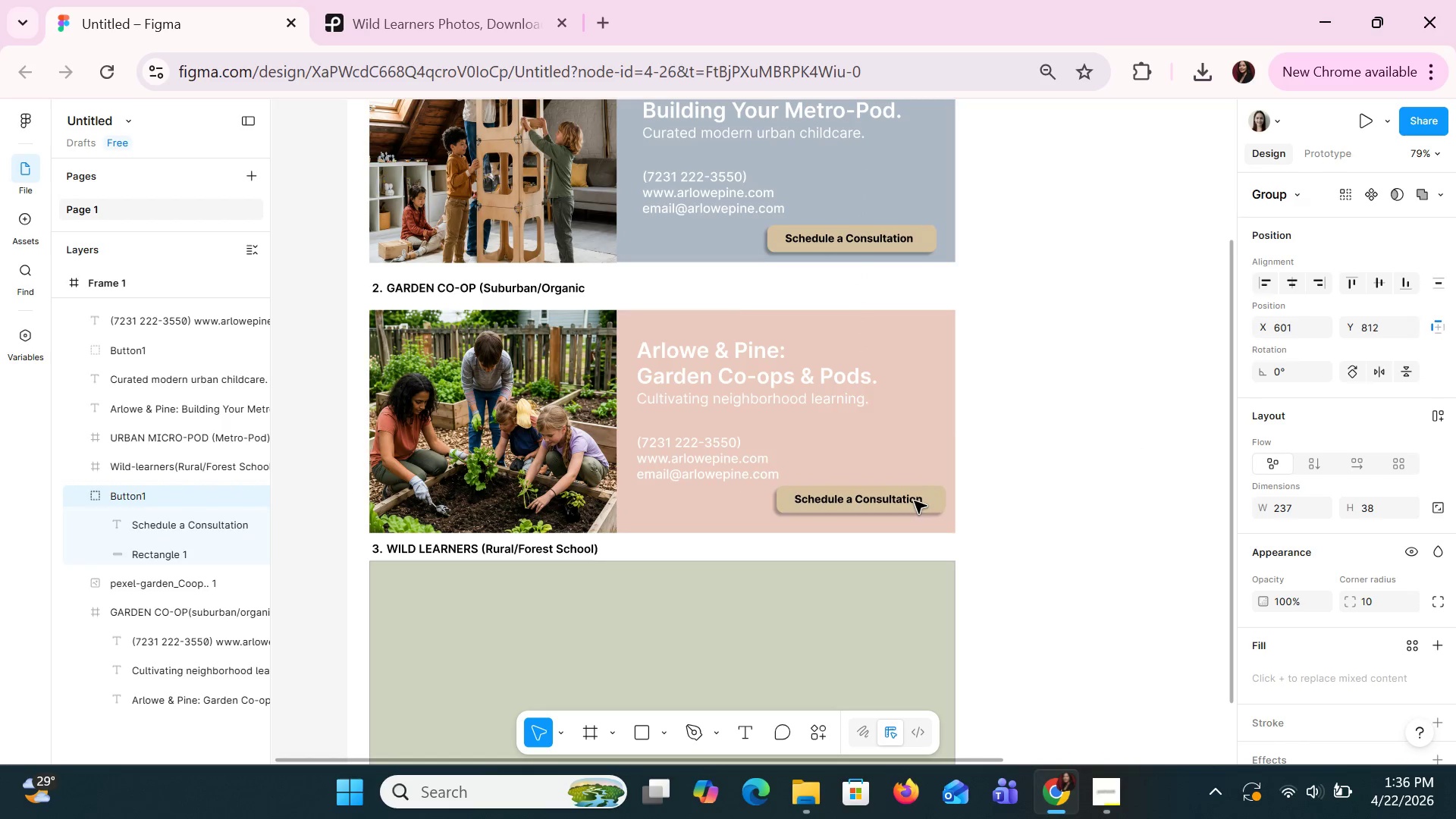 
key(ArrowDown)
 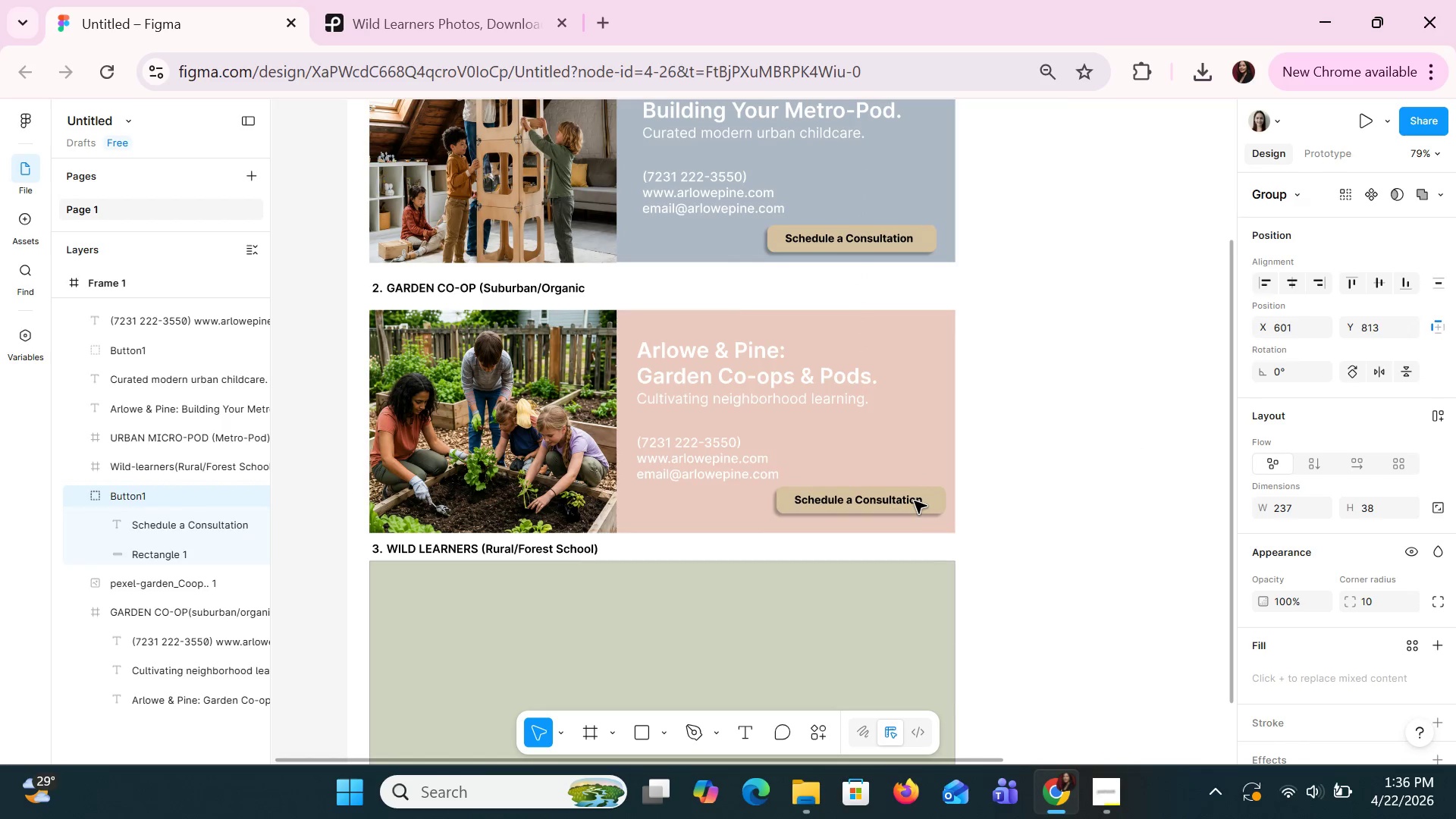 
key(ArrowDown)
 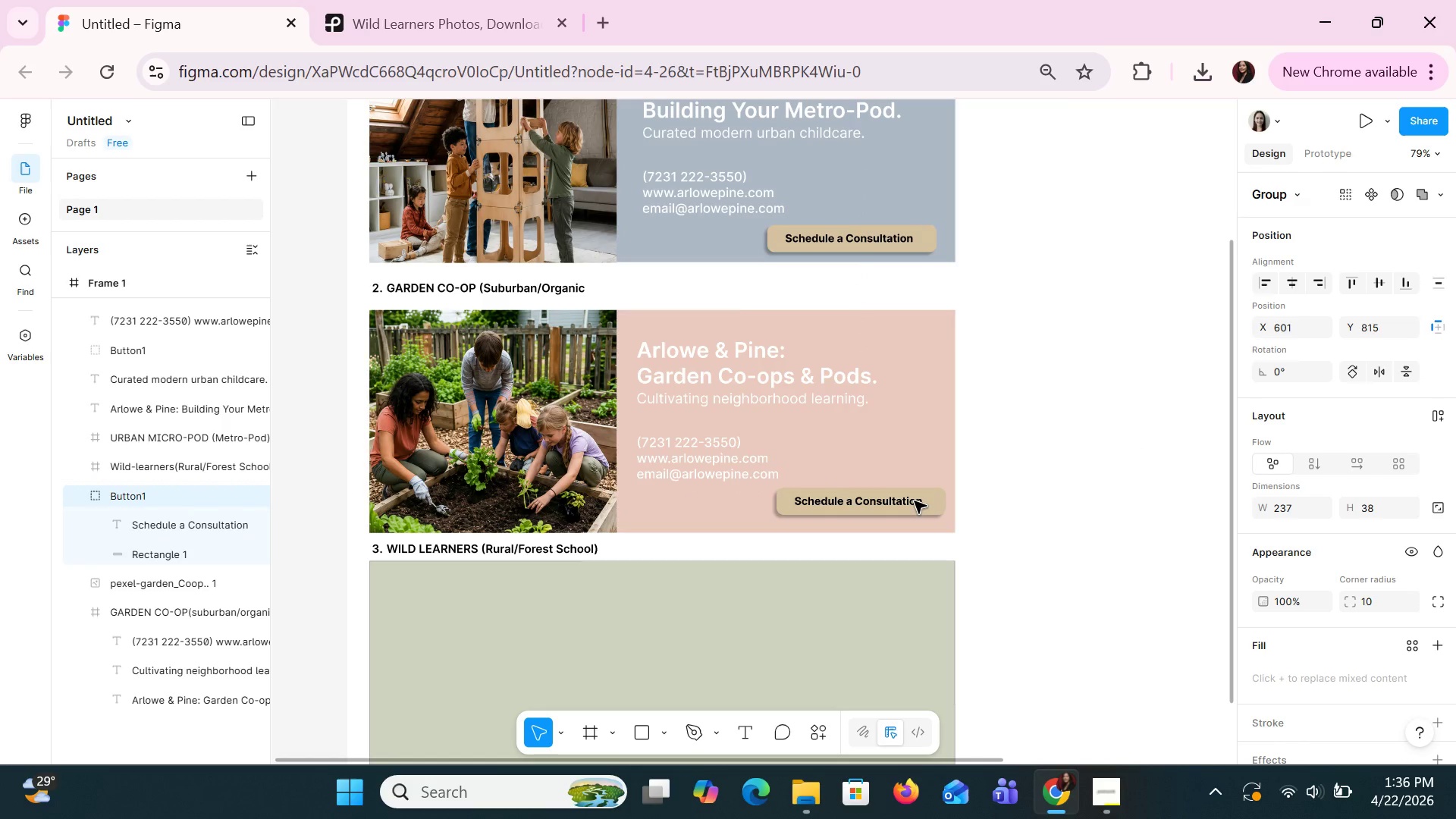 
key(ArrowDown)
 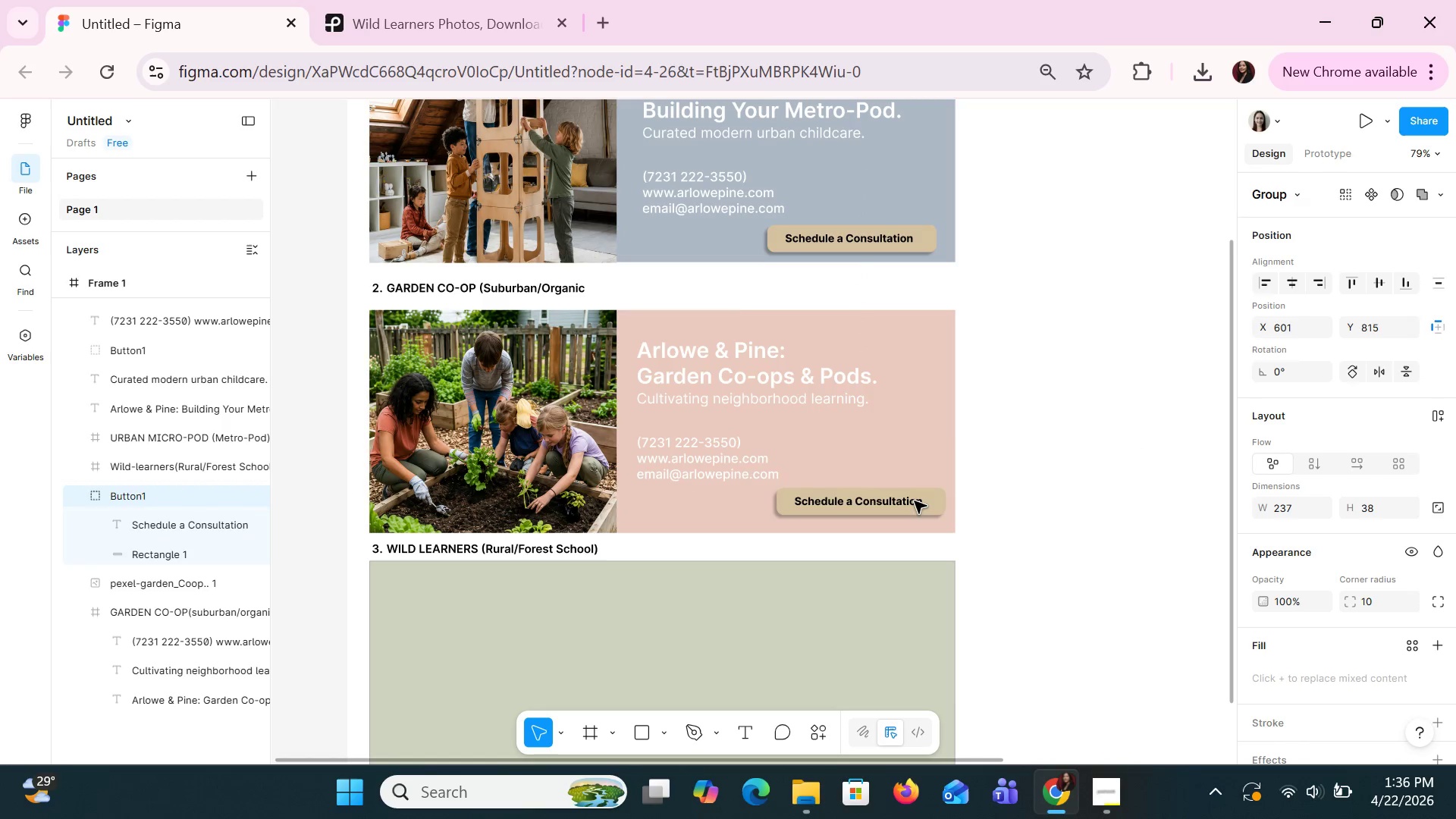 
key(ArrowDown)
 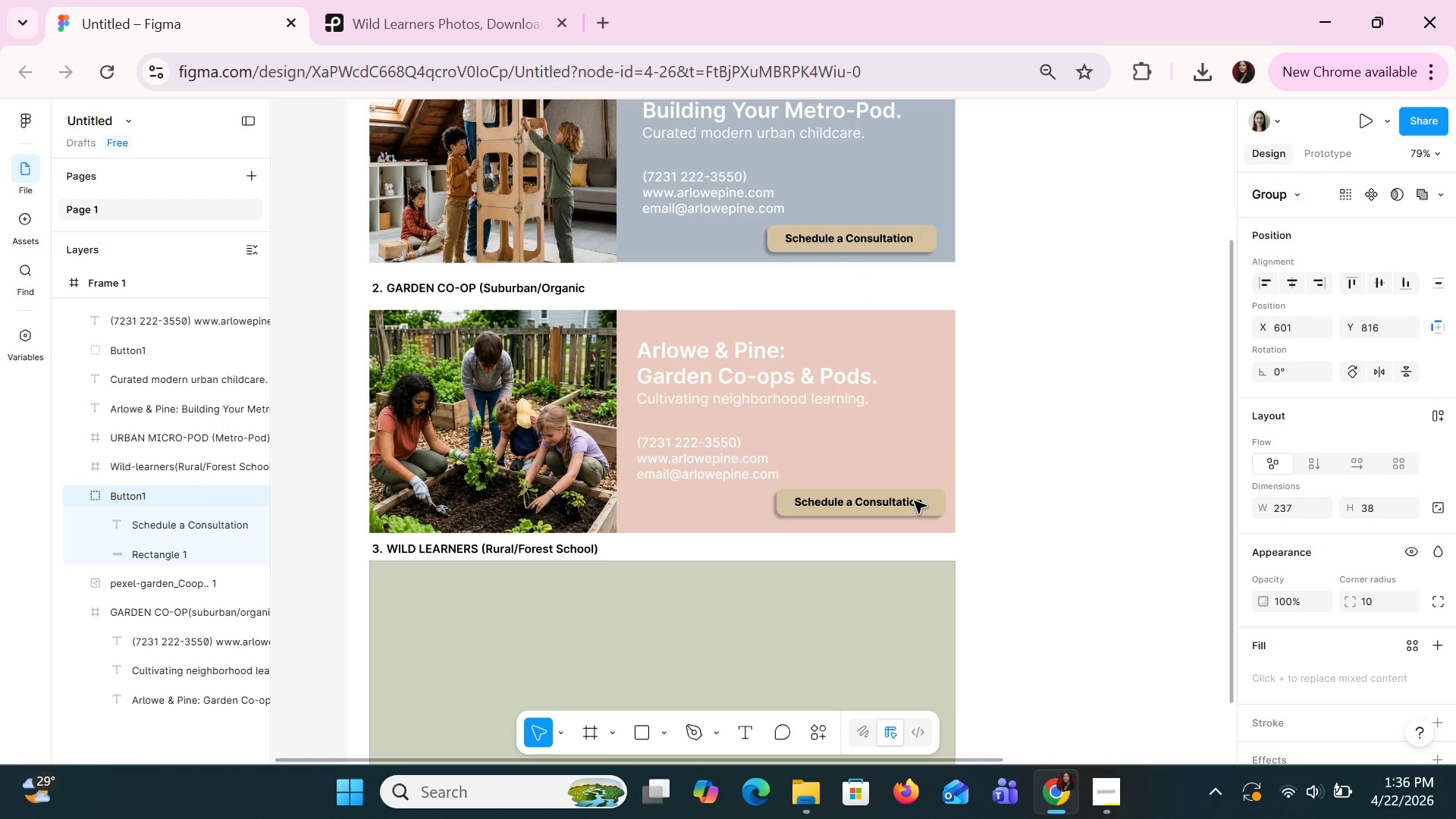 
key(ArrowDown)
 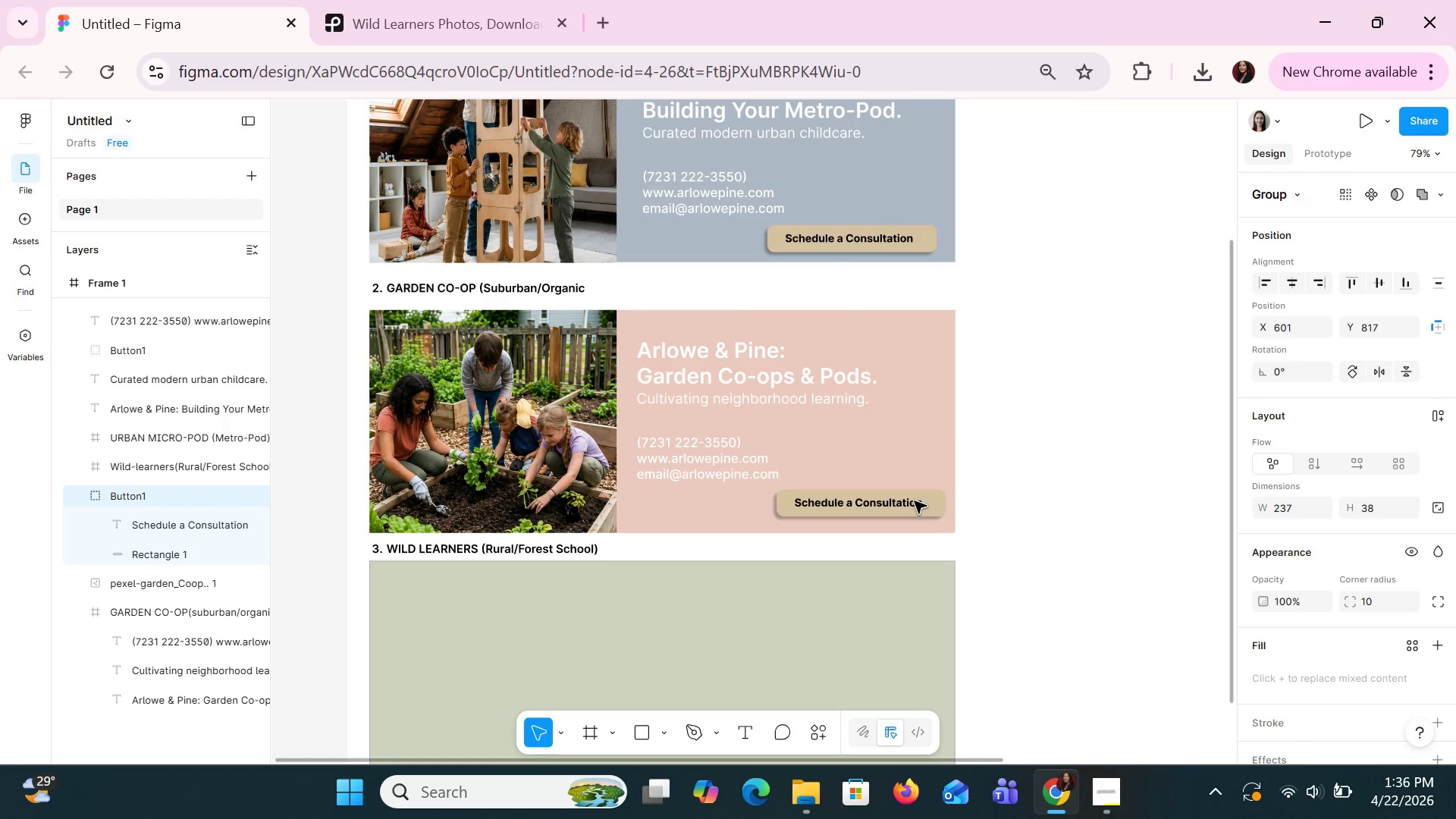 
key(ArrowDown)
 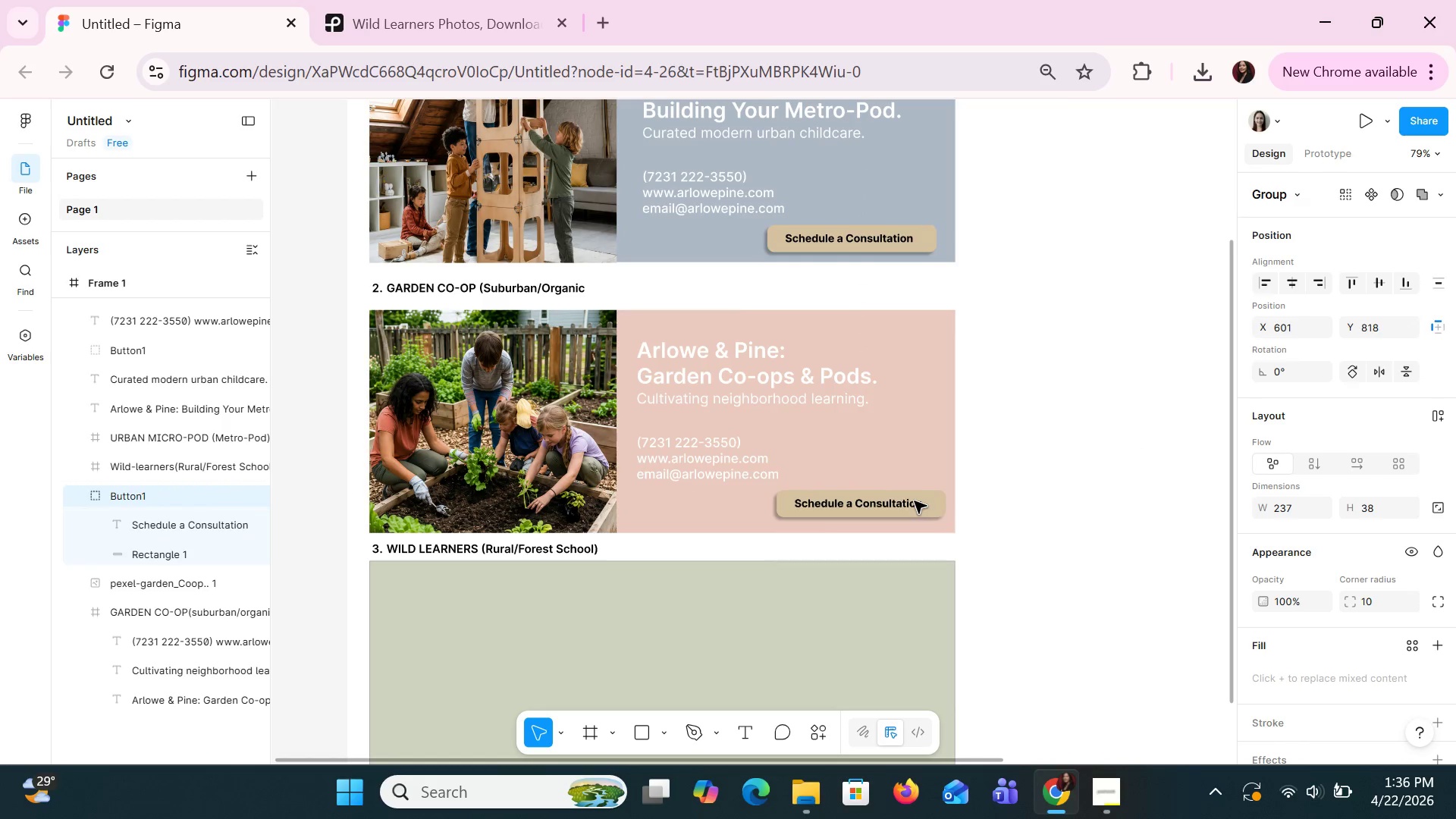 
key(ArrowDown)
 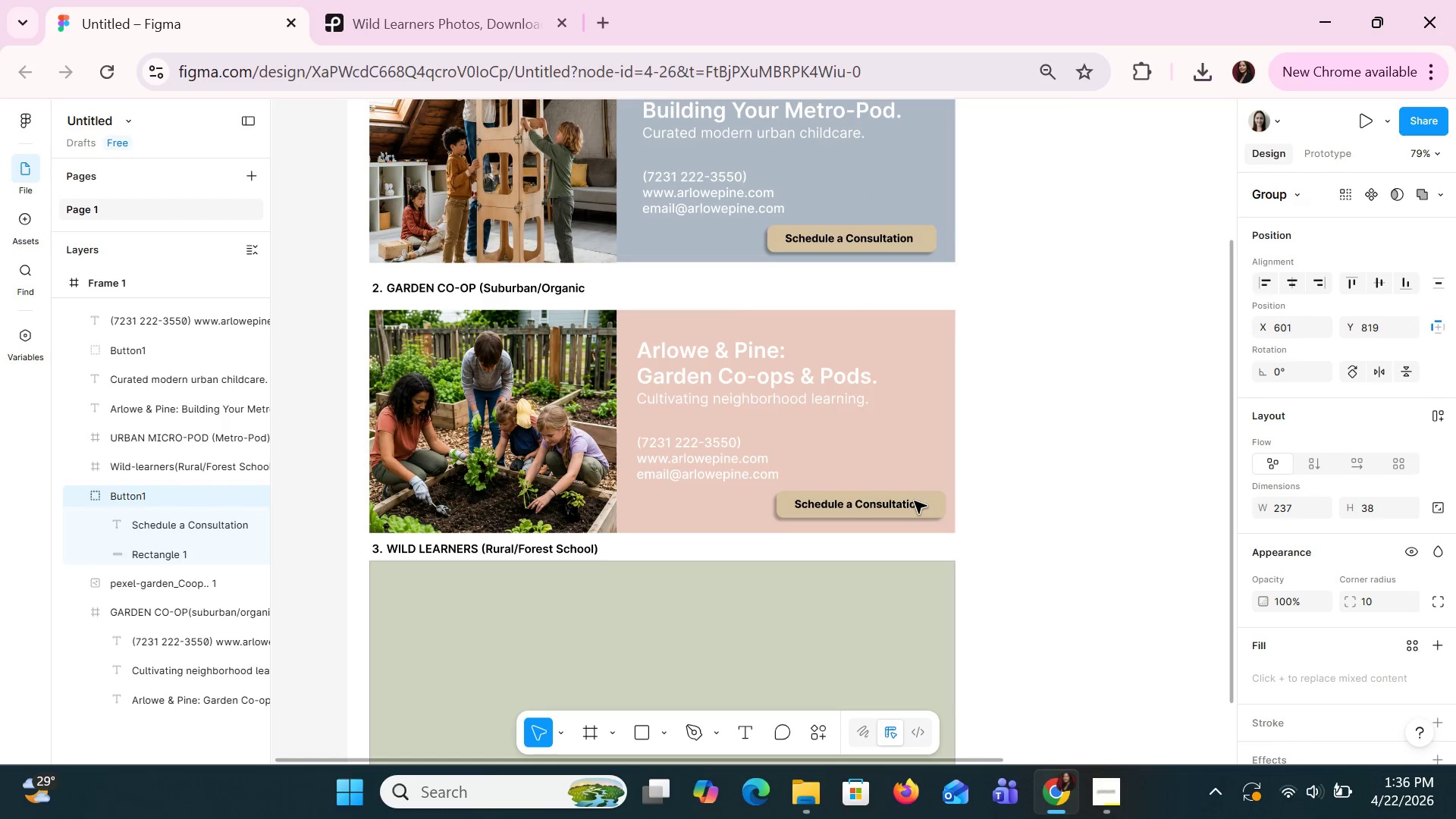 
key(ArrowDown)
 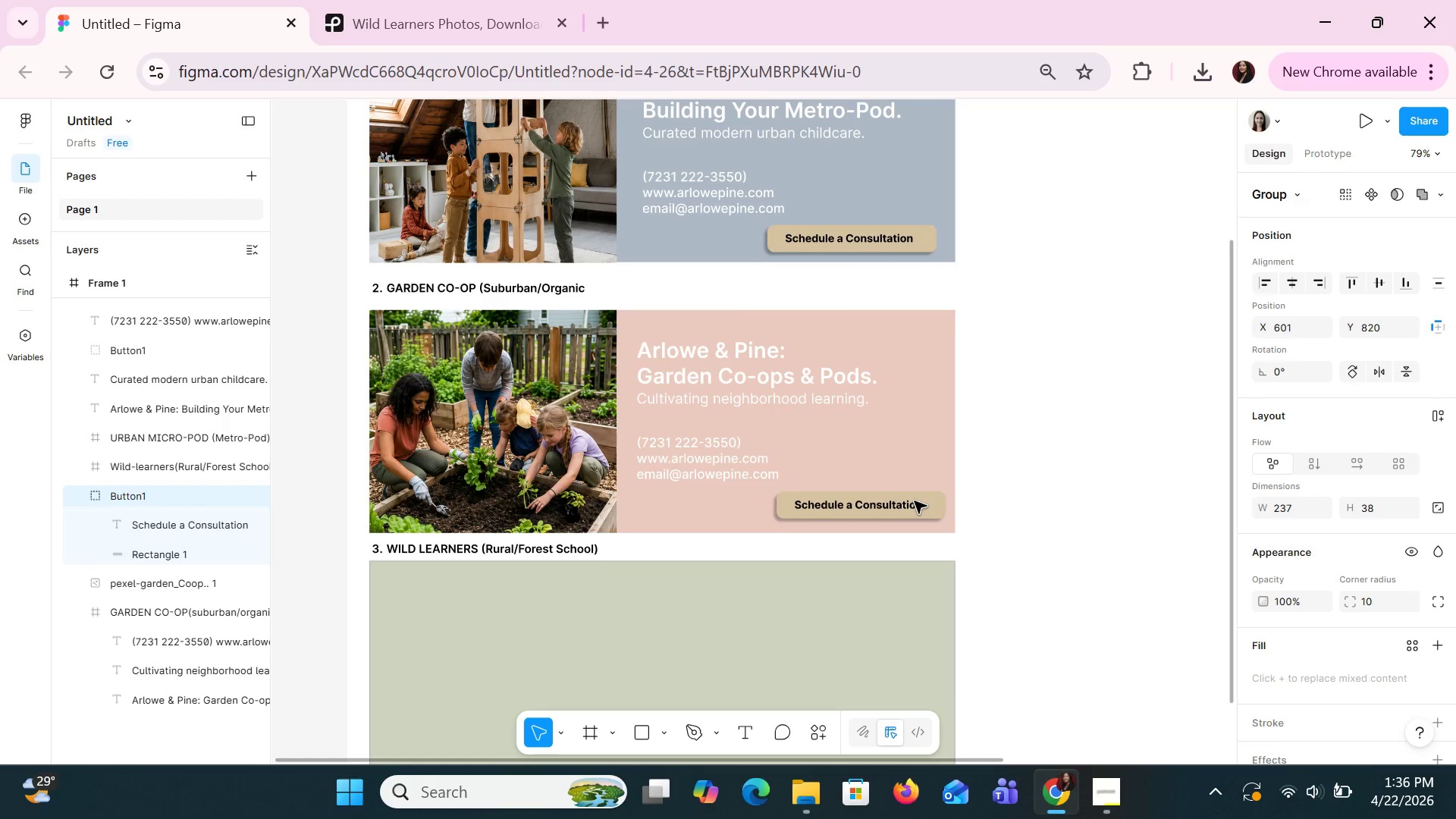 
key(ArrowDown)
 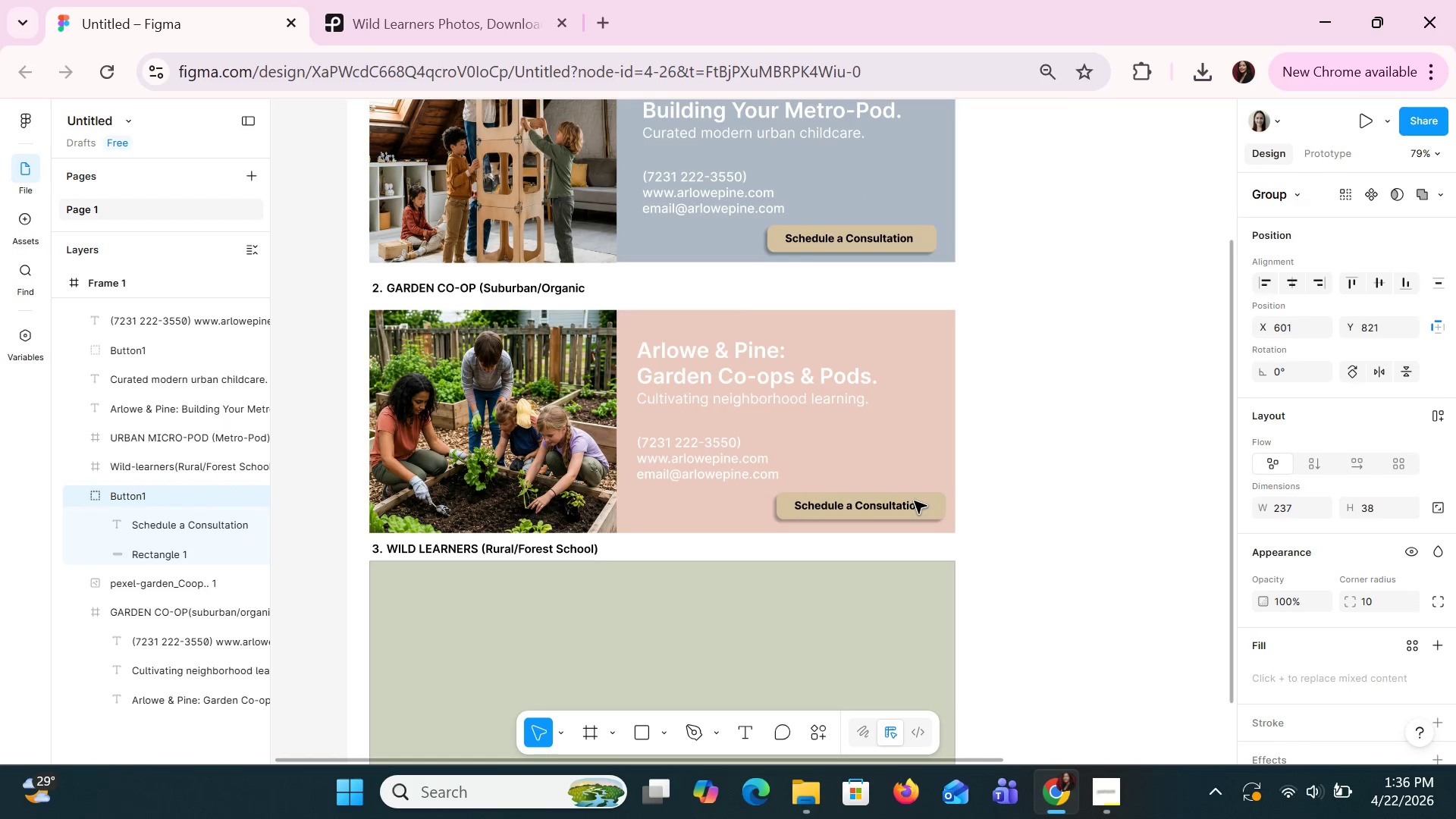 
key(ArrowDown)
 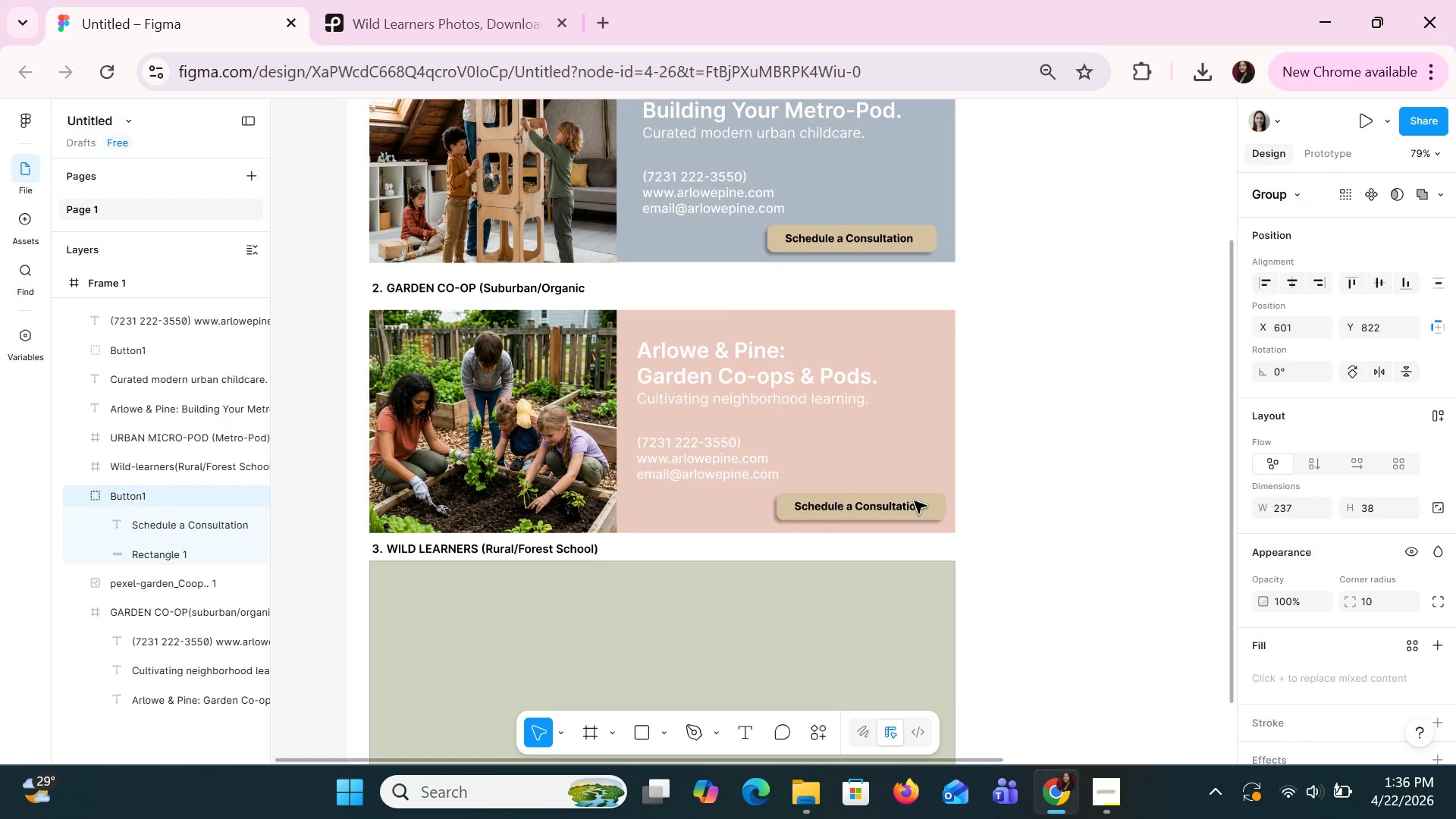 
key(ArrowDown)
 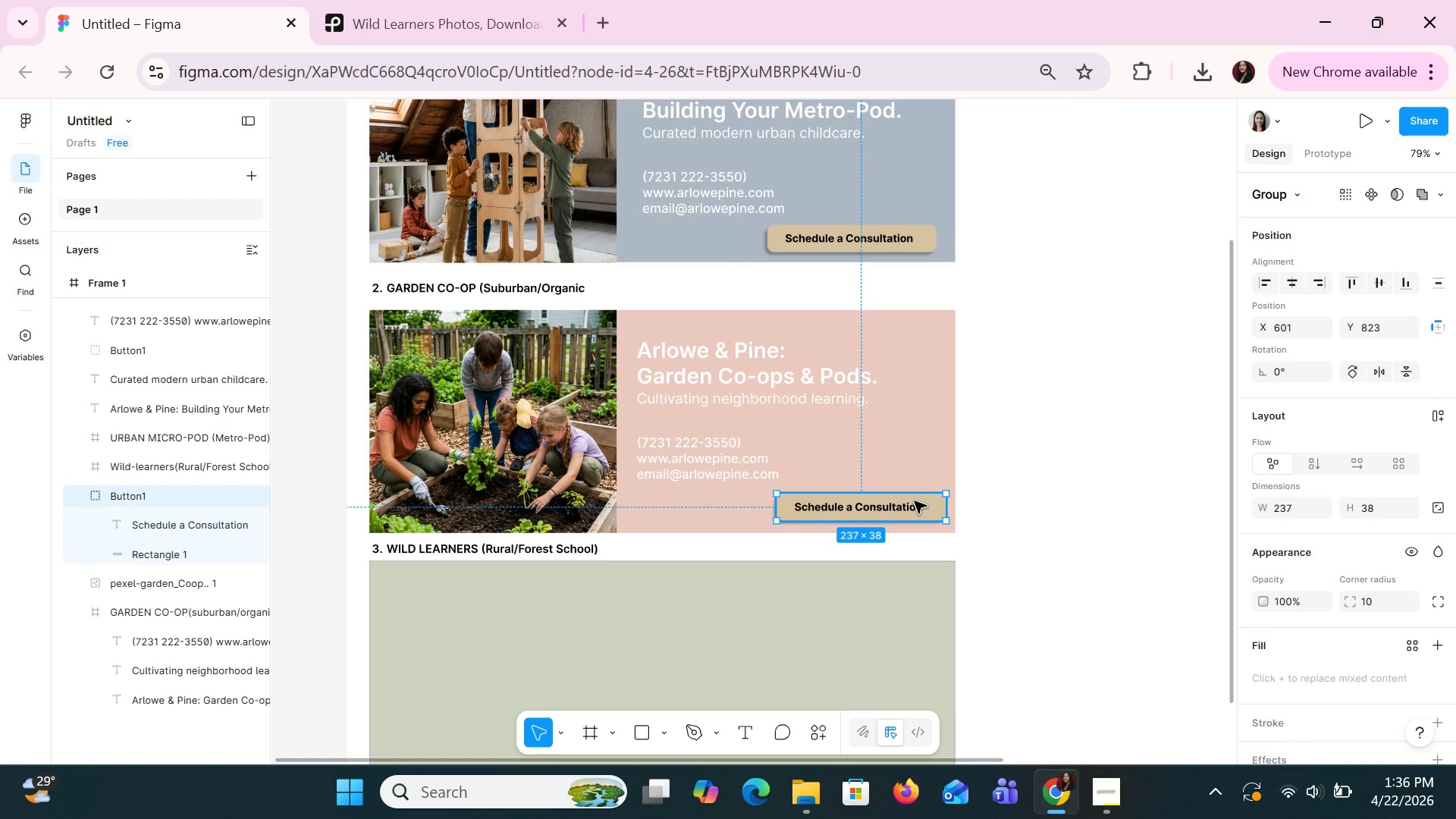 
left_click([670, 466])
 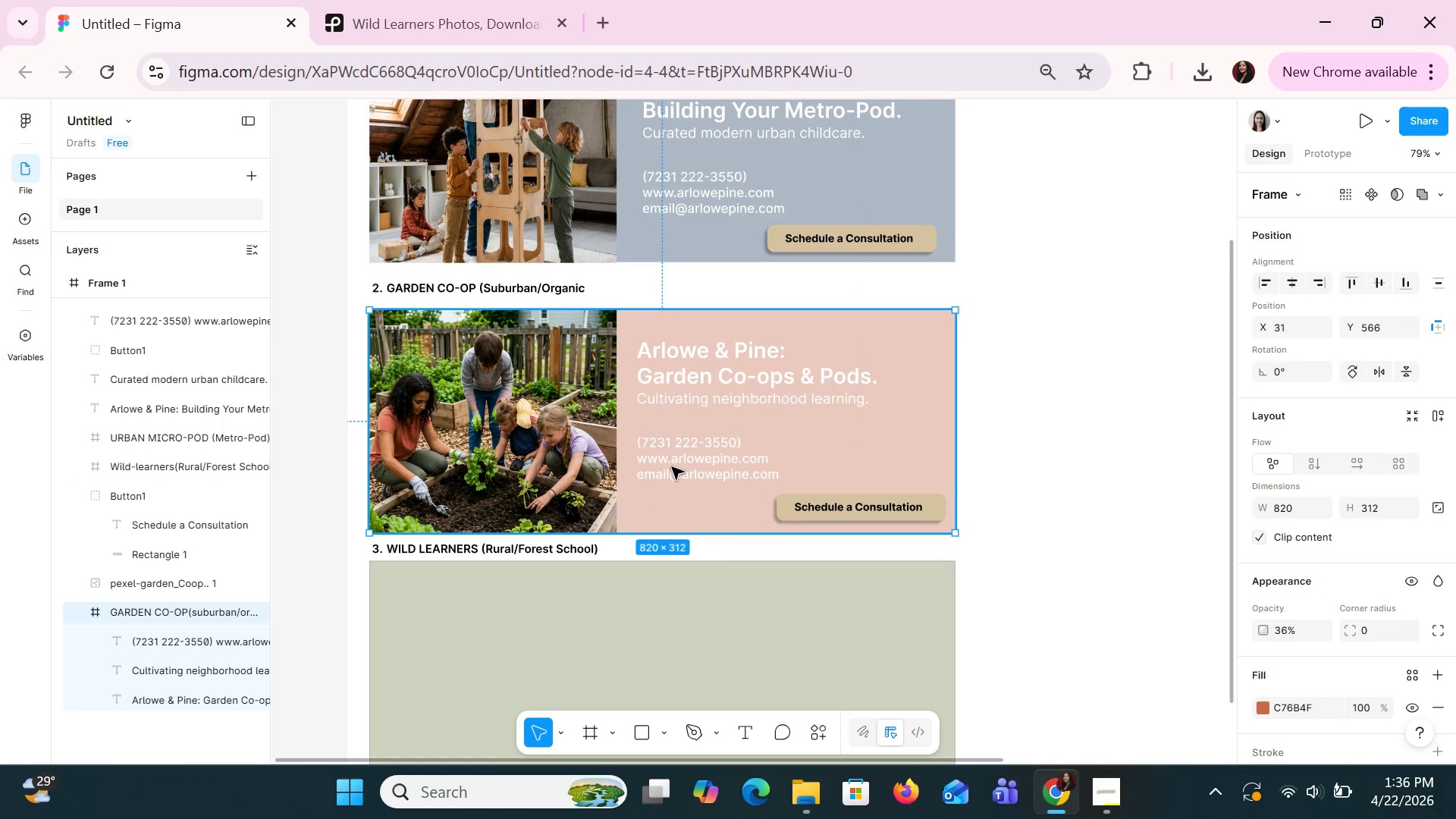 
double_click([671, 466])
 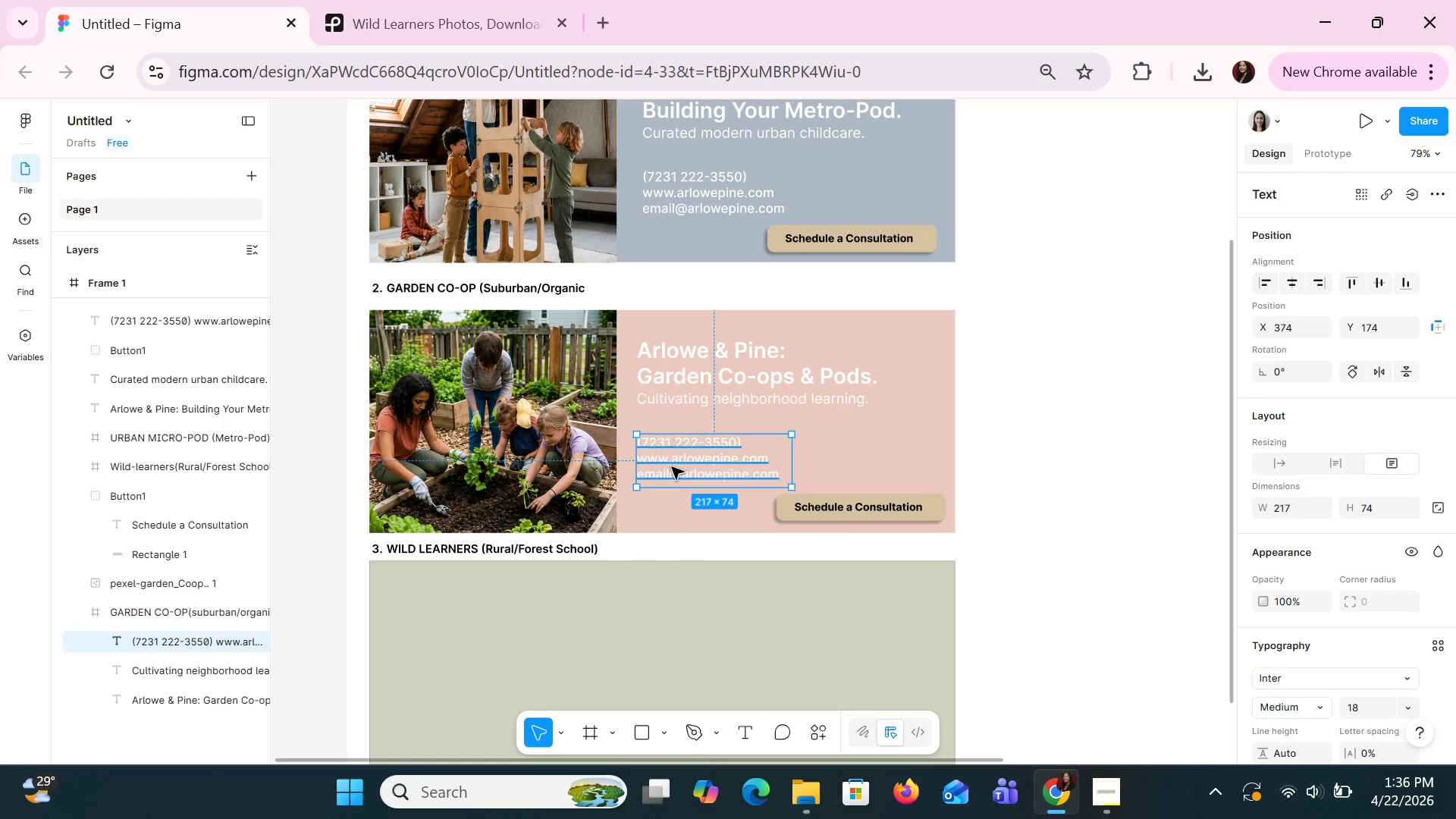 
hold_key(key=ShiftLeft, duration=1.5)
left_click([689, 403])
 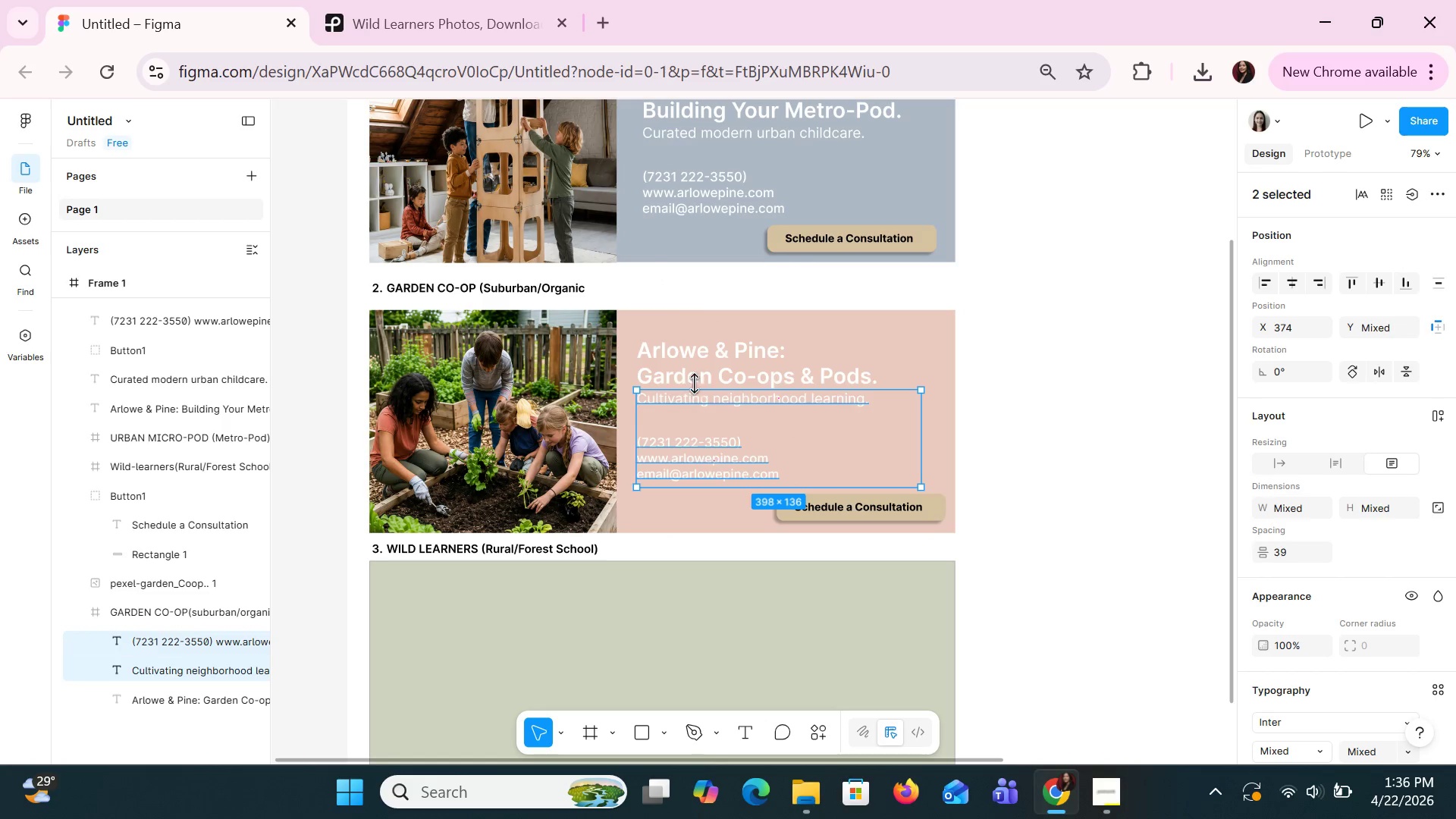 
left_click([695, 381])
 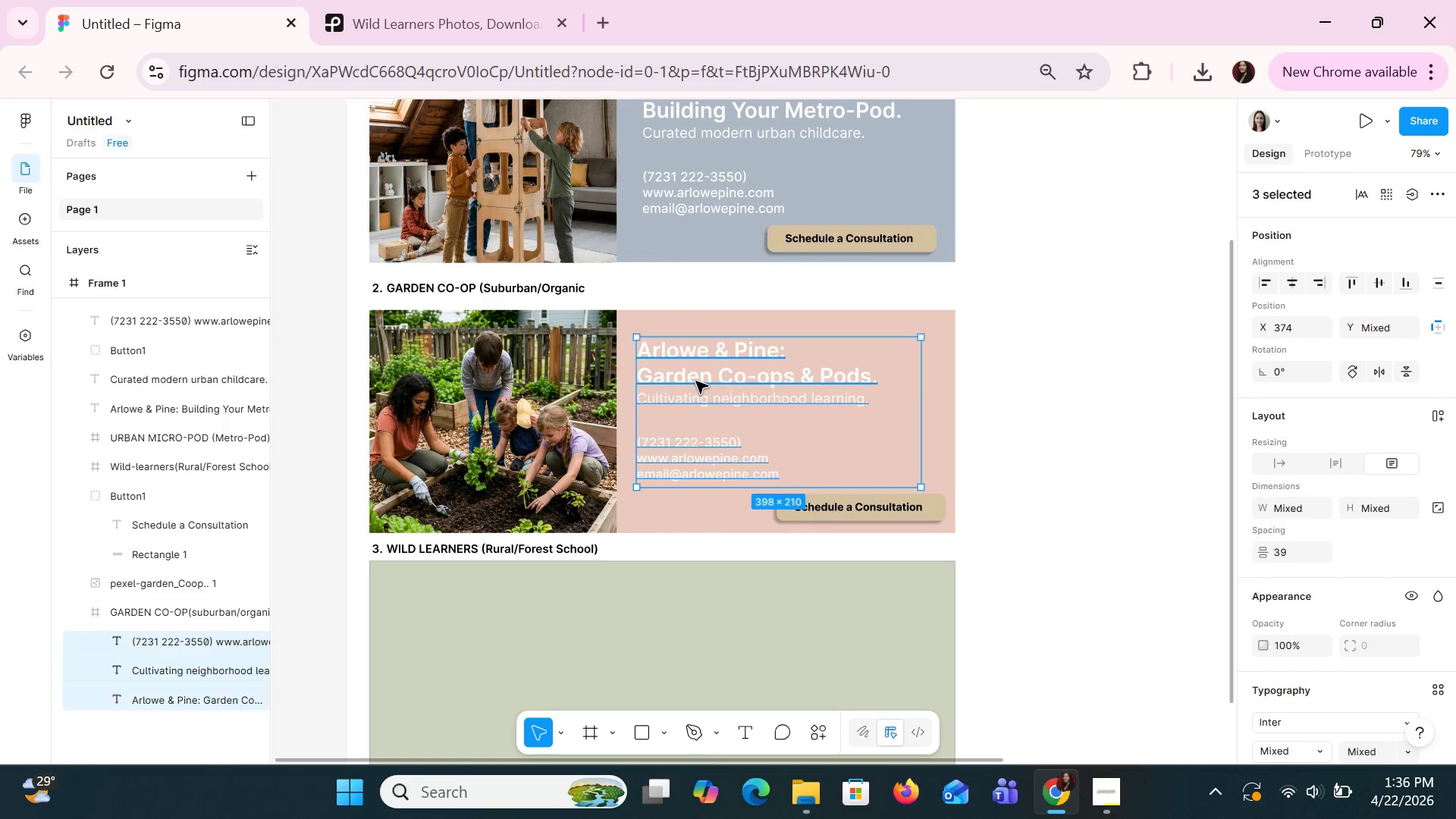 
hold_key(key=ShiftLeft, duration=0.39)
 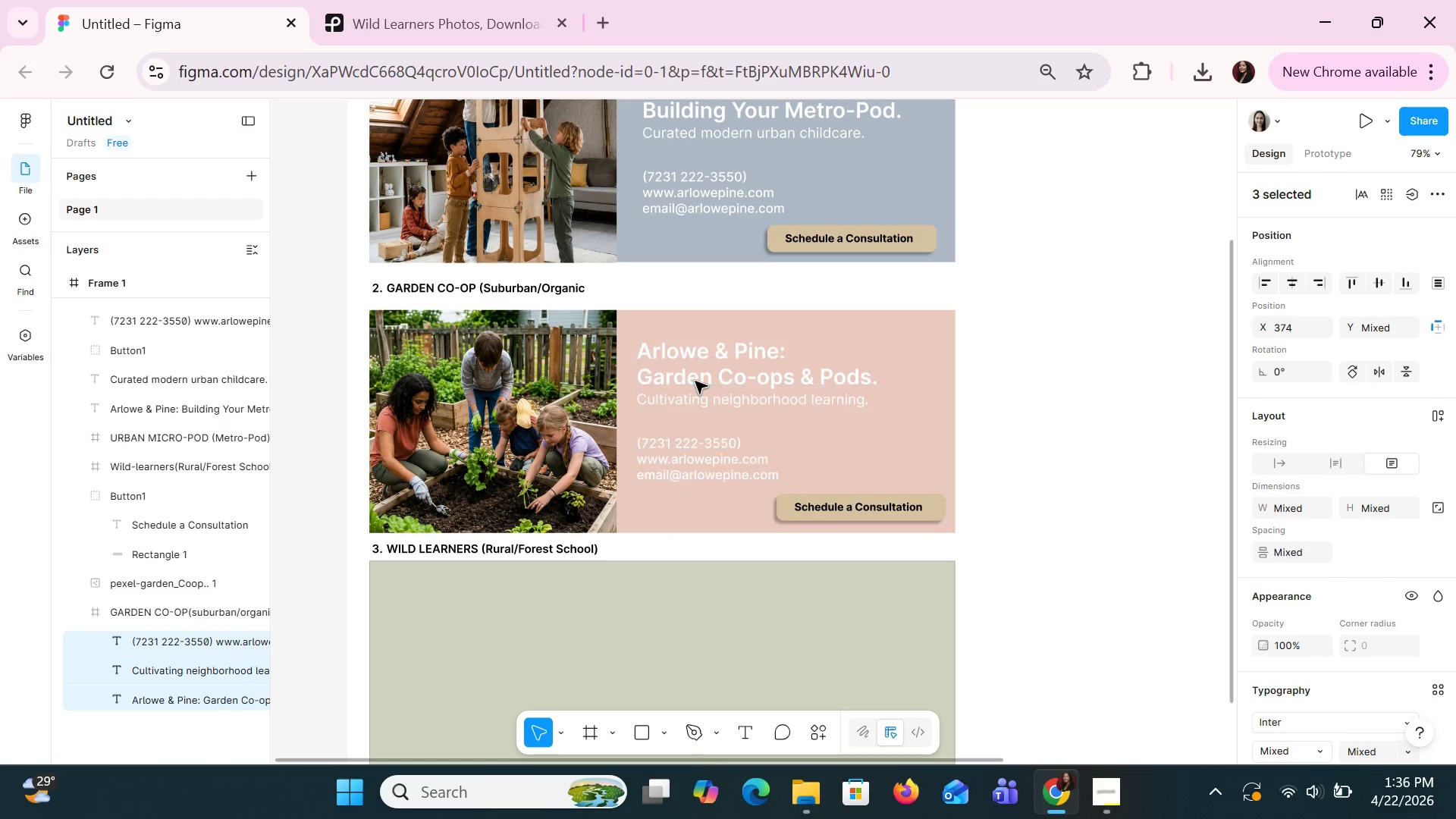 
key(ArrowDown)
 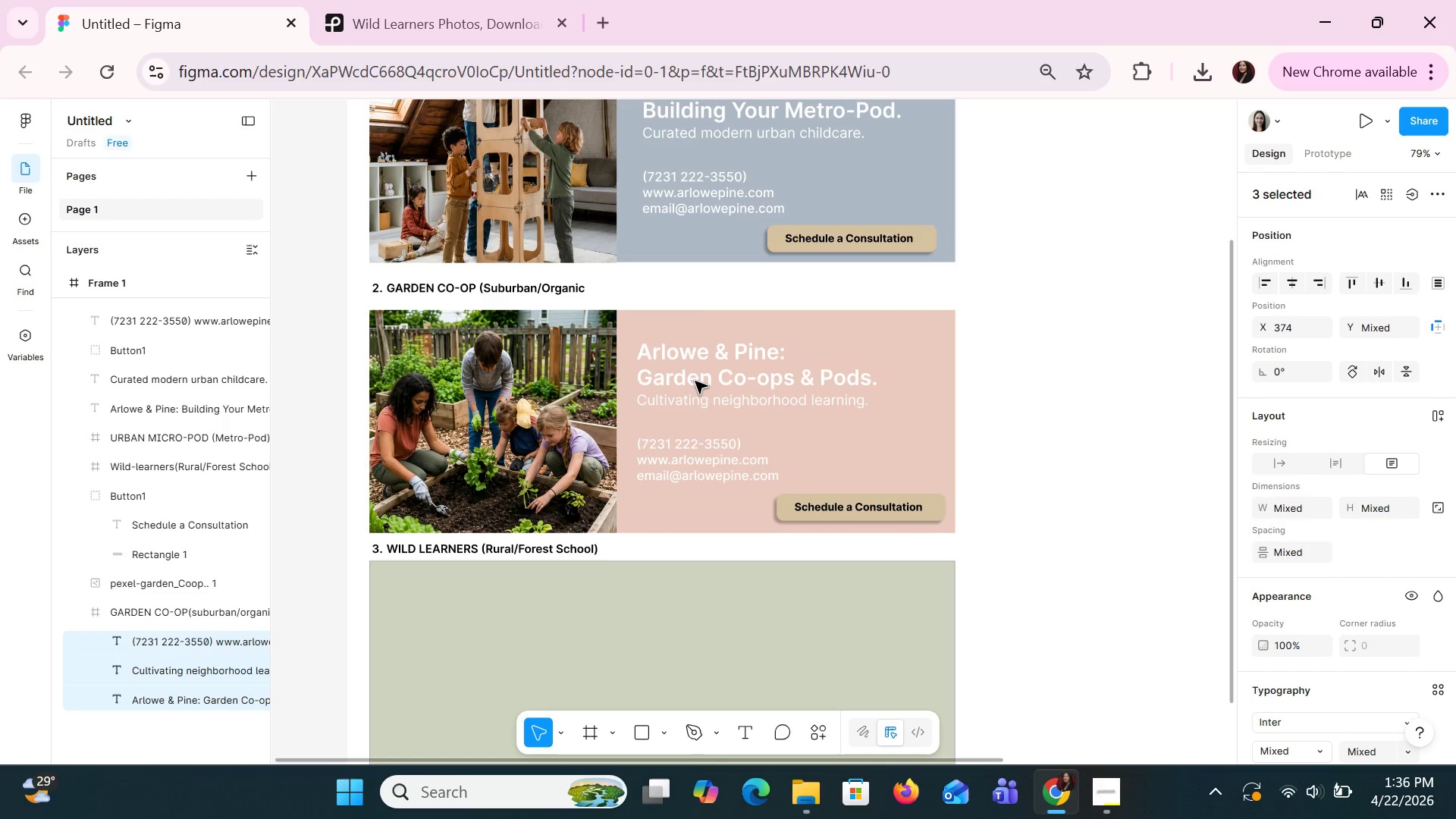 
key(ArrowDown)
 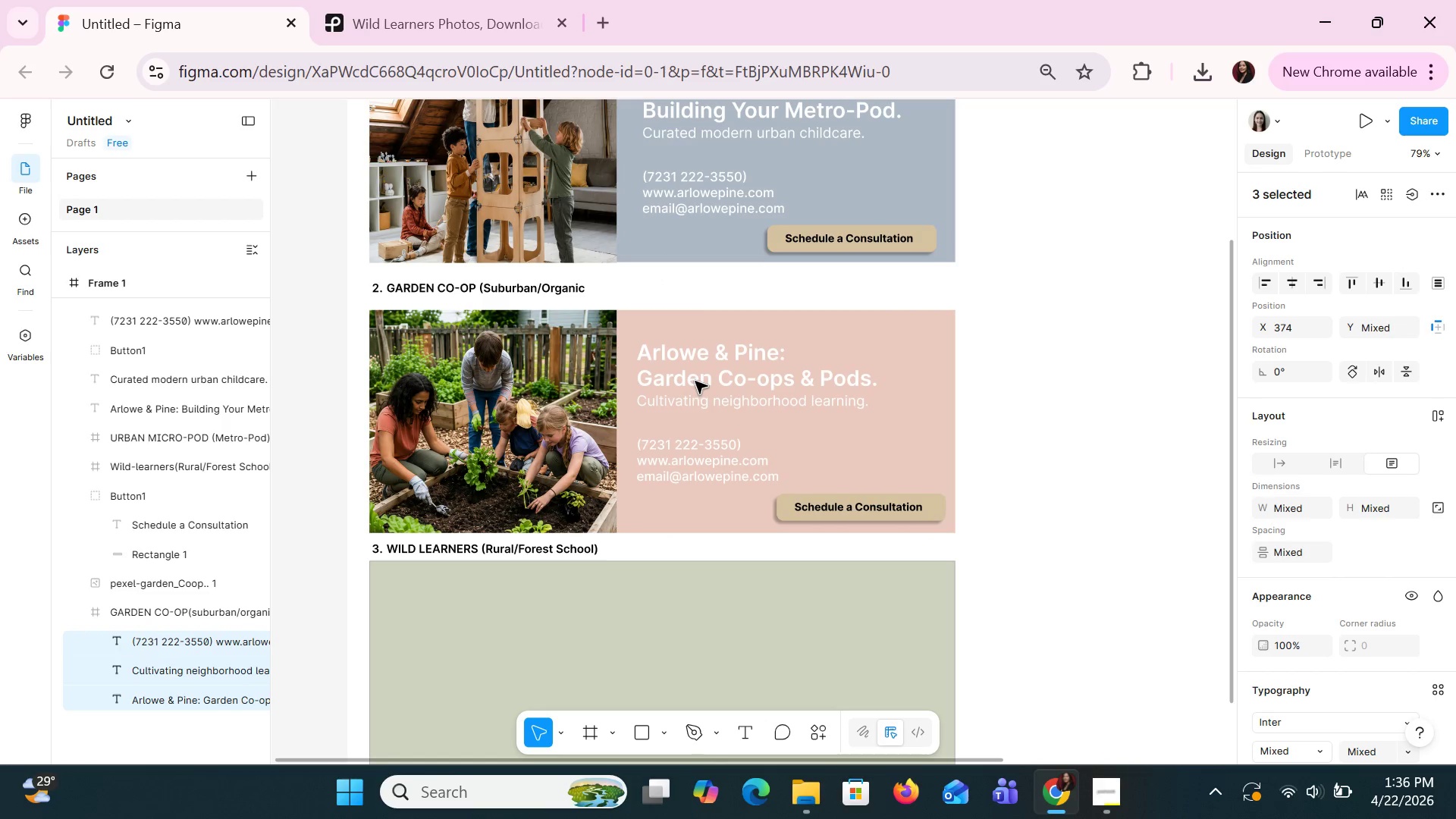 
key(ArrowDown)
 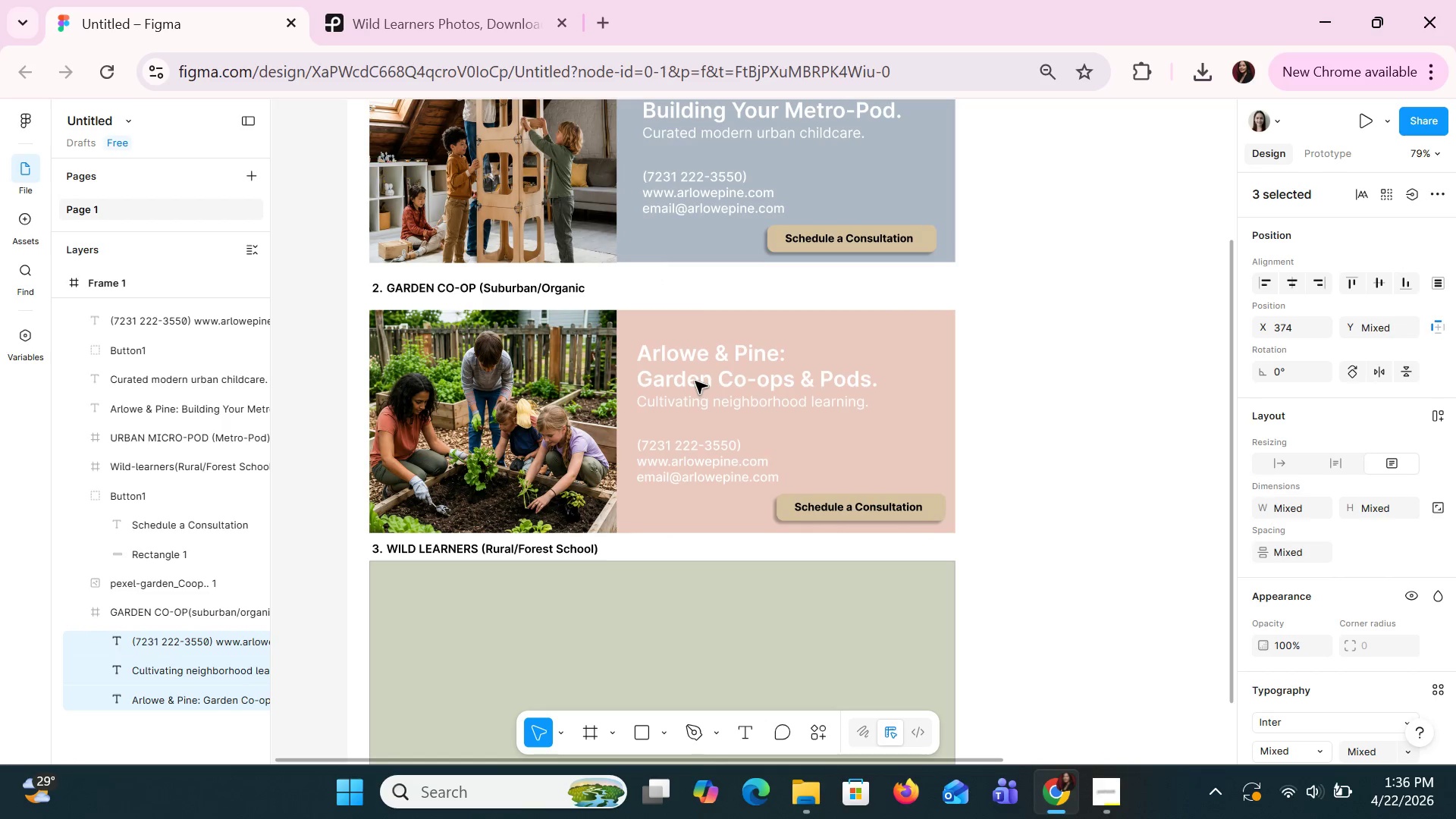 
key(ArrowDown)
 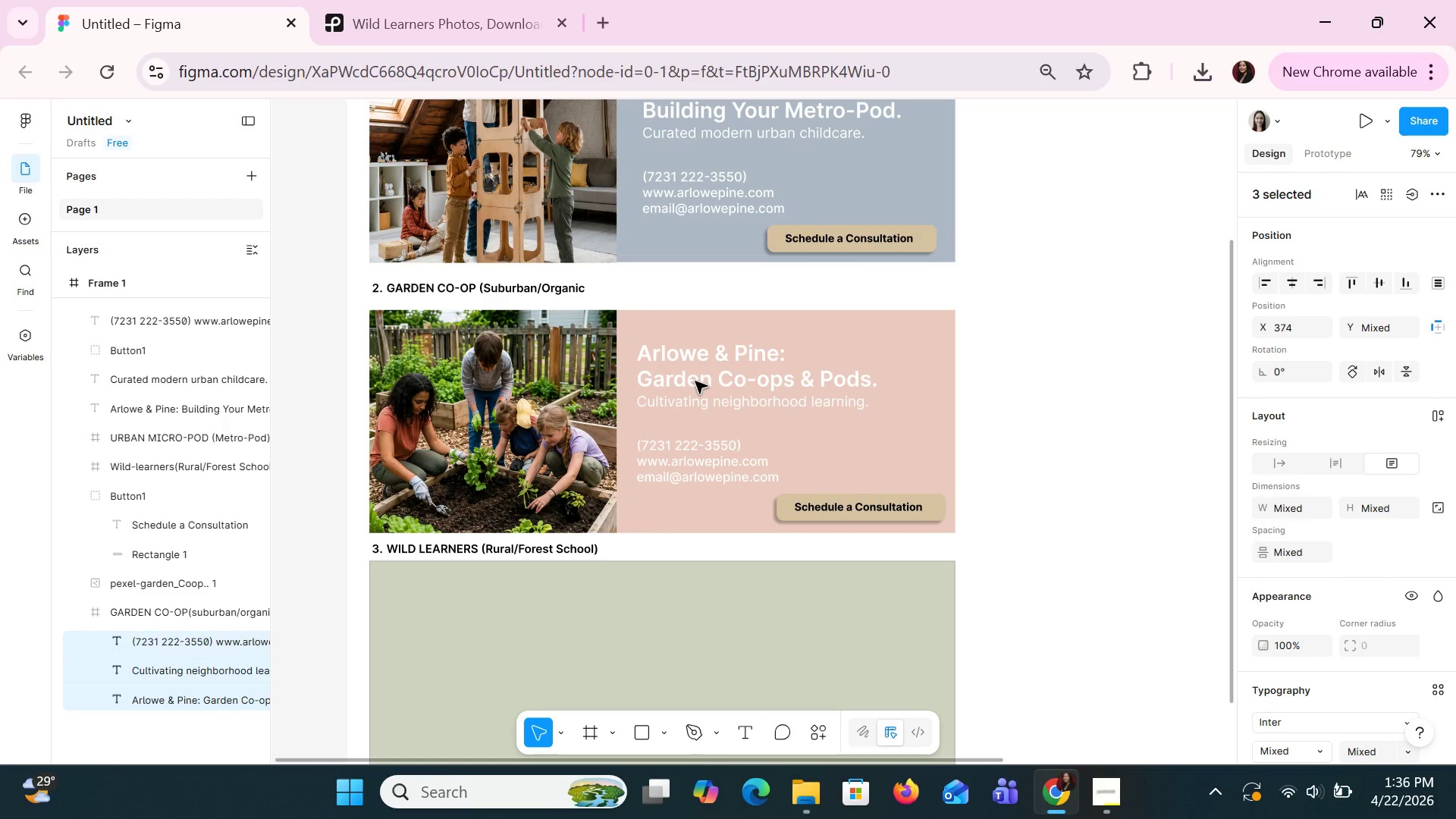 
key(ArrowDown)
 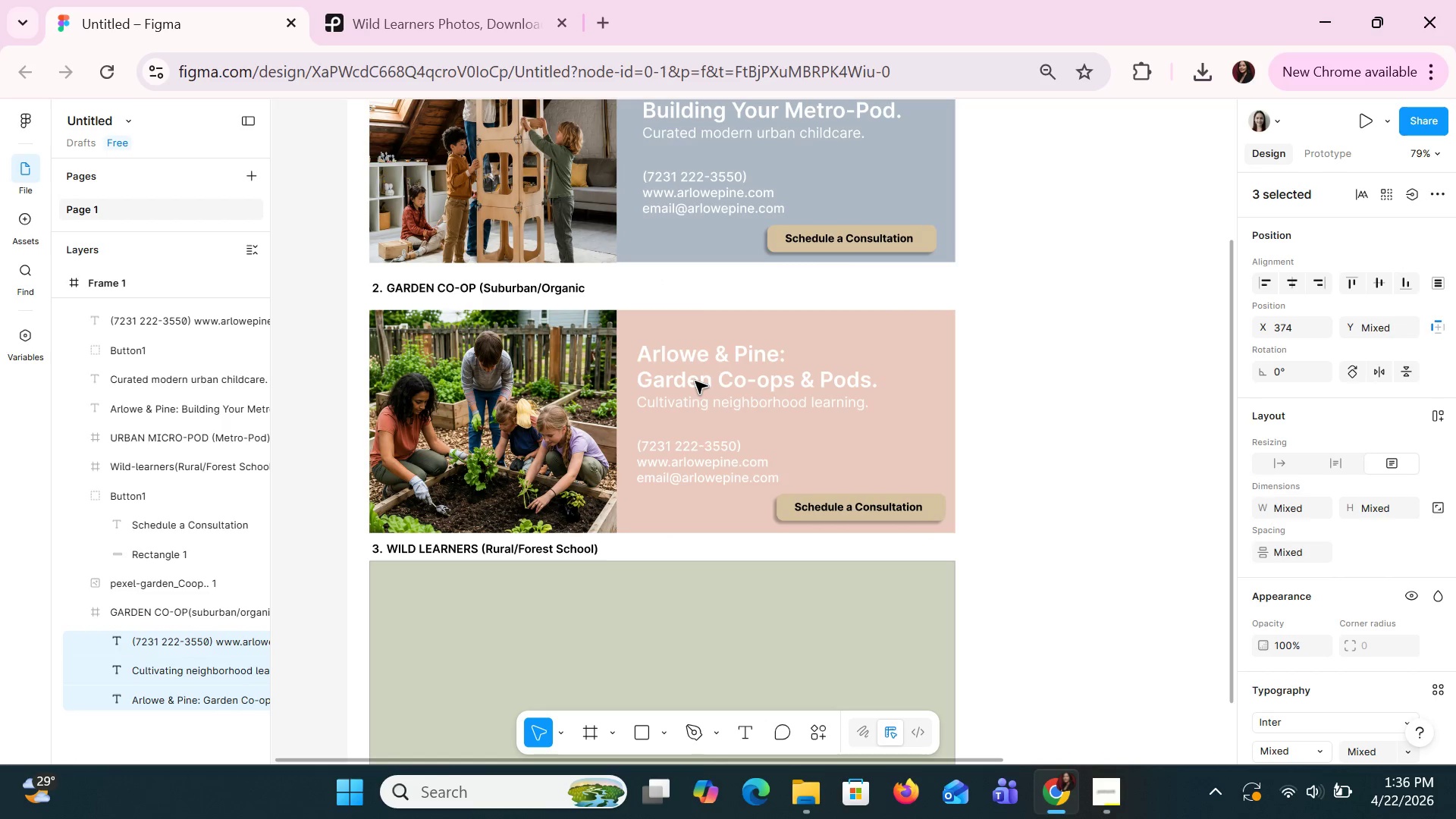 
key(ArrowDown)
 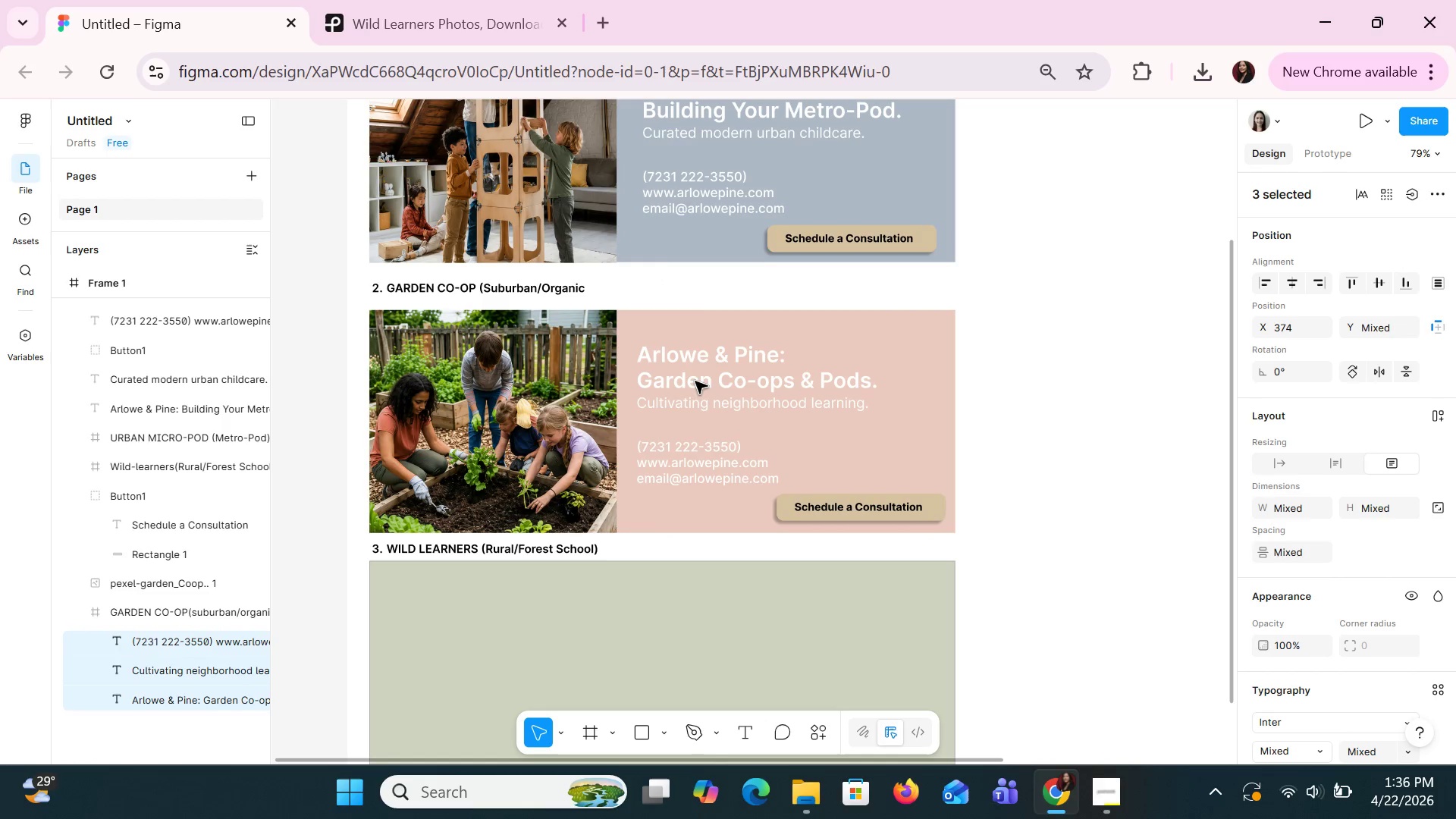 
key(ArrowDown)
 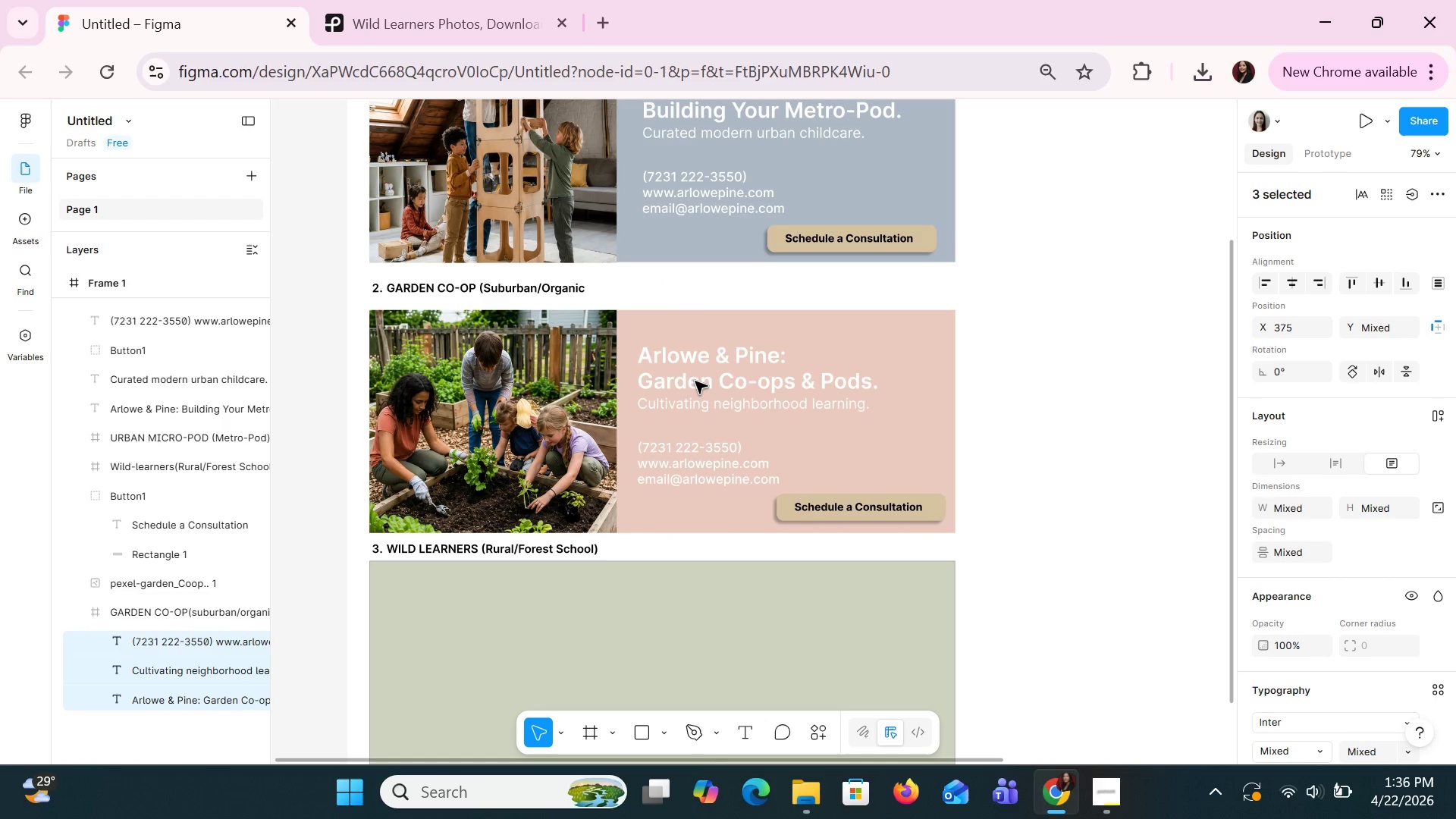 
hold_key(key=ArrowRight, duration=0.36)
 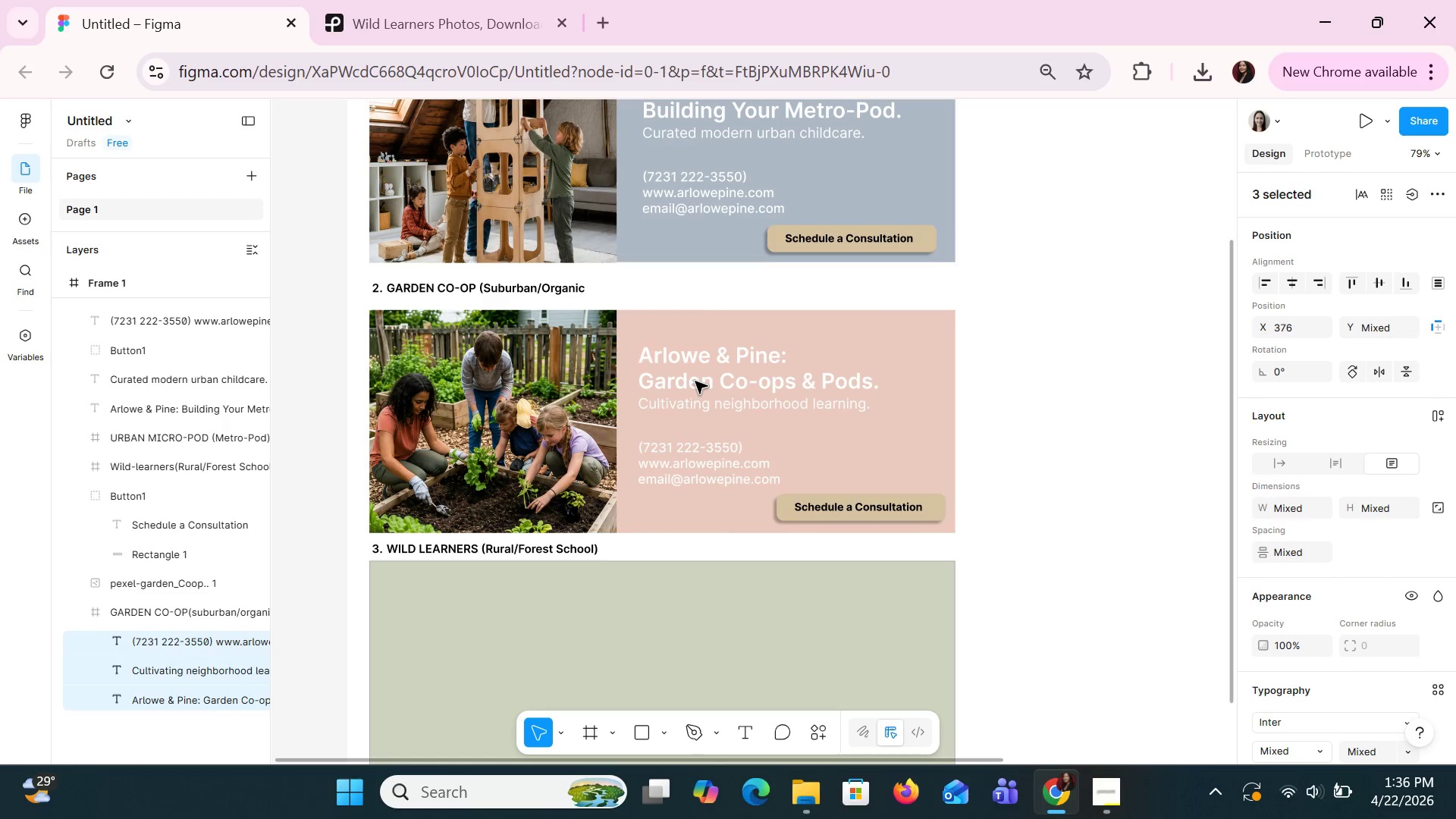 
key(ArrowRight)
 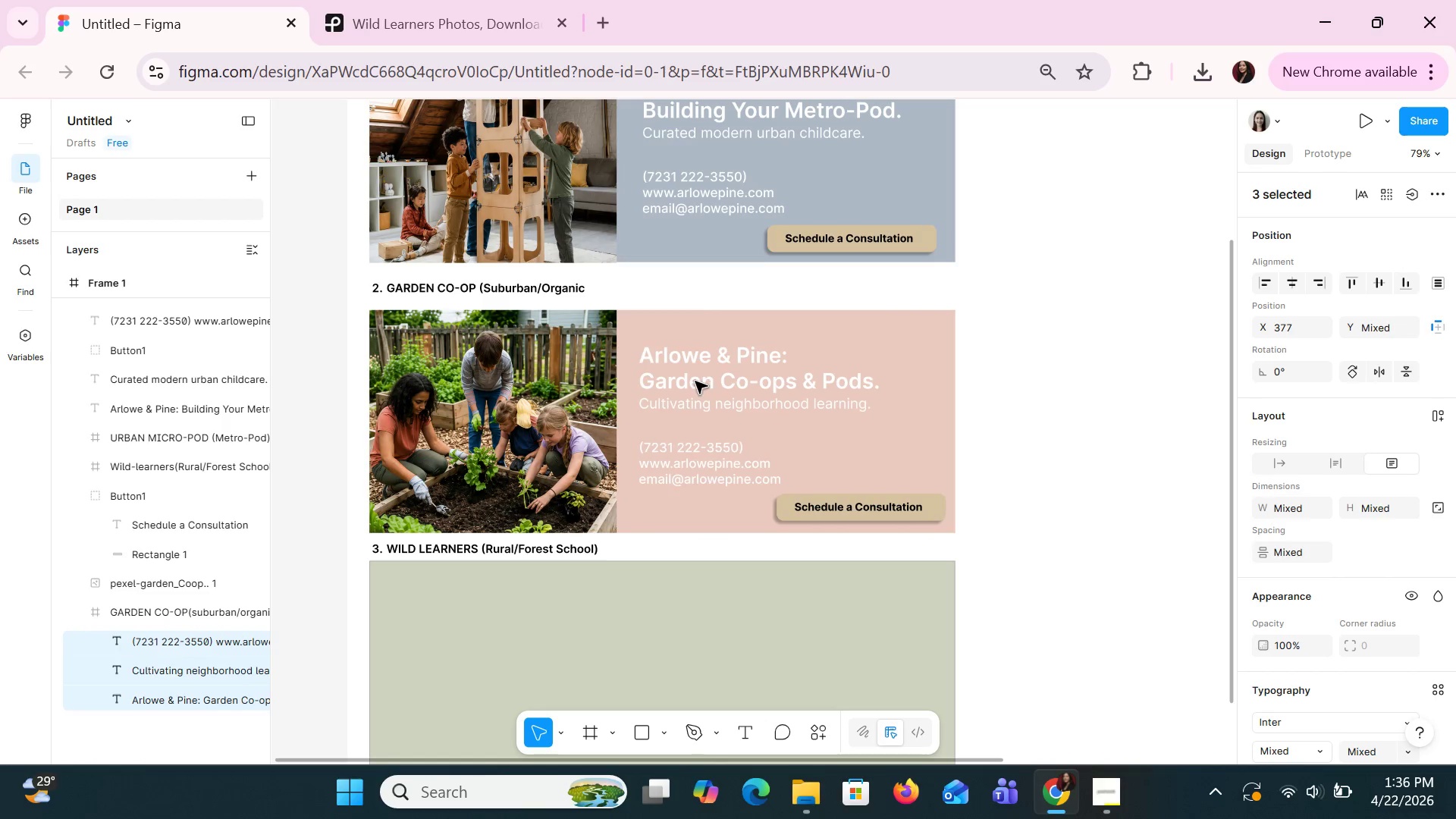 
key(ArrowRight)
 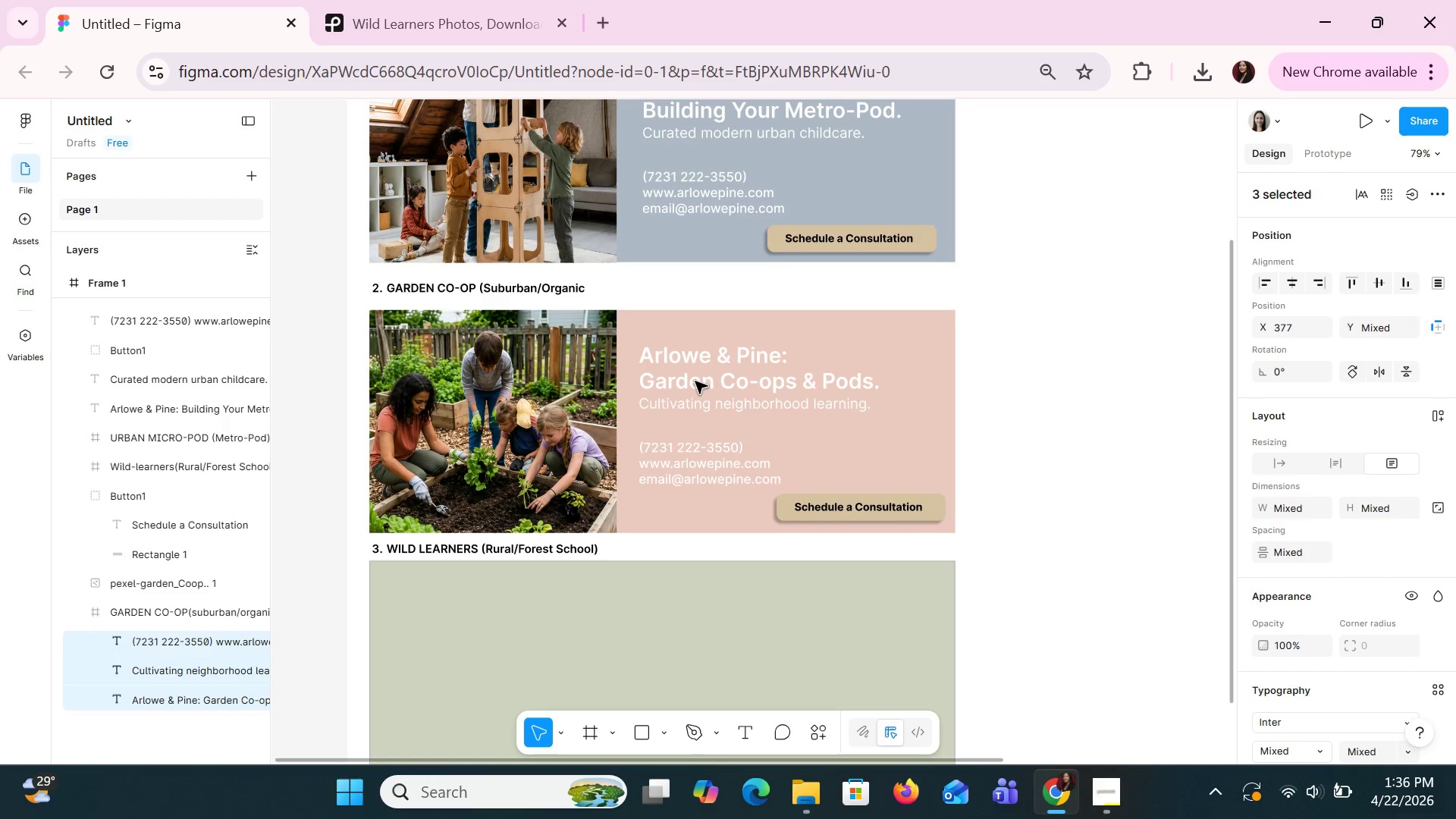 
key(ArrowRight)
 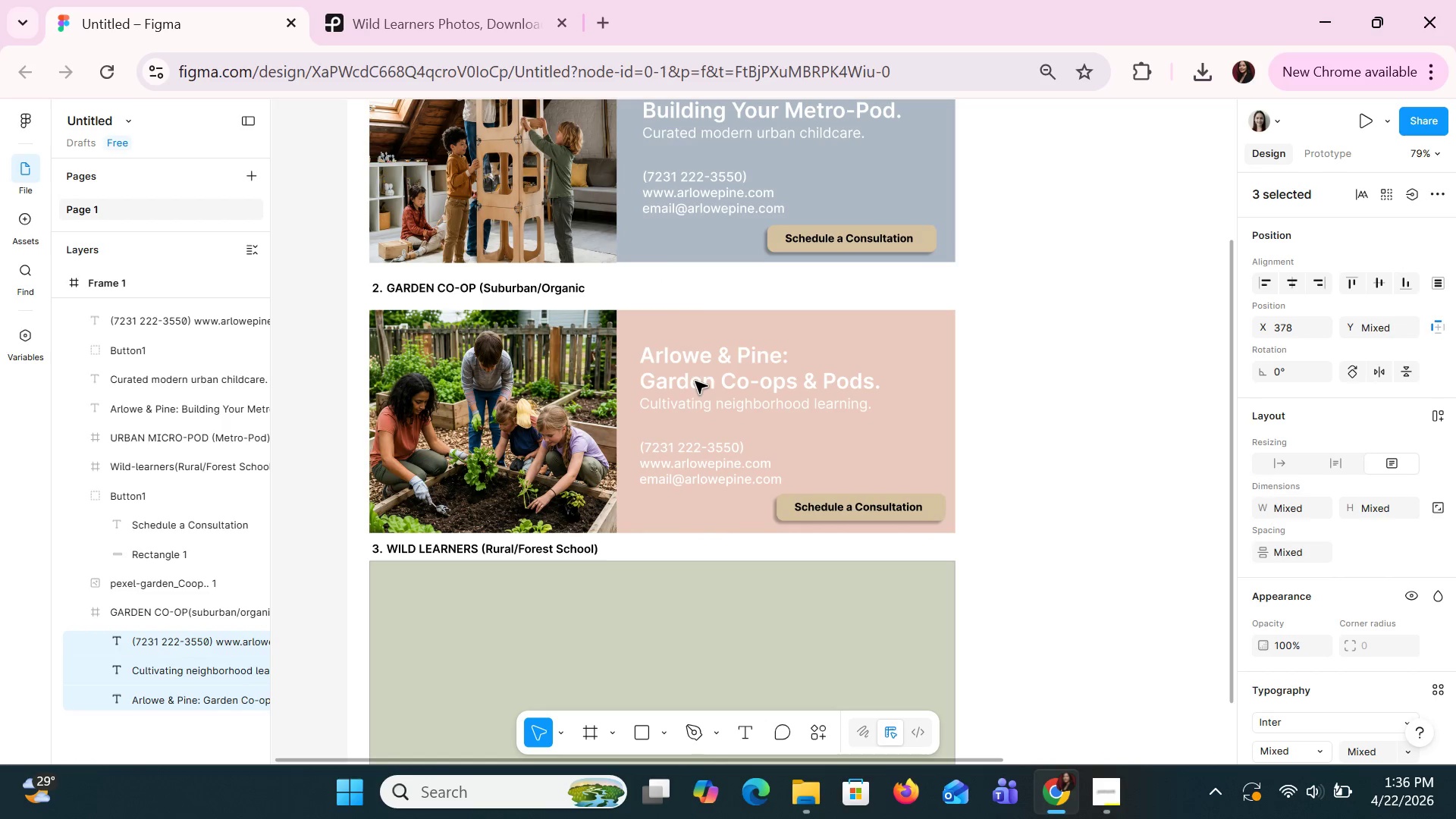 
key(ArrowRight)
 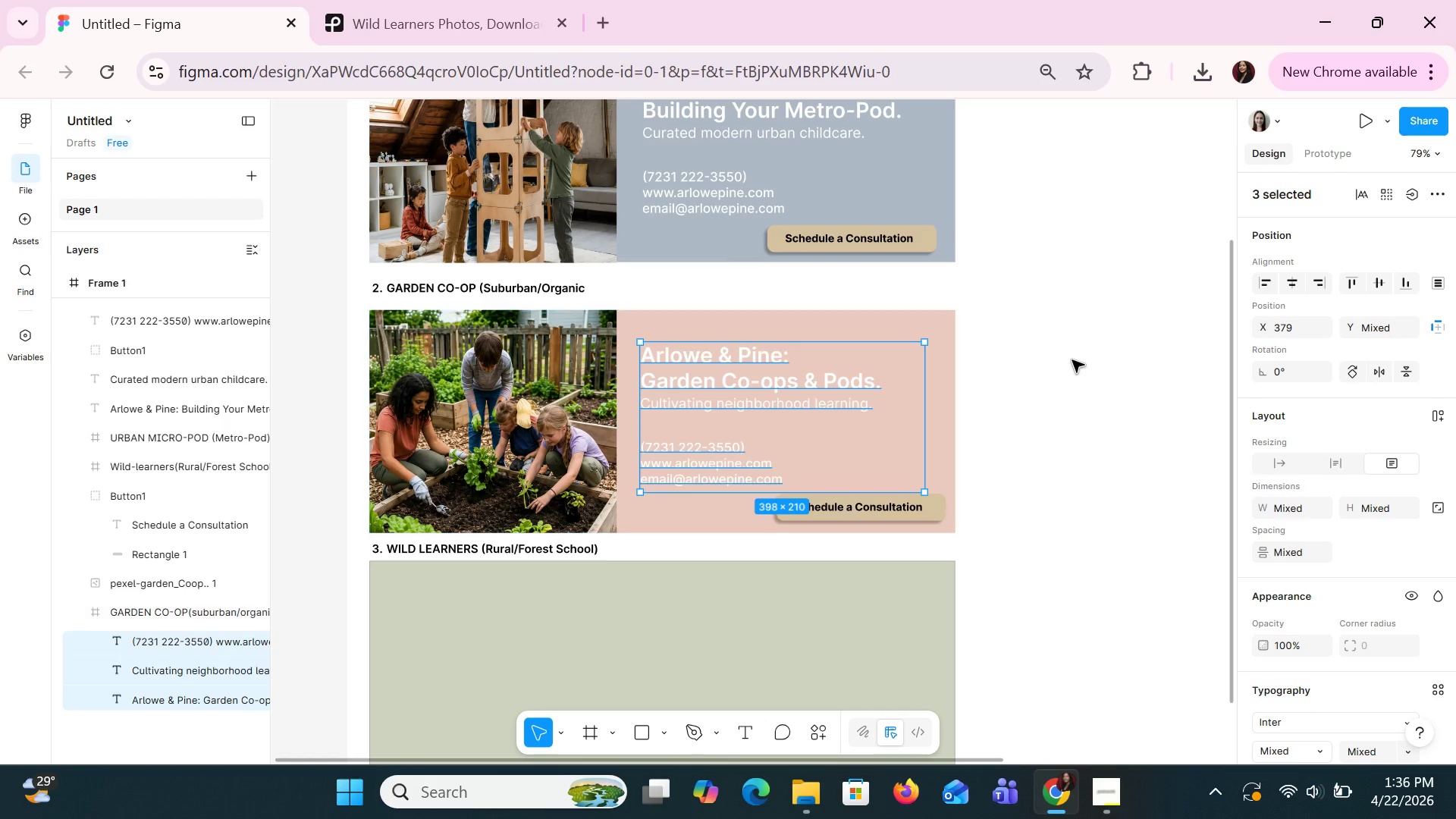 
left_click([1147, 348])
 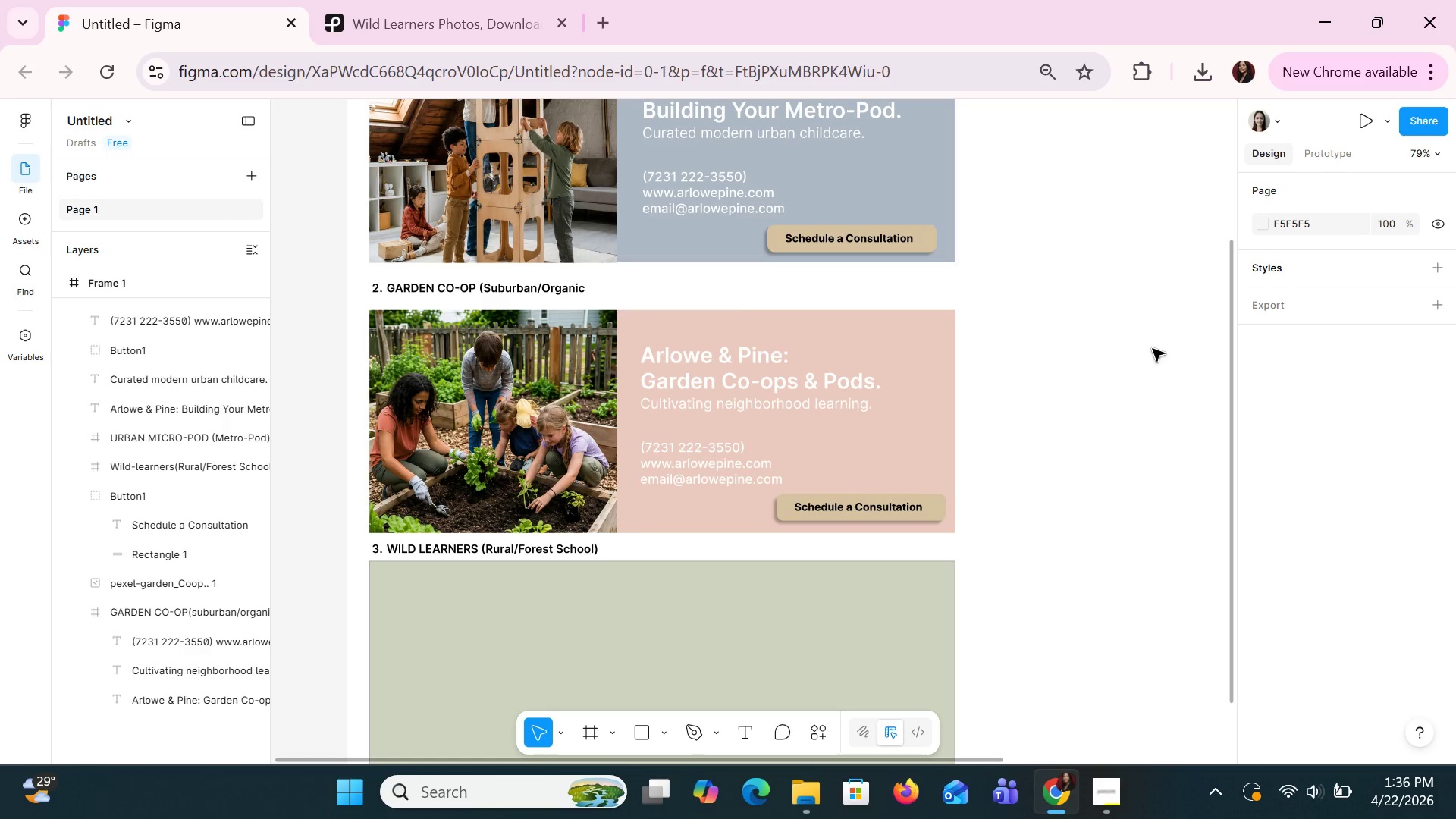 
scroll: coordinate [1152, 348], scroll_direction: down, amount: 1.0
 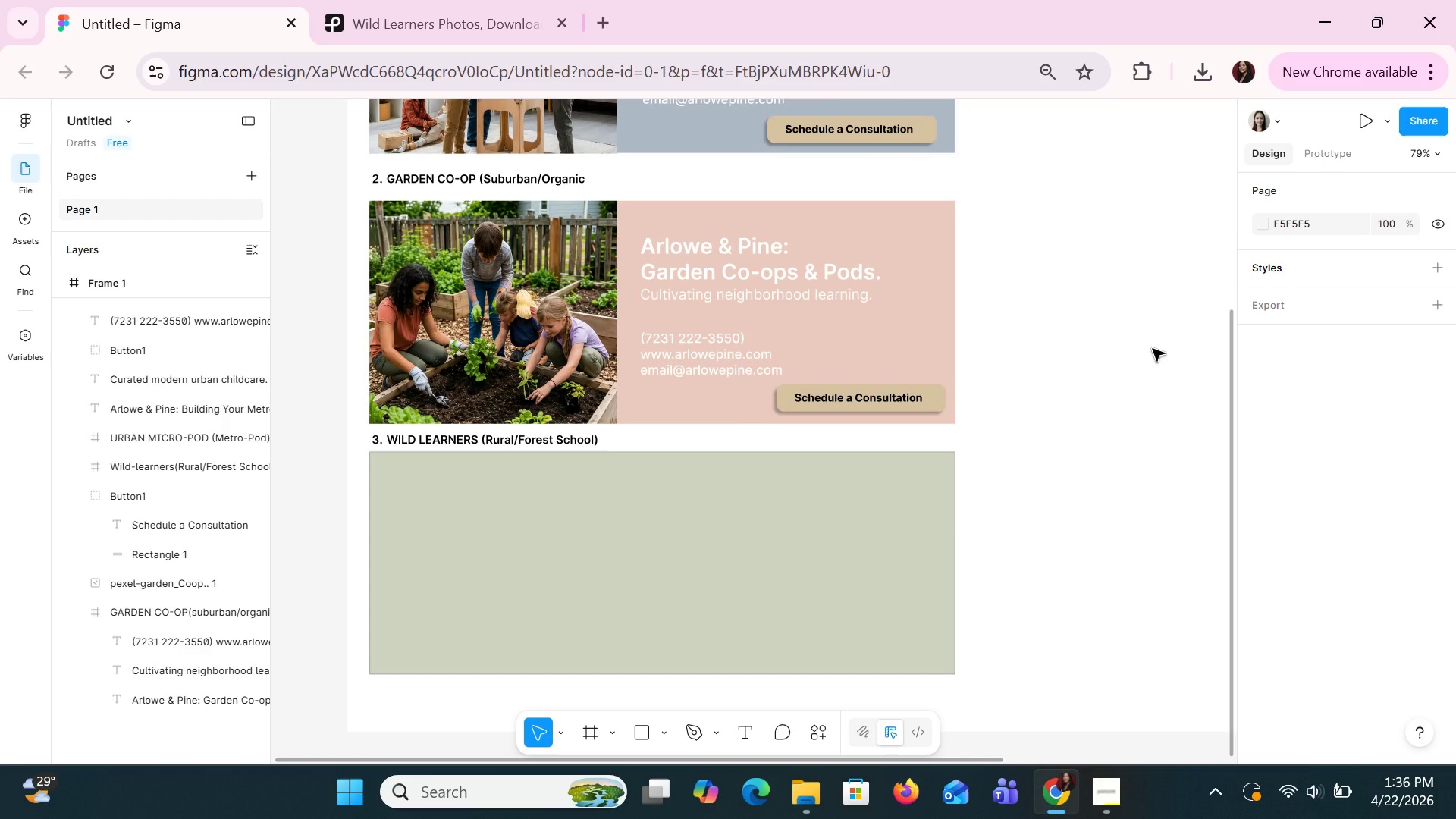 
left_click([1200, 495])
 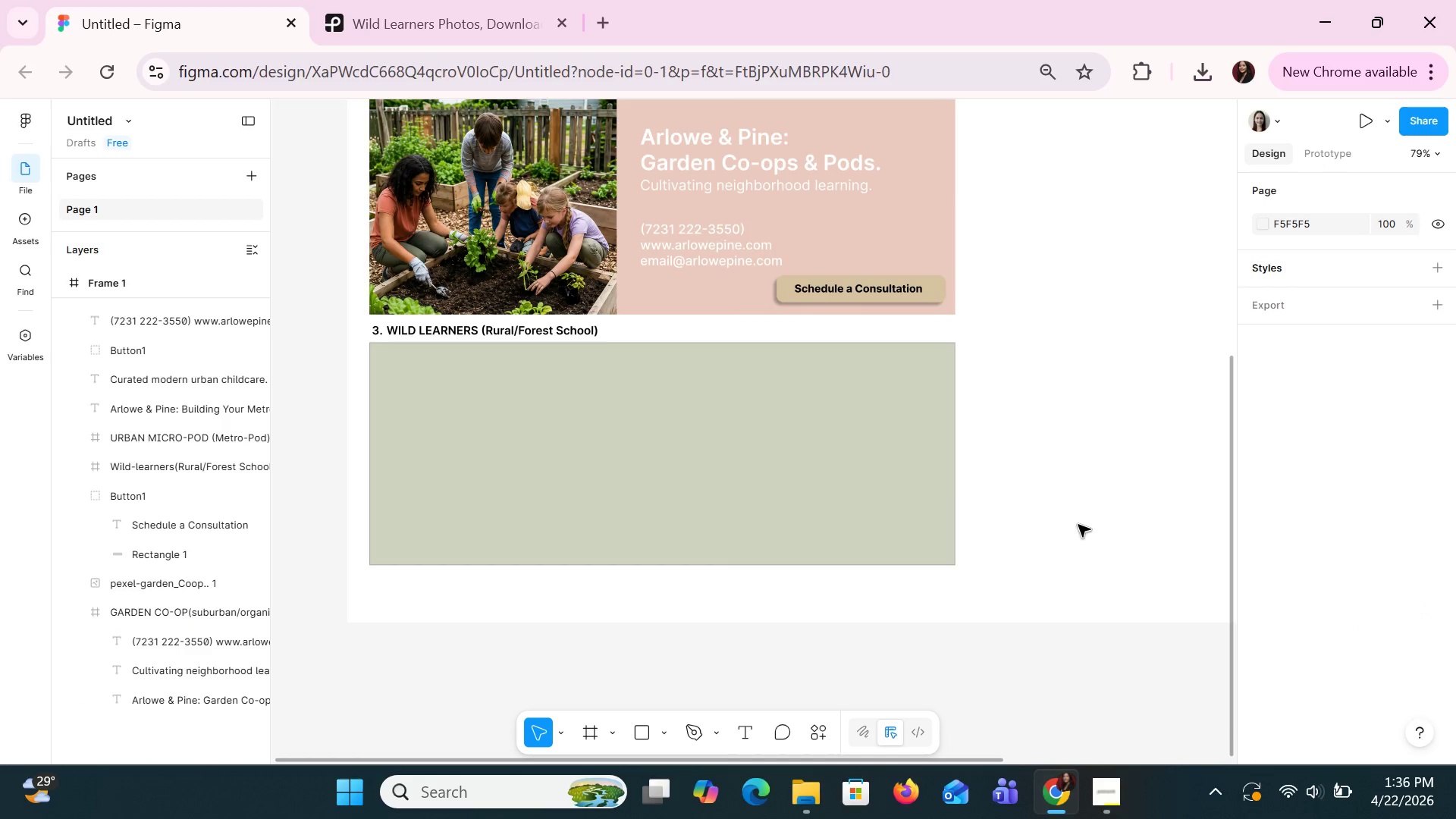 
scroll: coordinate [1139, 374], scroll_direction: down, amount: 1.0
 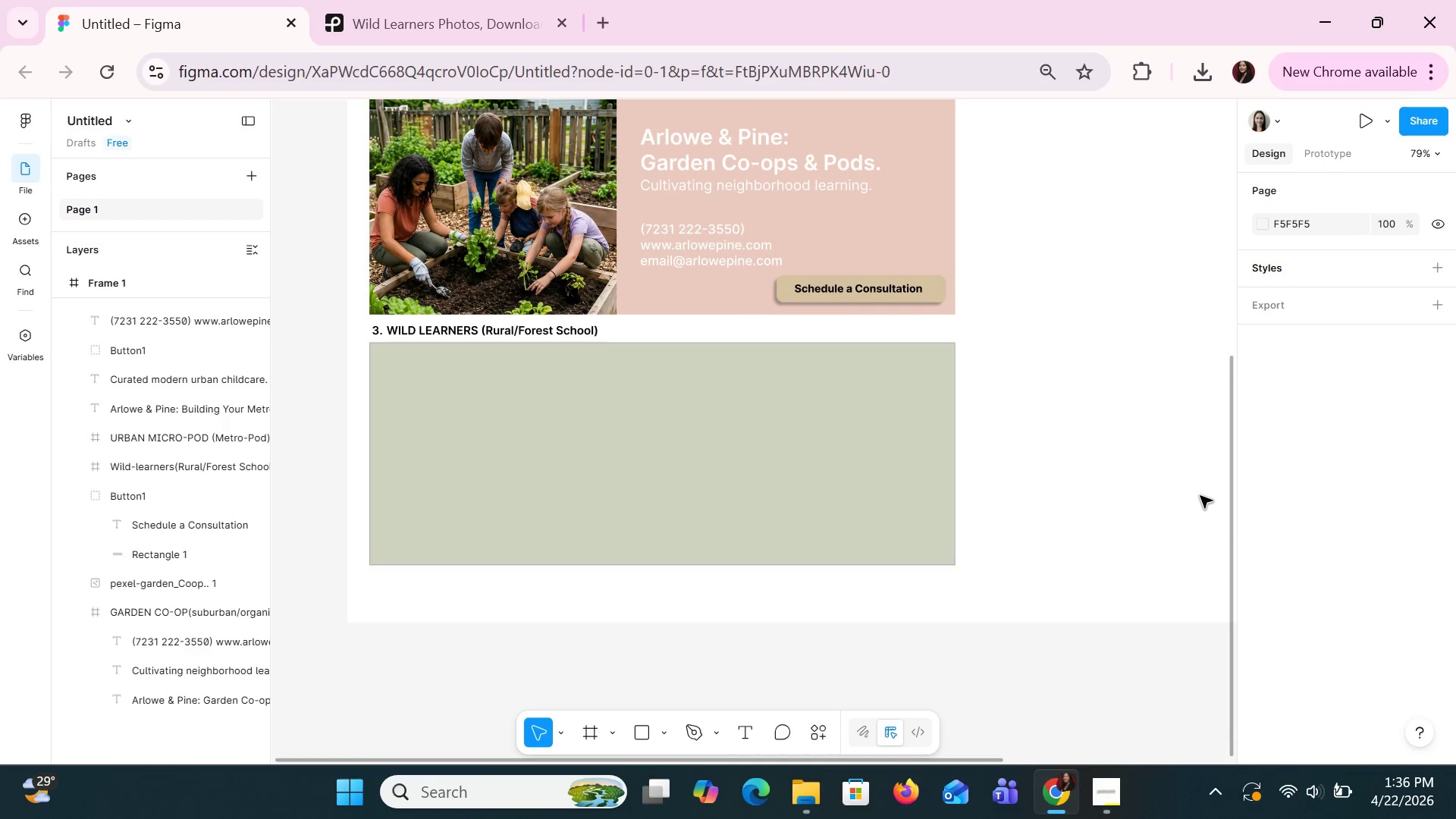 
hold_key(key=ControlLeft, duration=1.39)
scroll: coordinate [1078, 524], scroll_direction: up, amount: 3.0
 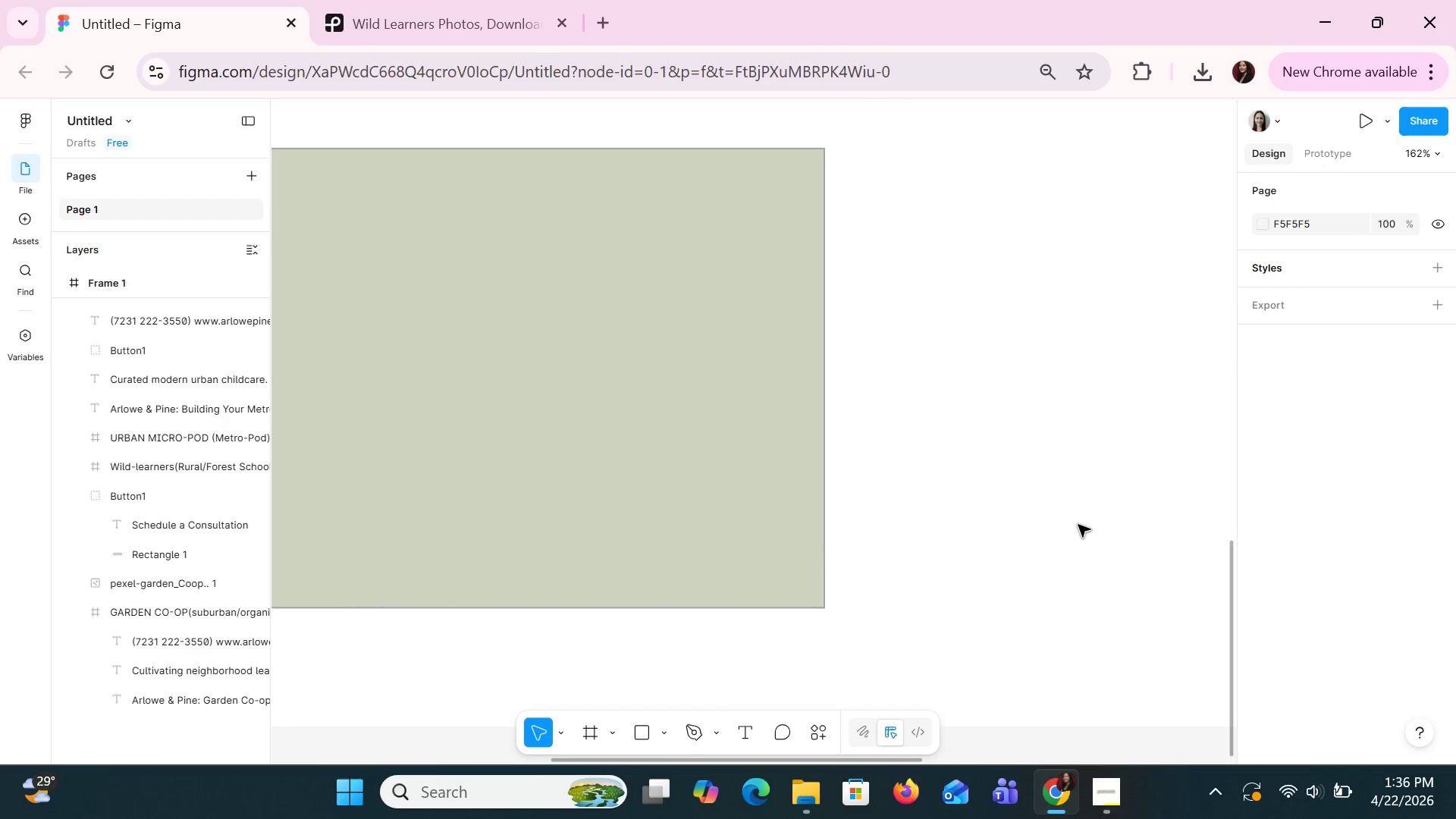 
scroll: coordinate [1078, 524], scroll_direction: down, amount: 2.0
 